 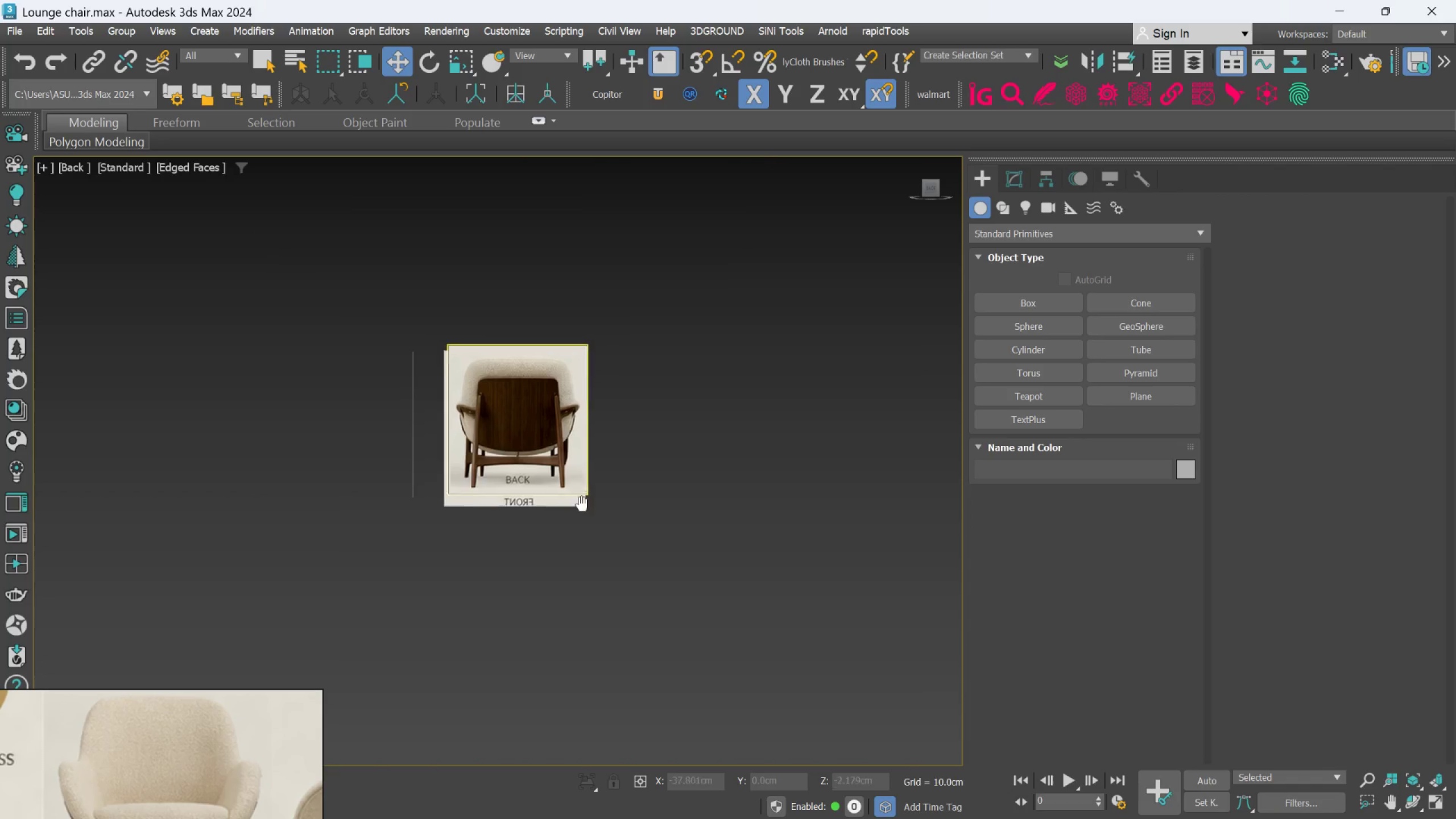 
scroll: coordinate [566, 486], scroll_direction: up, amount: 4.0
 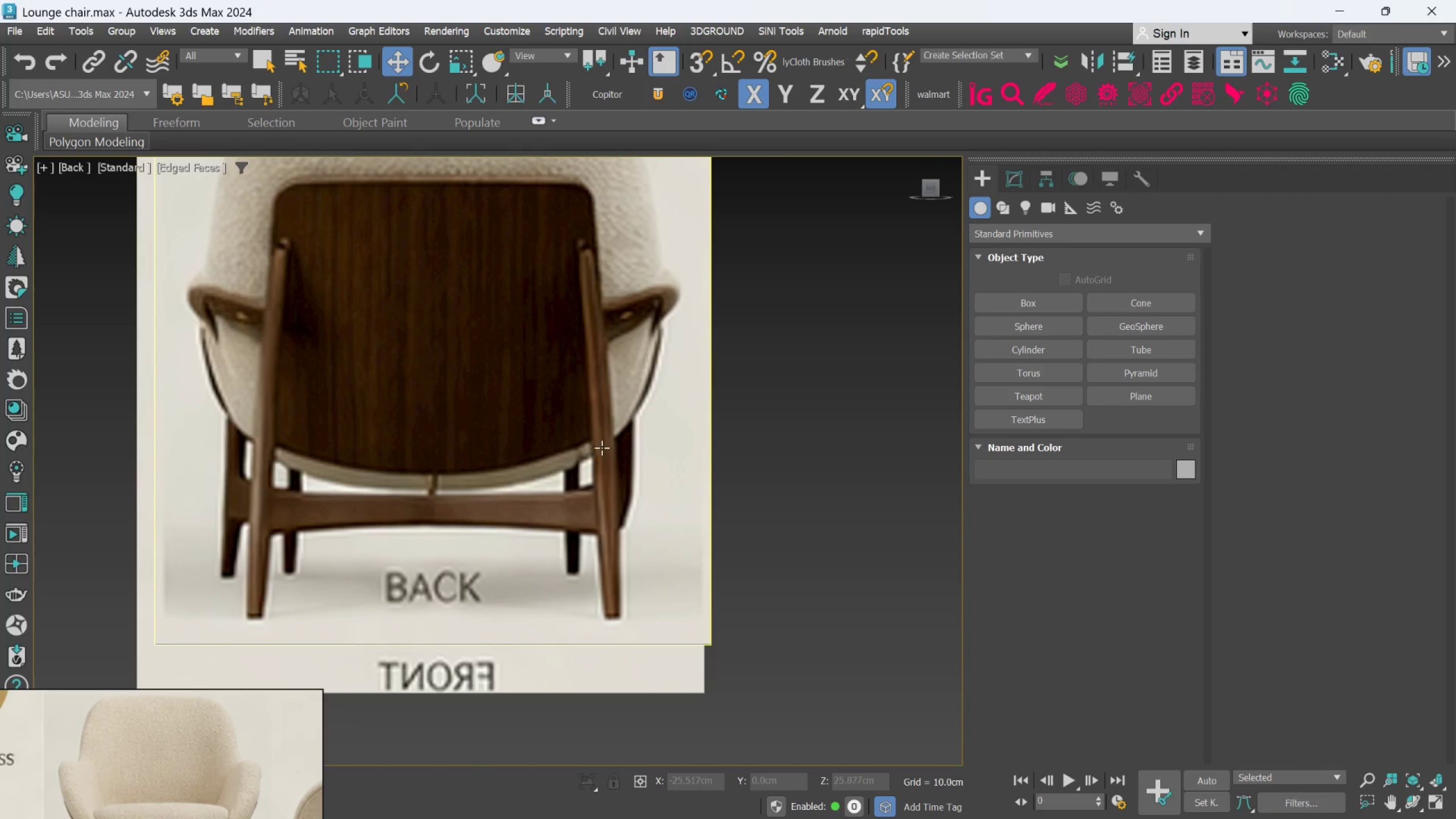 
scroll: coordinate [602, 448], scroll_direction: down, amount: 1.0
 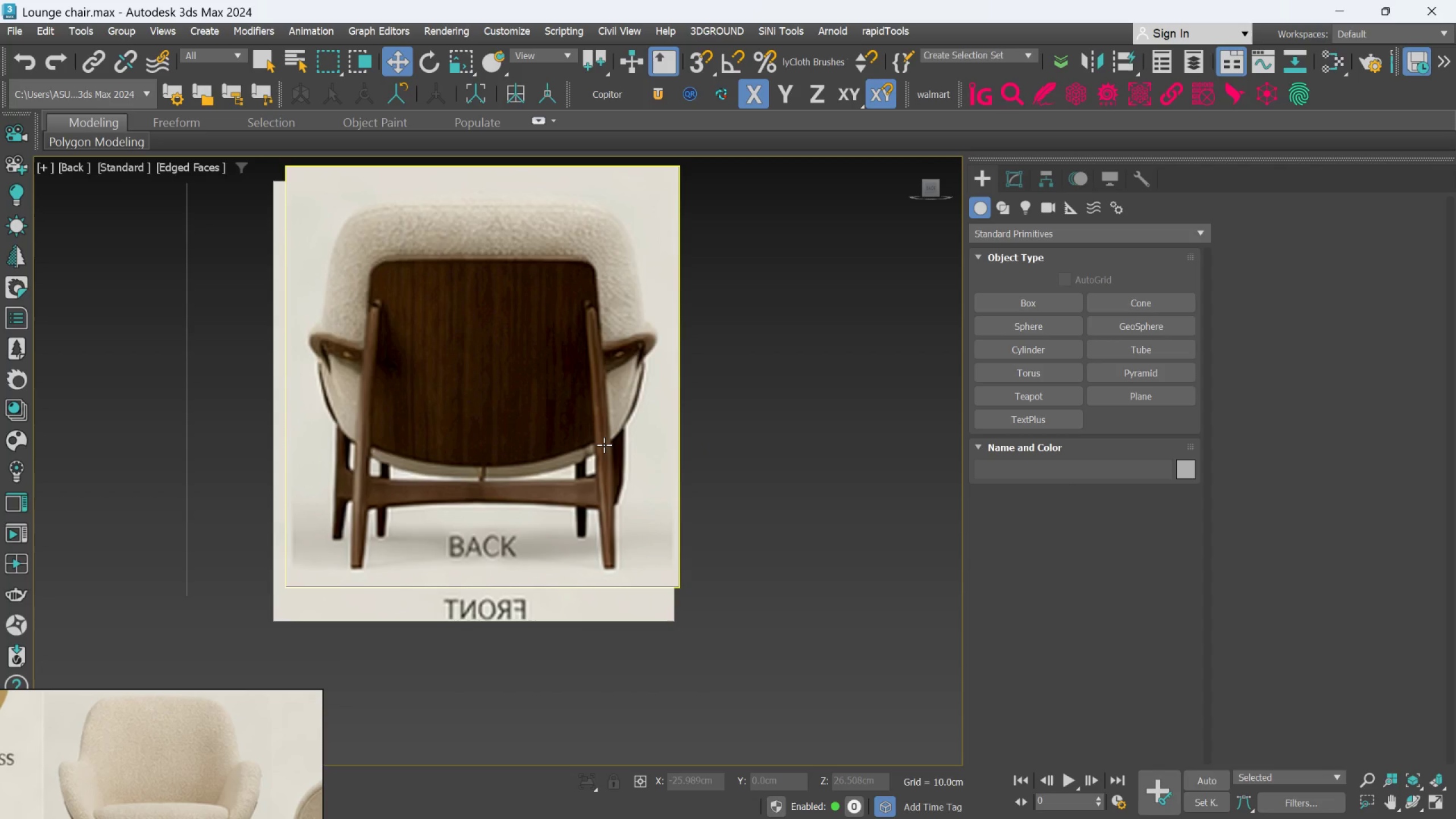 
wait(18.73)
 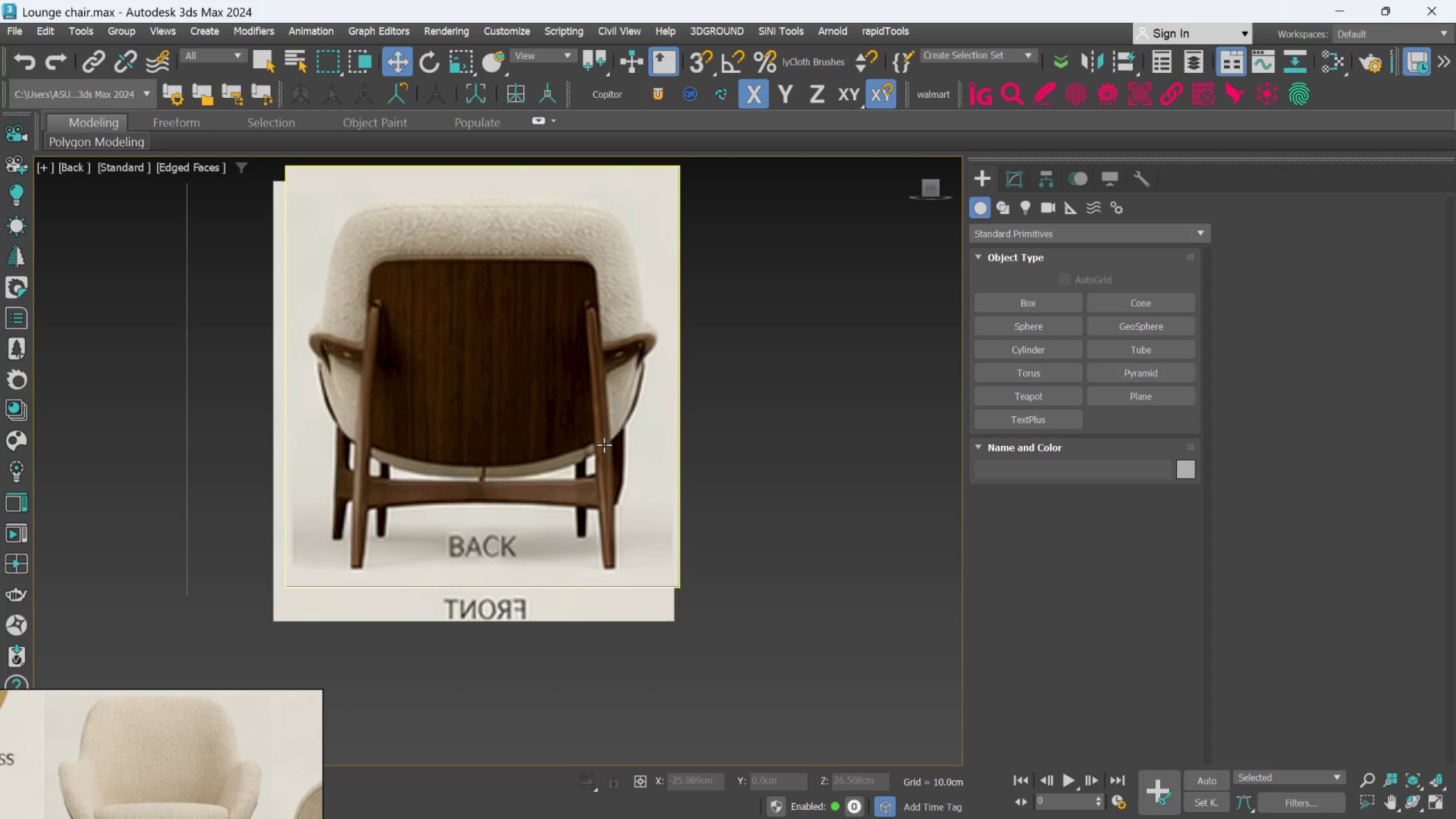 
scroll: coordinate [185, 787], scroll_direction: down, amount: 10.0
 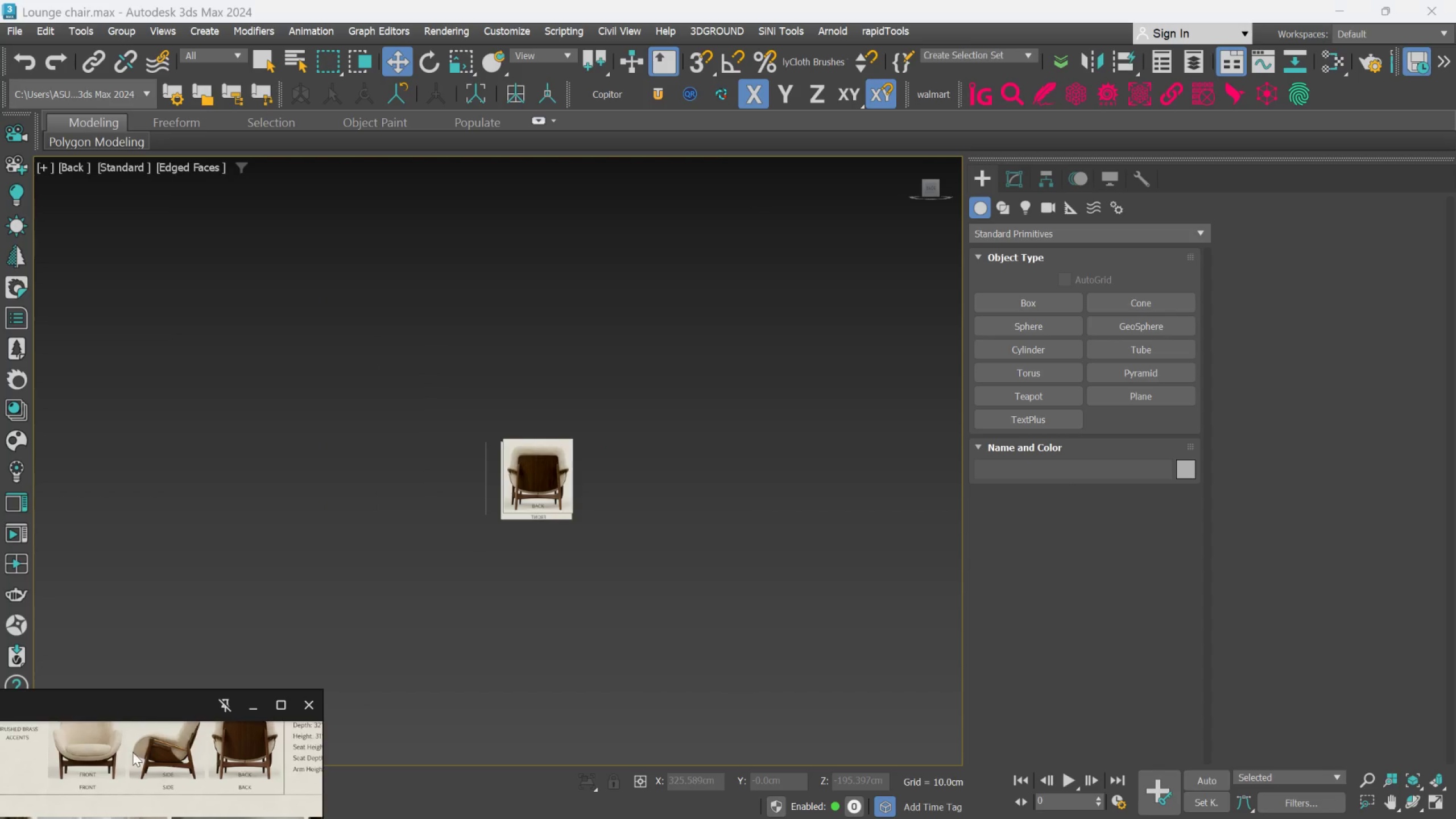 
scroll: coordinate [185, 774], scroll_direction: up, amount: 6.0
 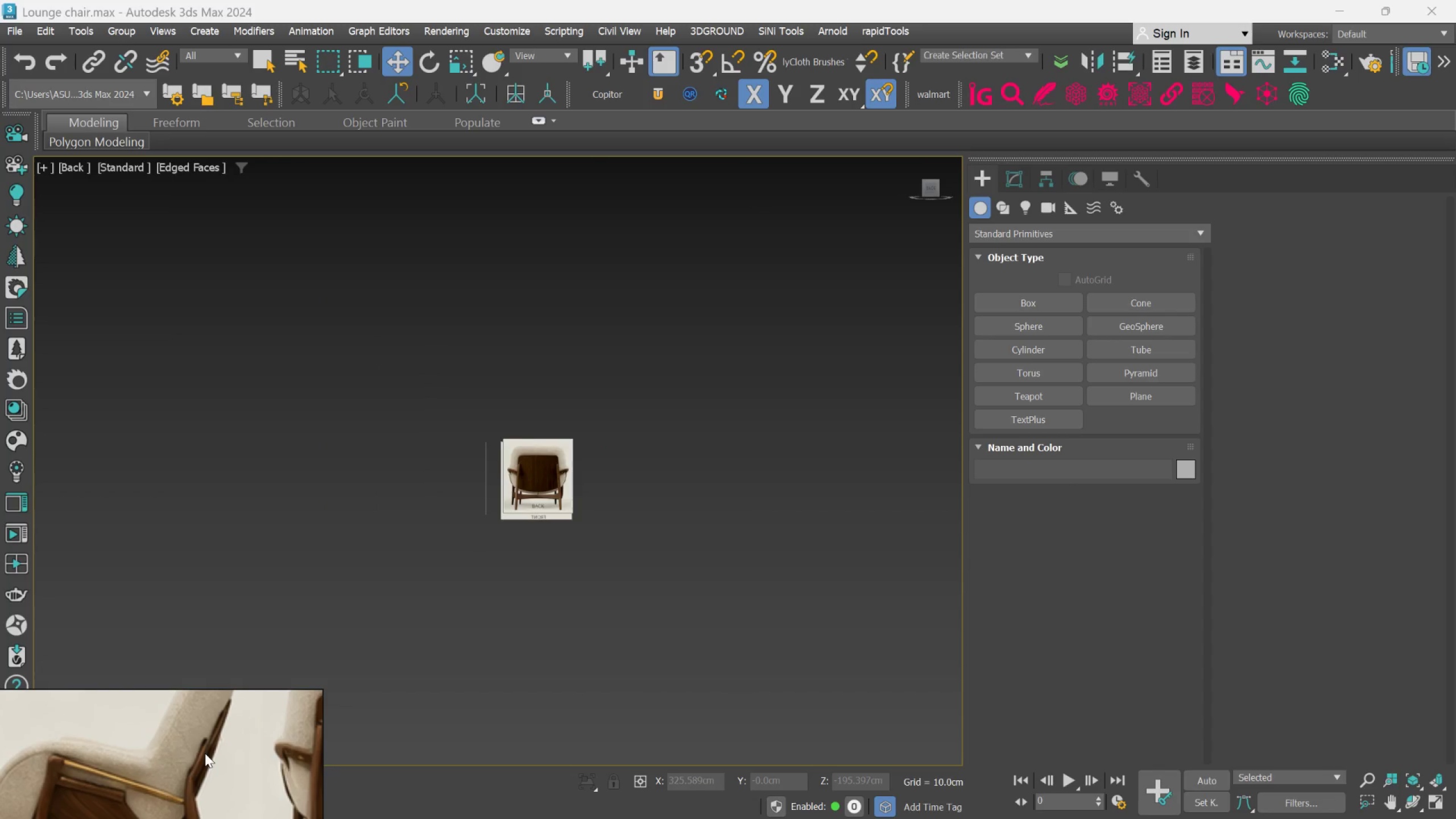 
scroll: coordinate [205, 753], scroll_direction: none, amount: 0.0
 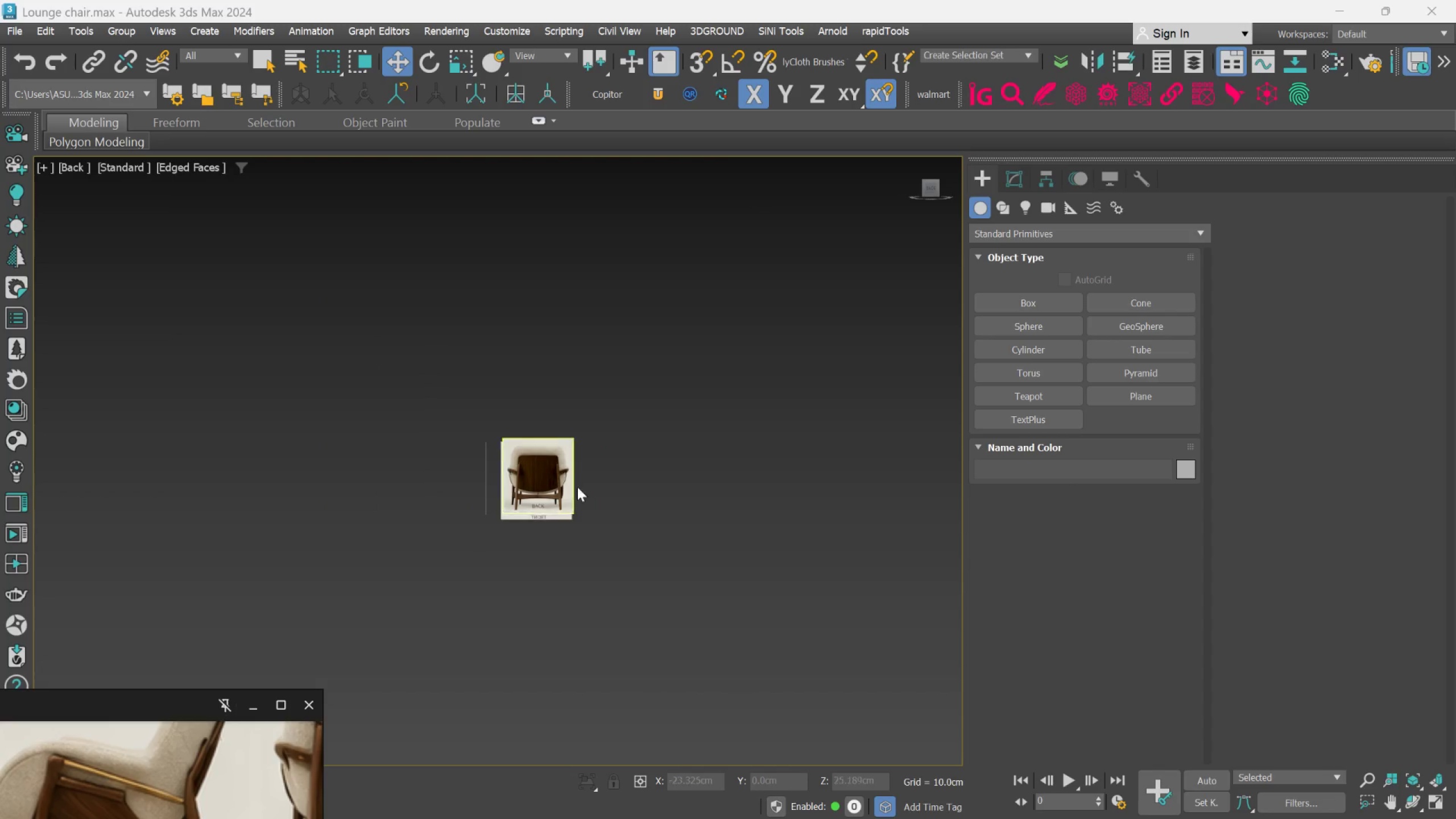 
scroll: coordinate [685, 564], scroll_direction: up, amount: 5.0
 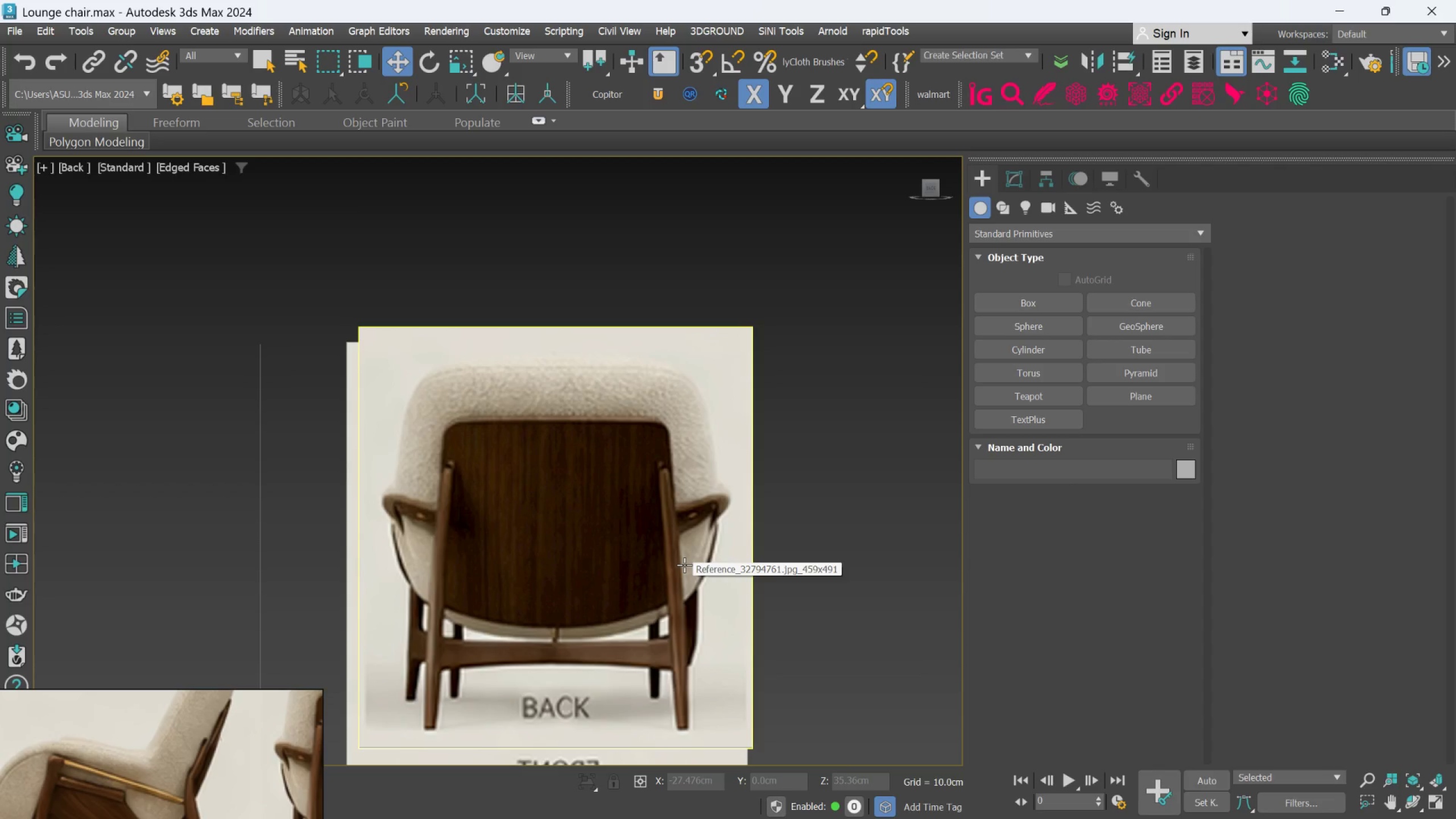 
wait(6.41)
 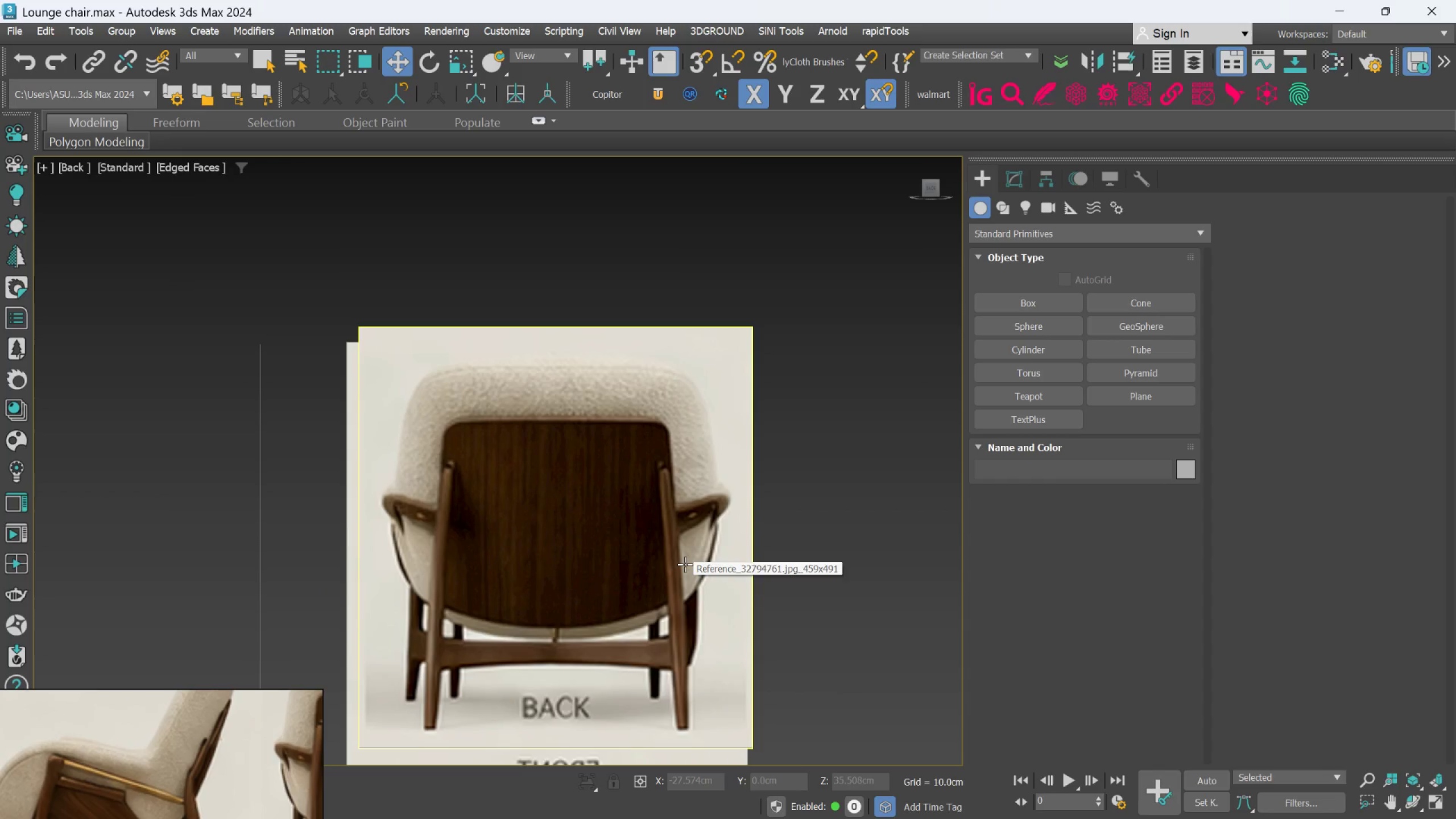 
scroll: coordinate [58, 756], scroll_direction: down, amount: 2.0
 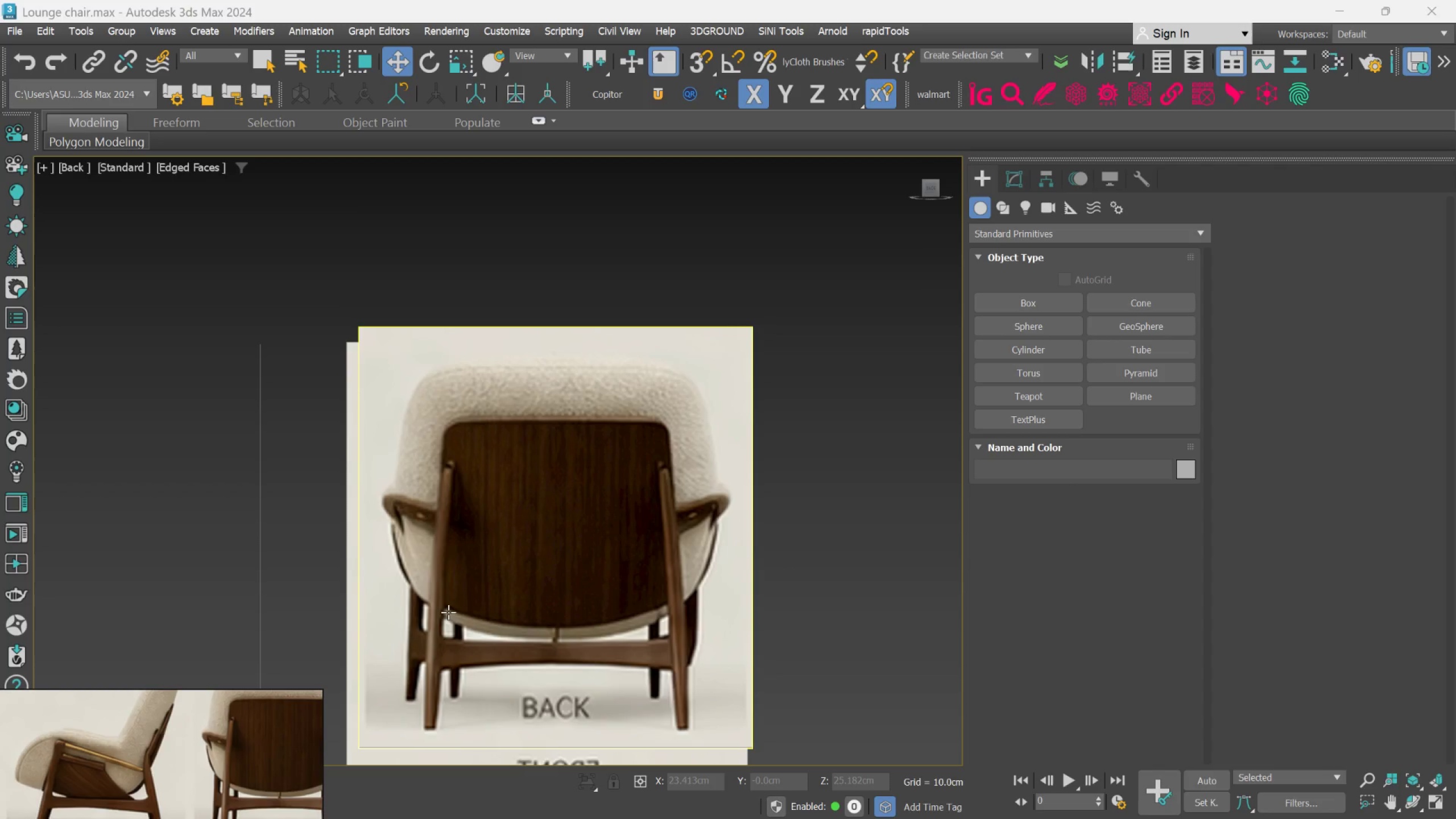 
wait(8.1)
 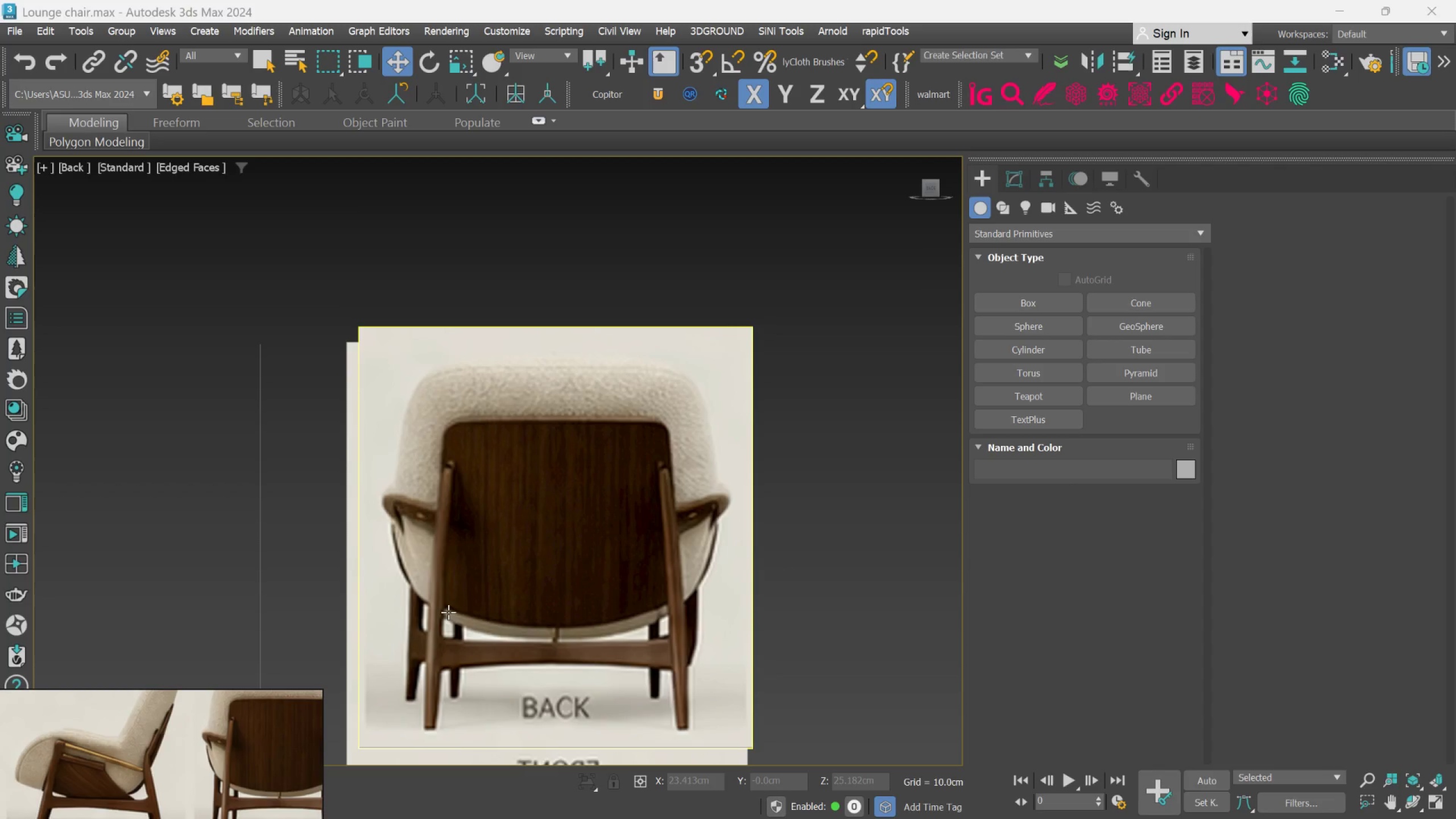 
key(L)
 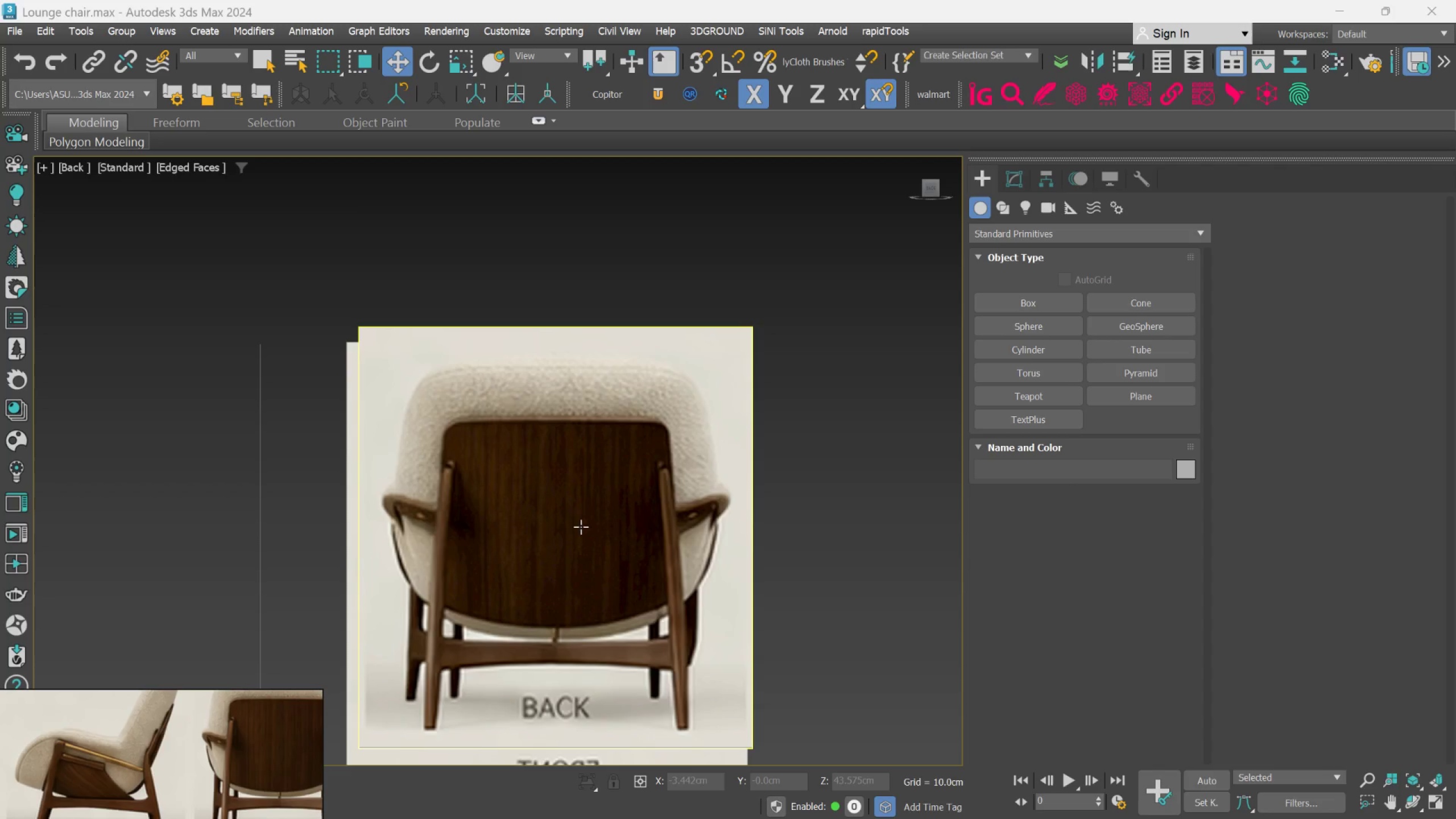 
scroll: coordinate [660, 514], scroll_direction: down, amount: 1.0
 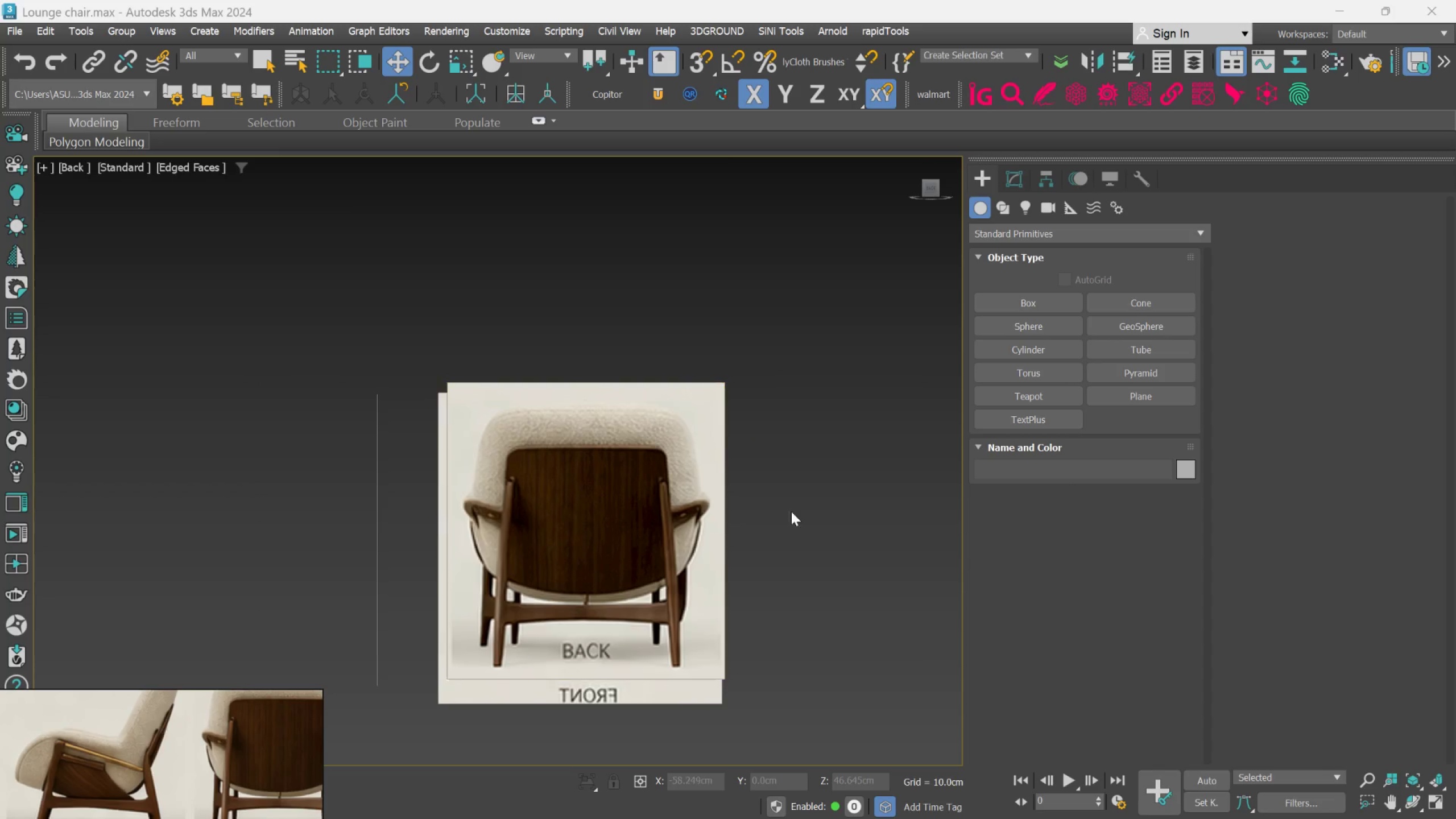 
left_click([808, 508])
 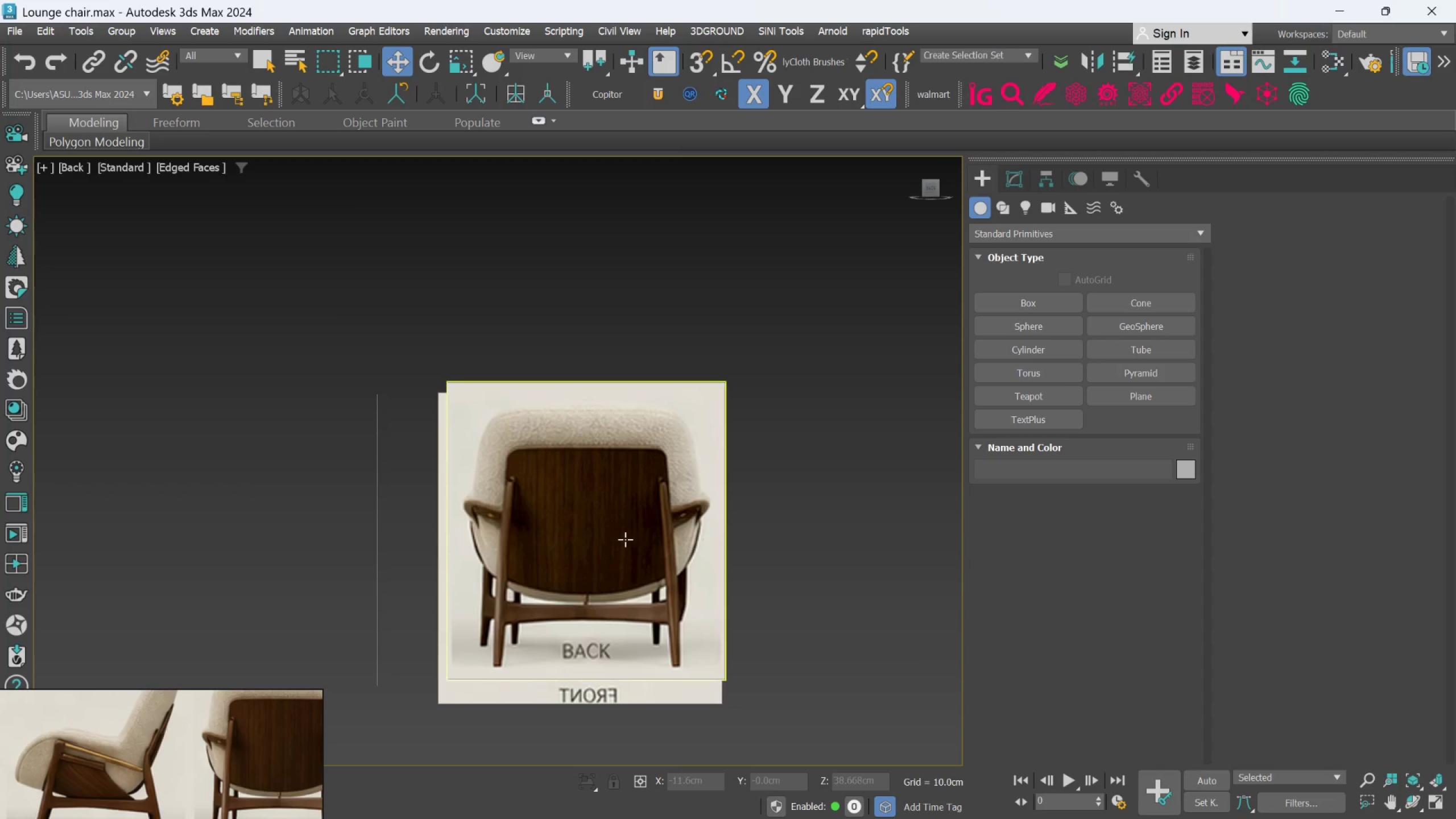 
left_click([624, 539])
 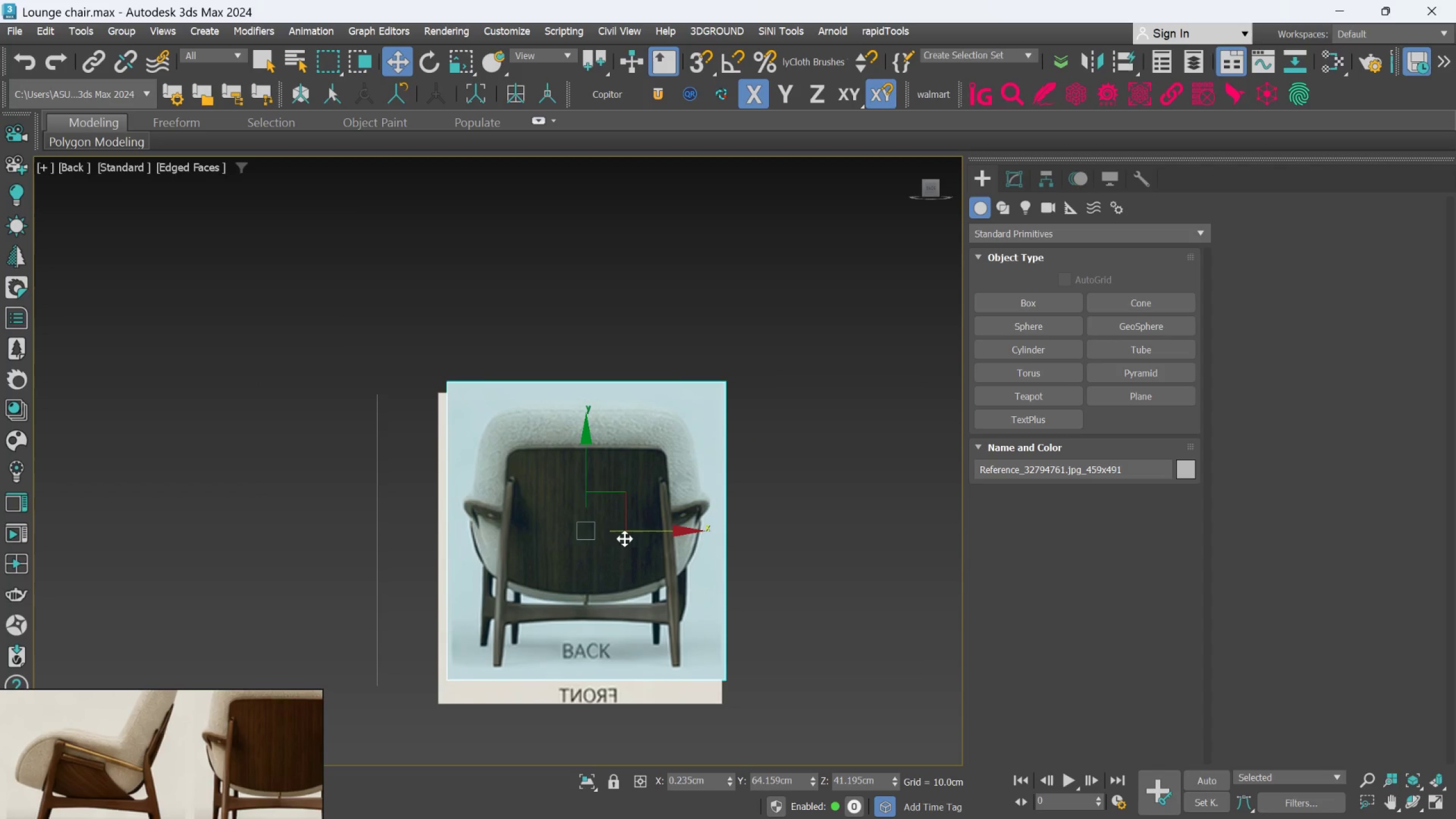 
key(L)
 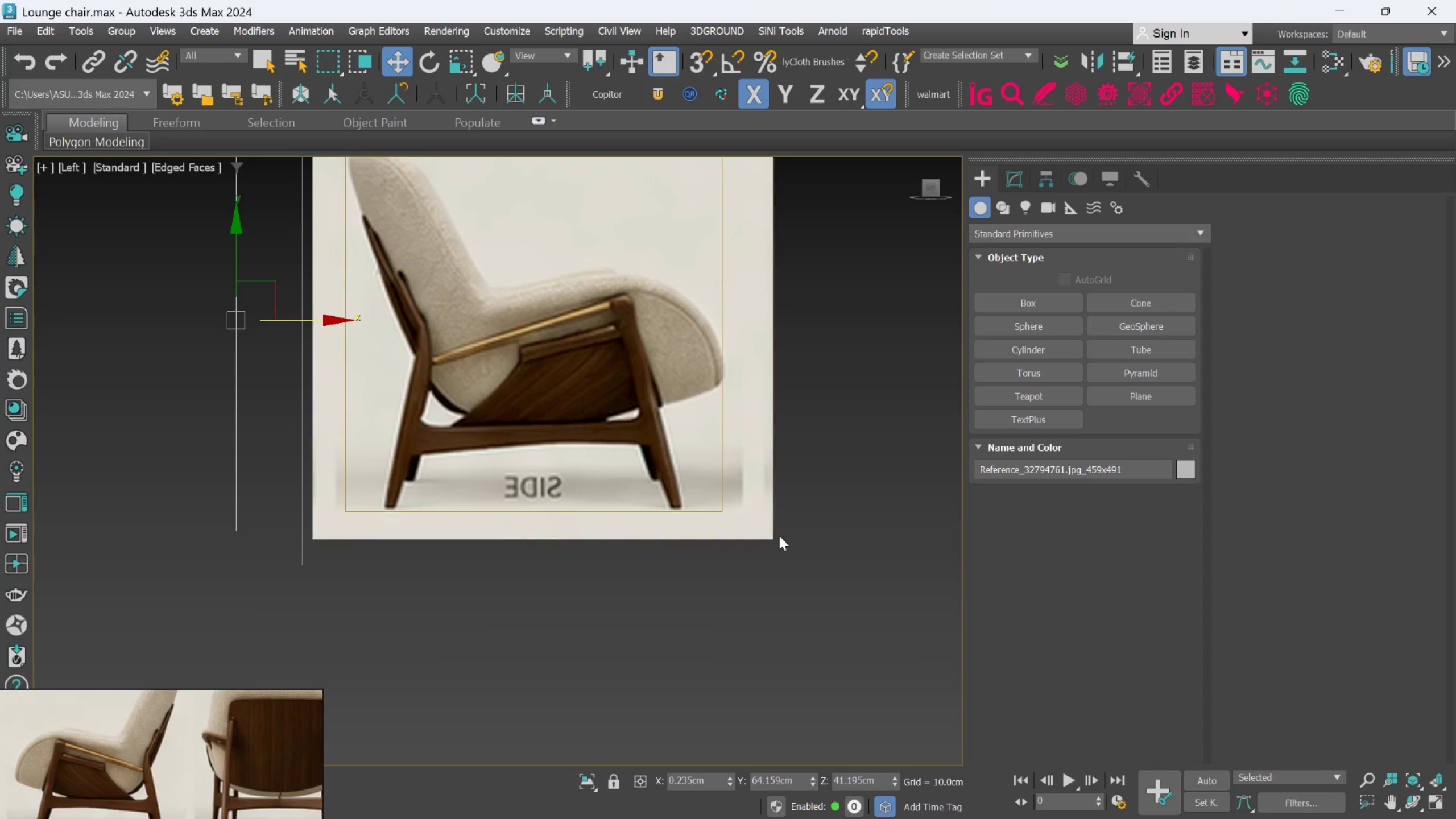 
scroll: coordinate [779, 536], scroll_direction: down, amount: 1.0
 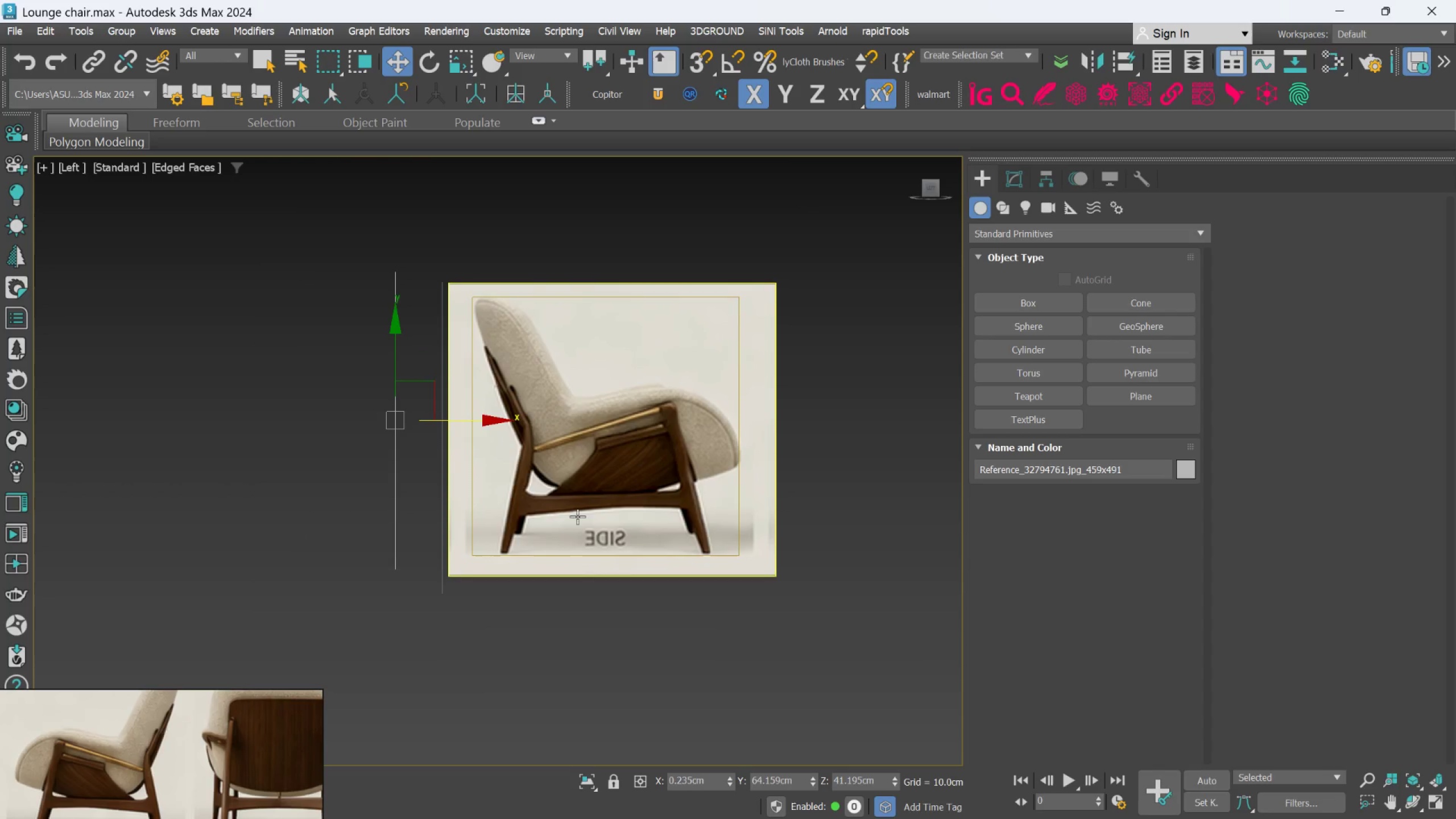 
scroll: coordinate [515, 468], scroll_direction: up, amount: 2.0
 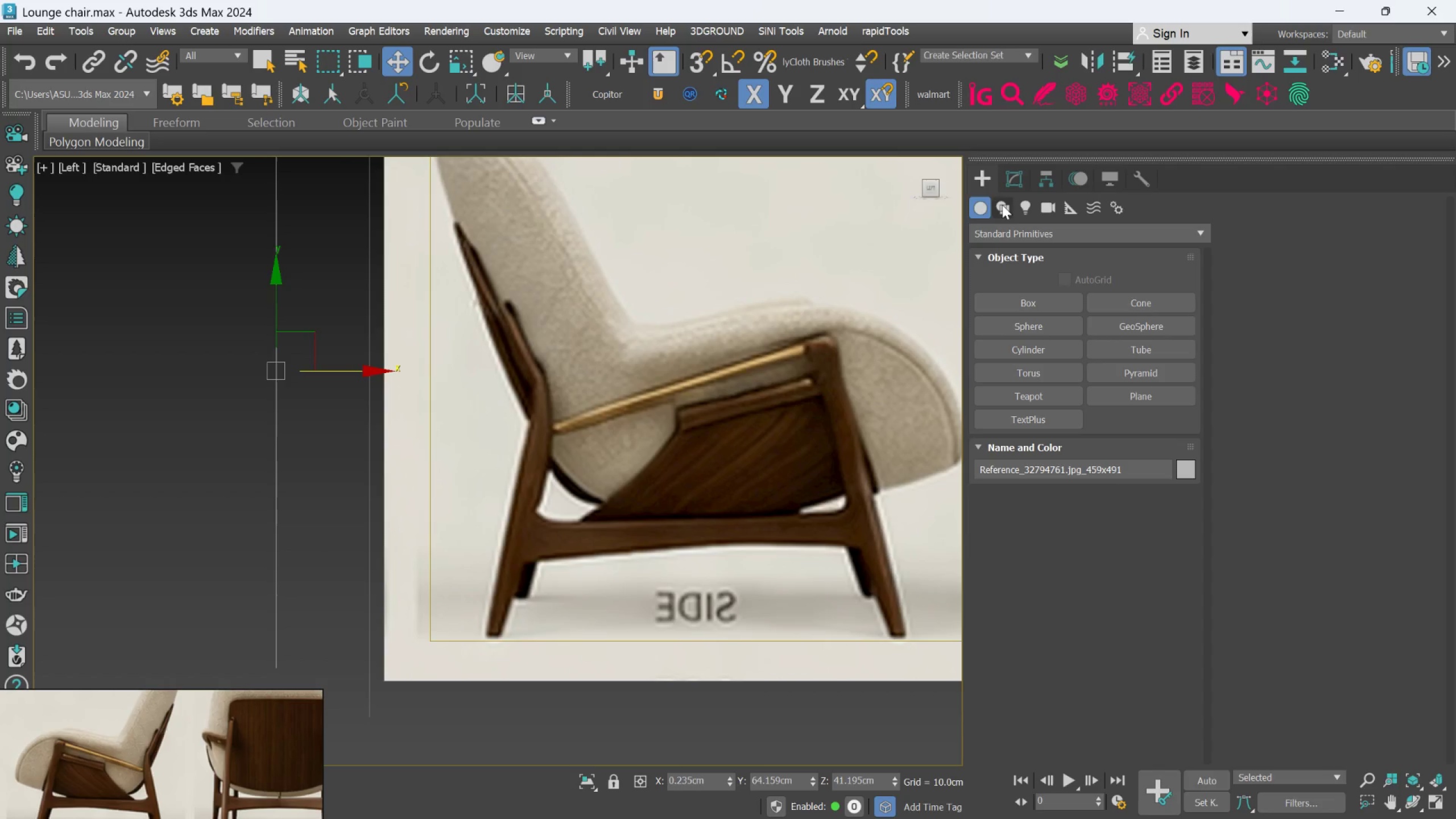 
left_click([1011, 184])
 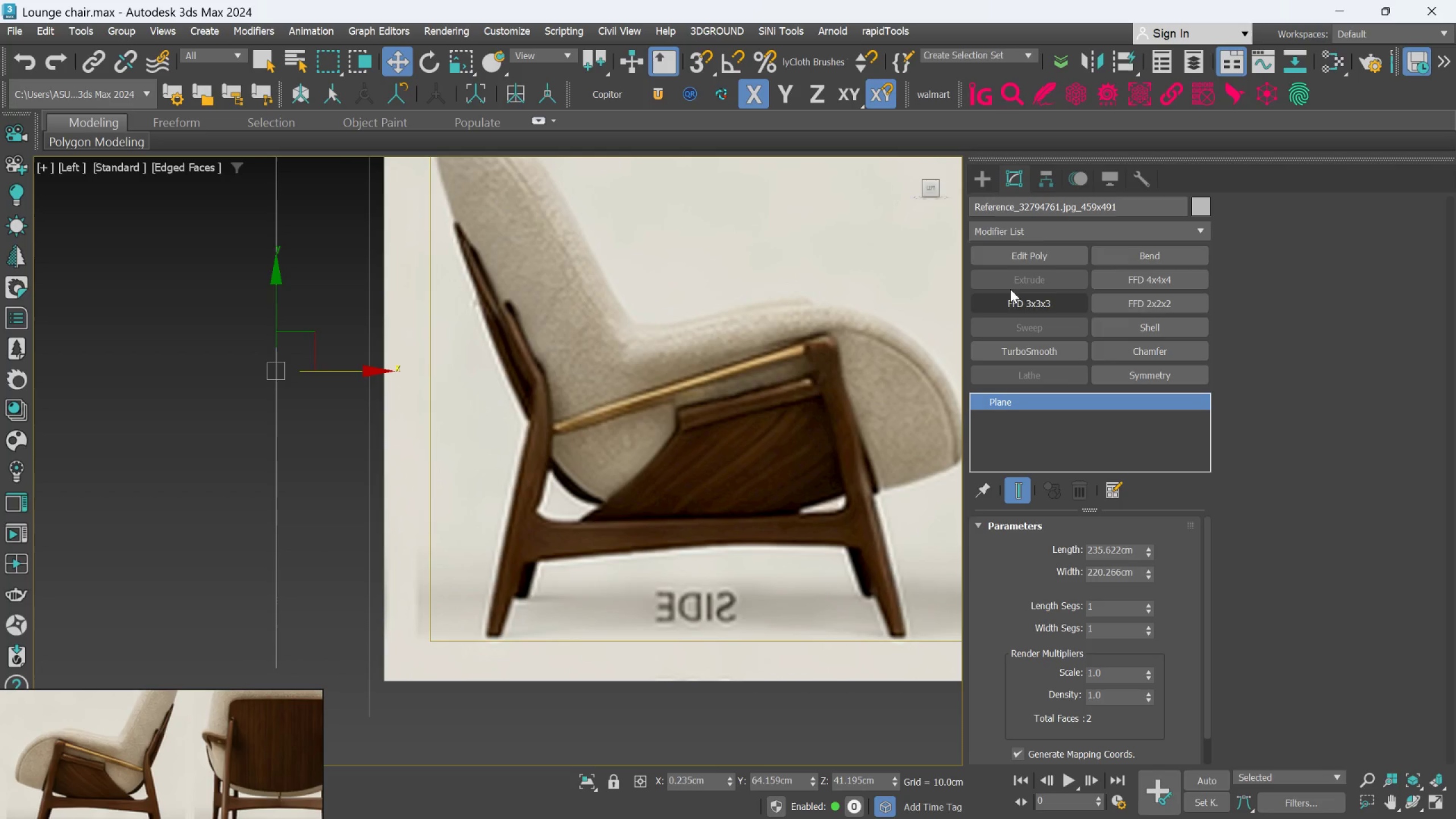 
left_click([982, 192])
 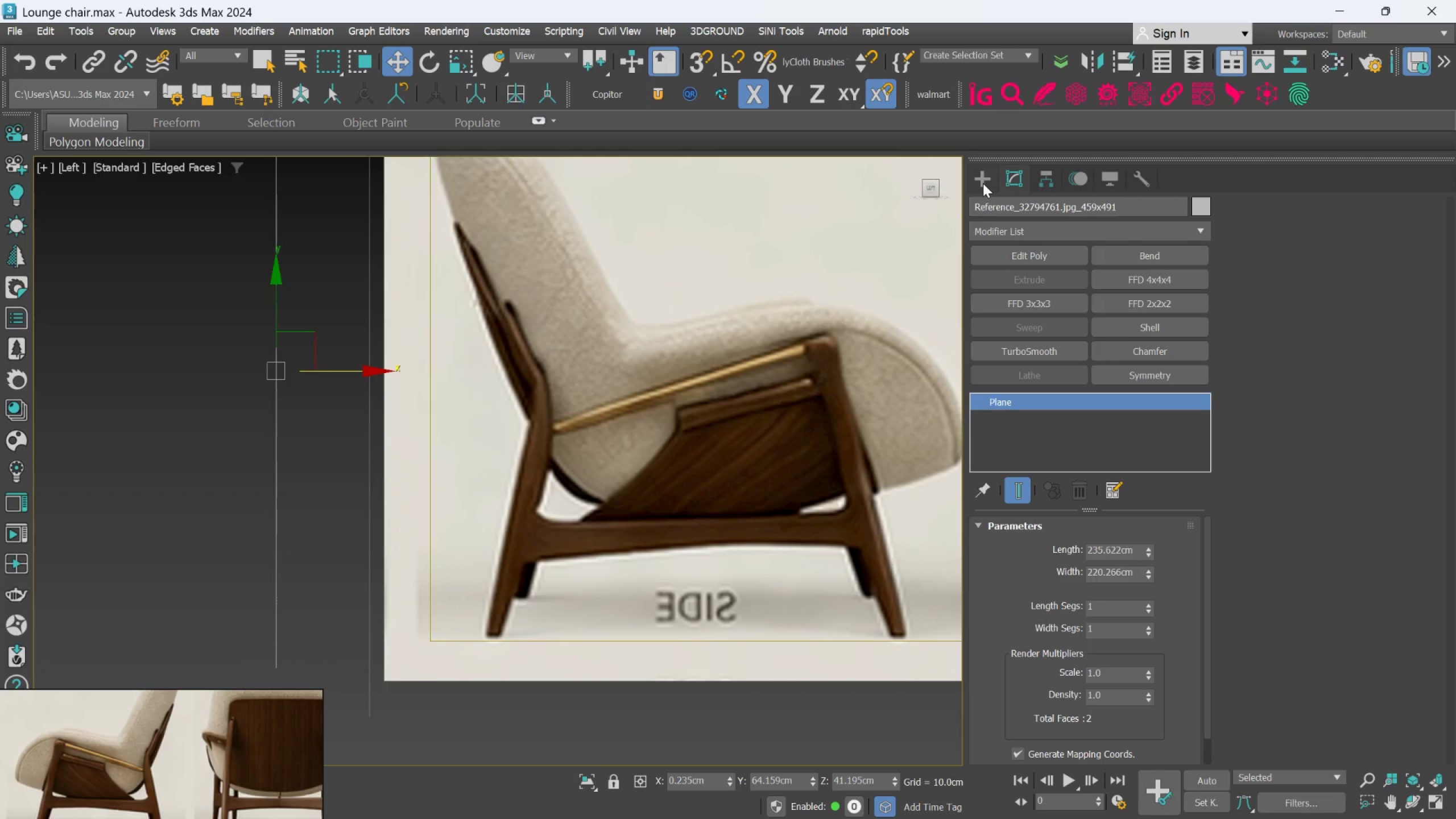 
left_click([983, 182])
 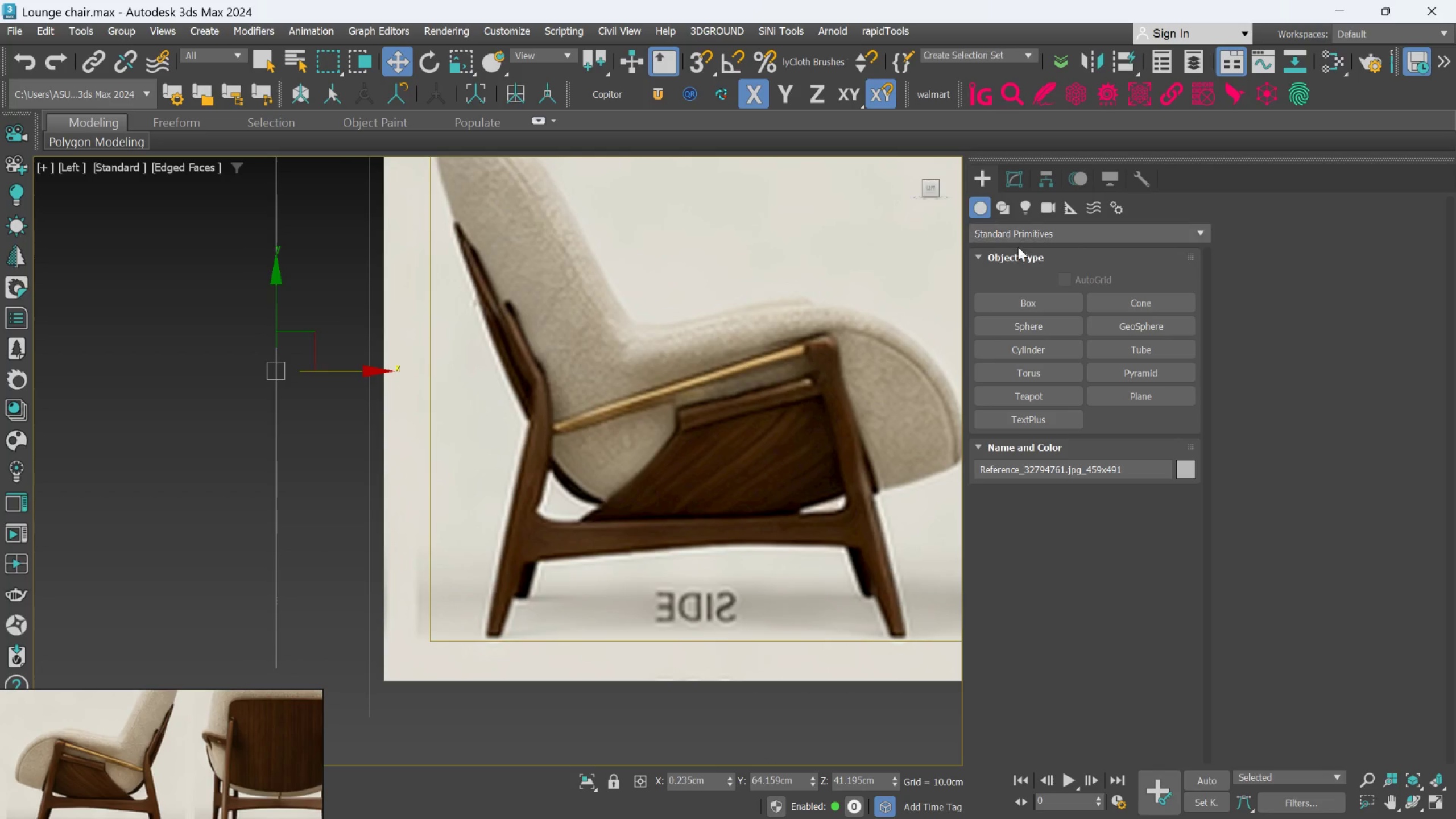 
left_click([1003, 209])
 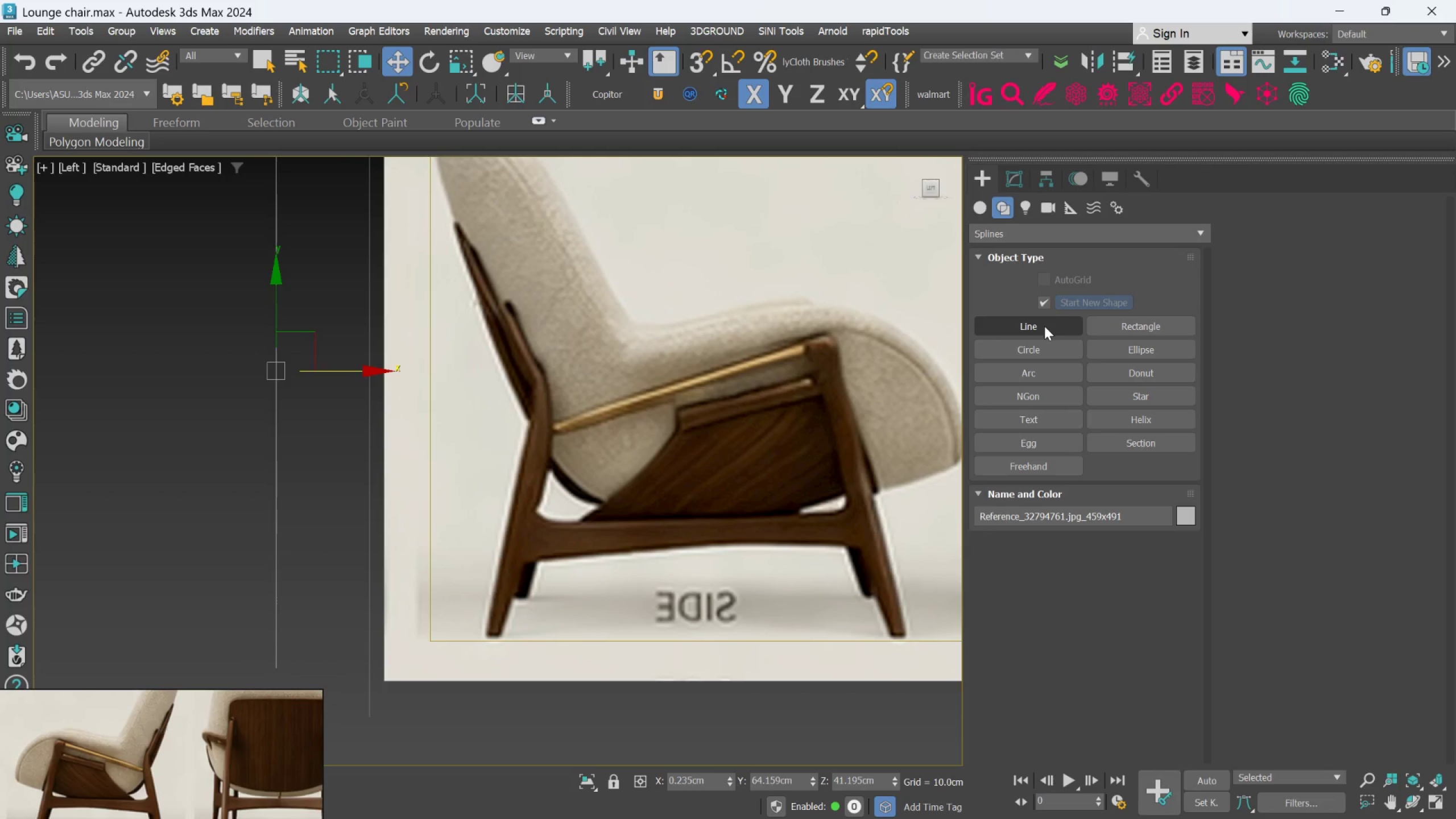 
left_click([1044, 326])
 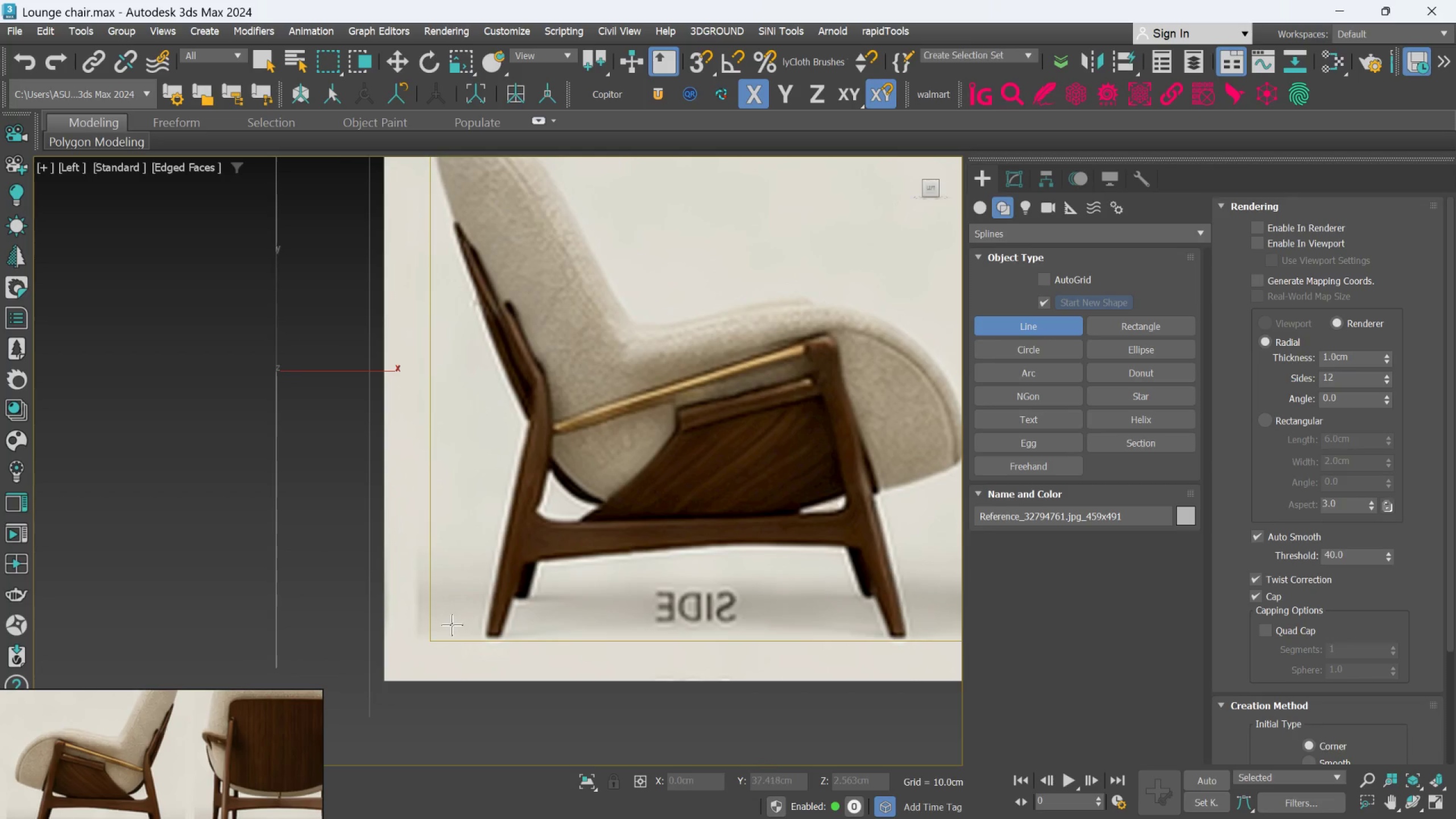 
scroll: coordinate [454, 624], scroll_direction: up, amount: 1.0
 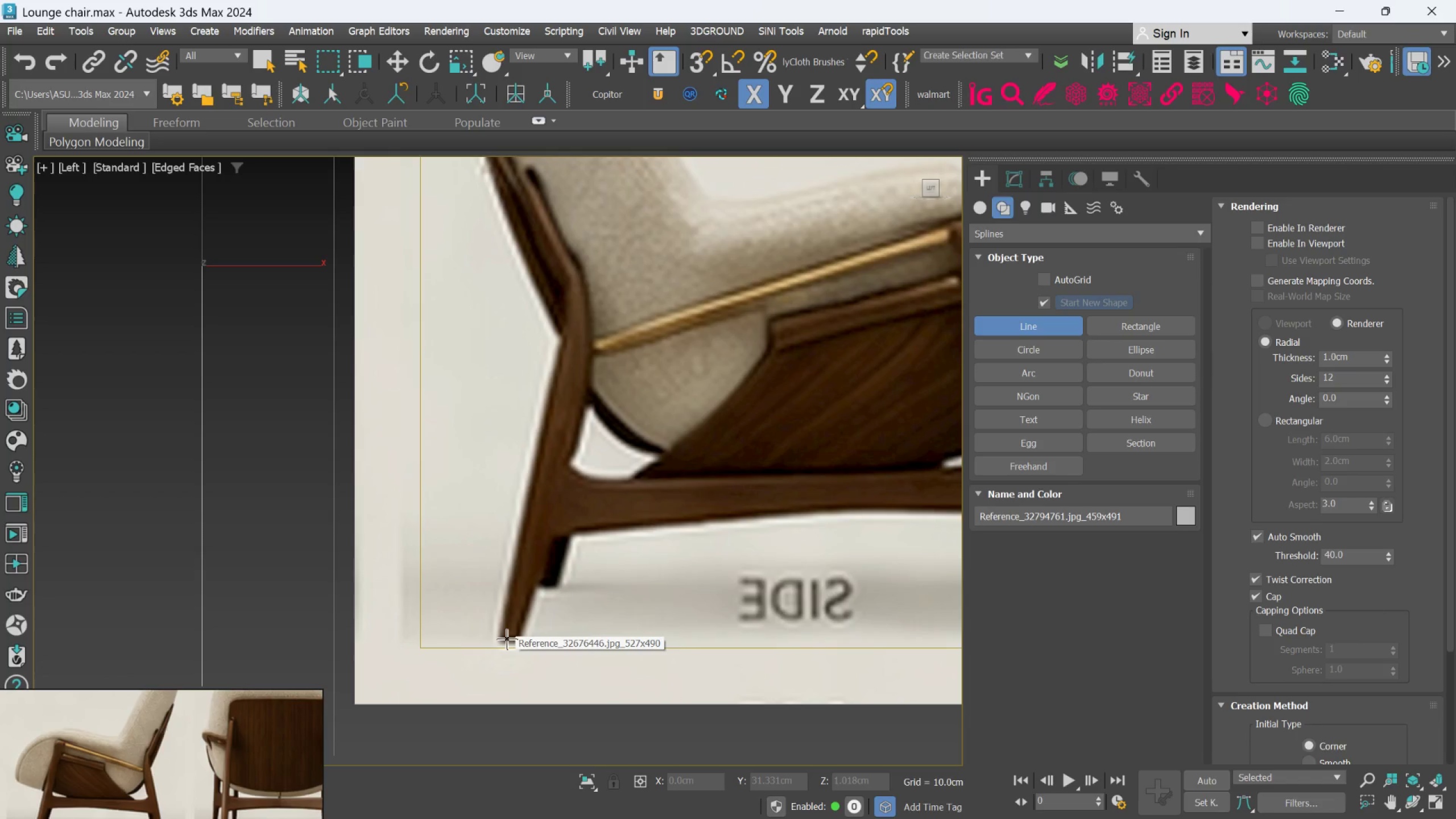 
left_click([511, 639])
 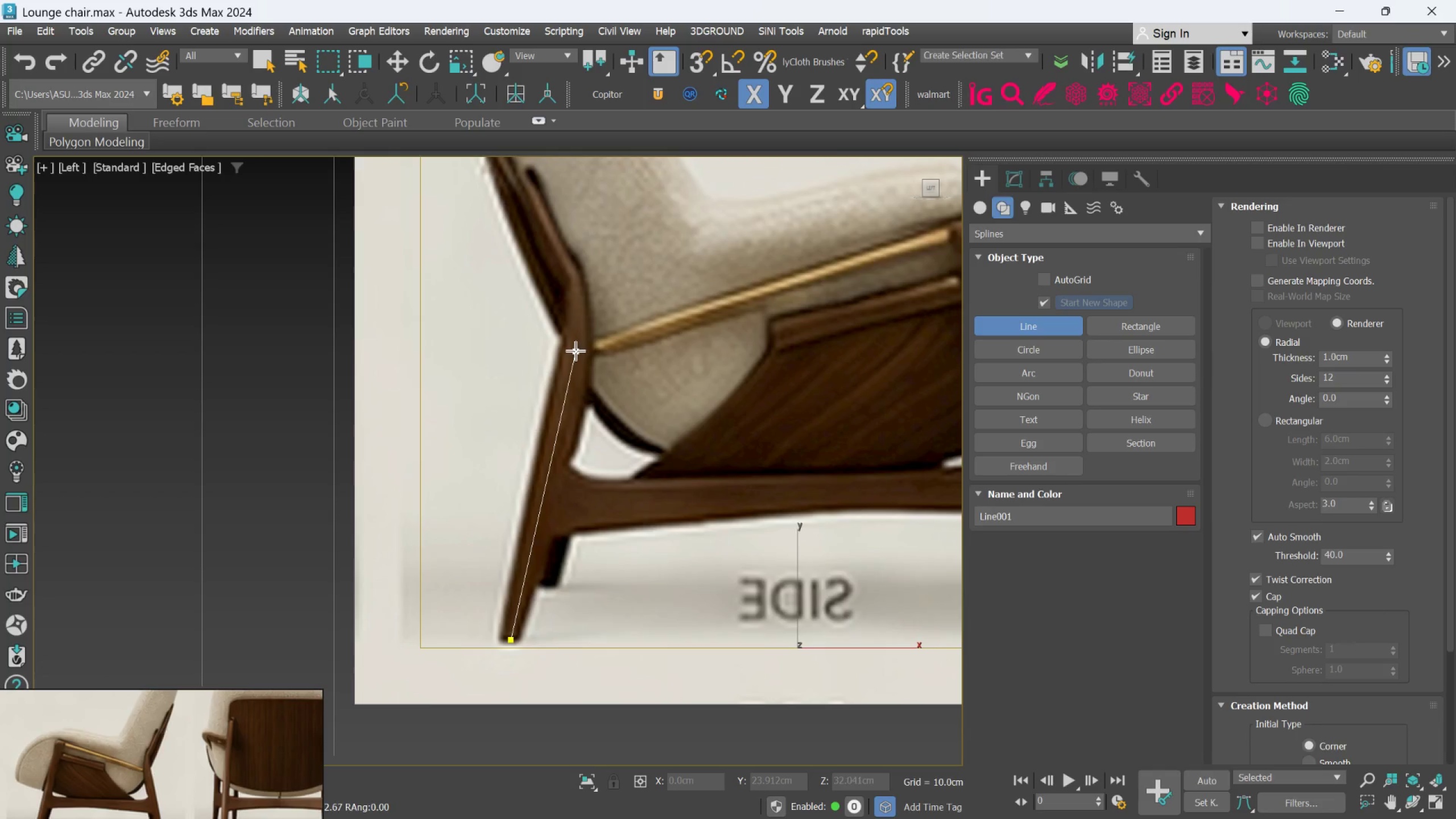 
left_click([578, 351])
 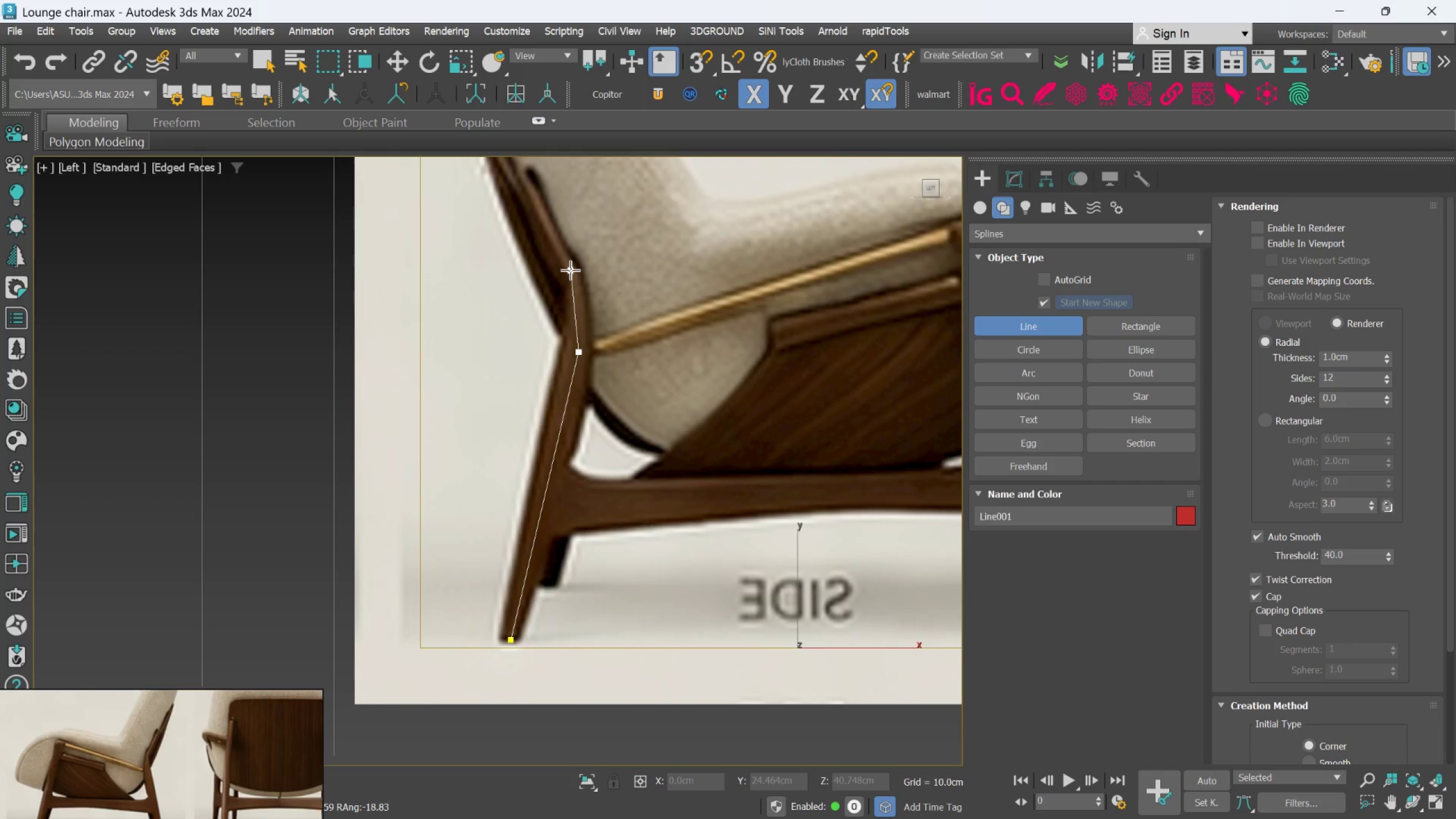 
left_click([570, 270])
 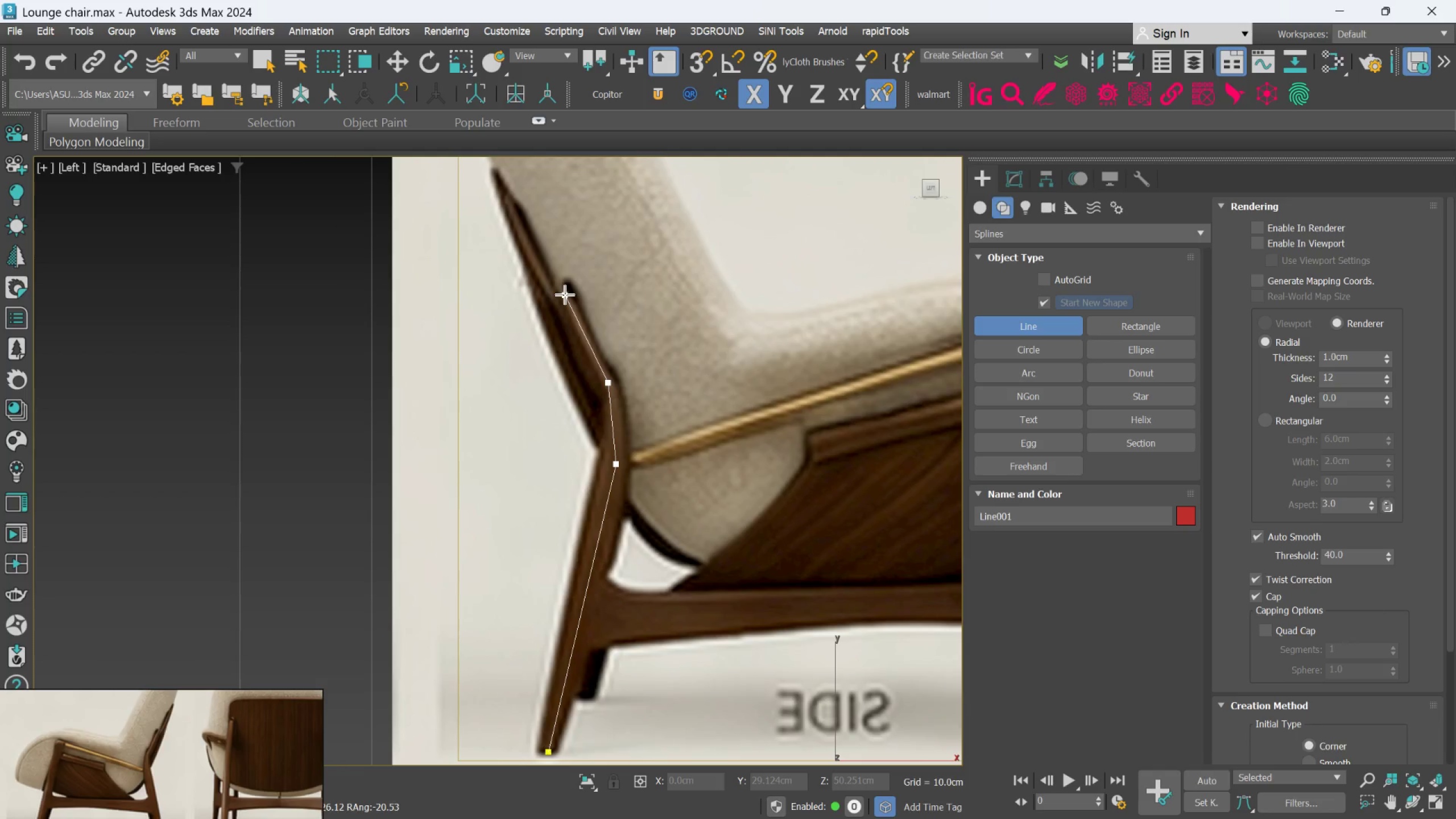 
left_click([565, 294])
 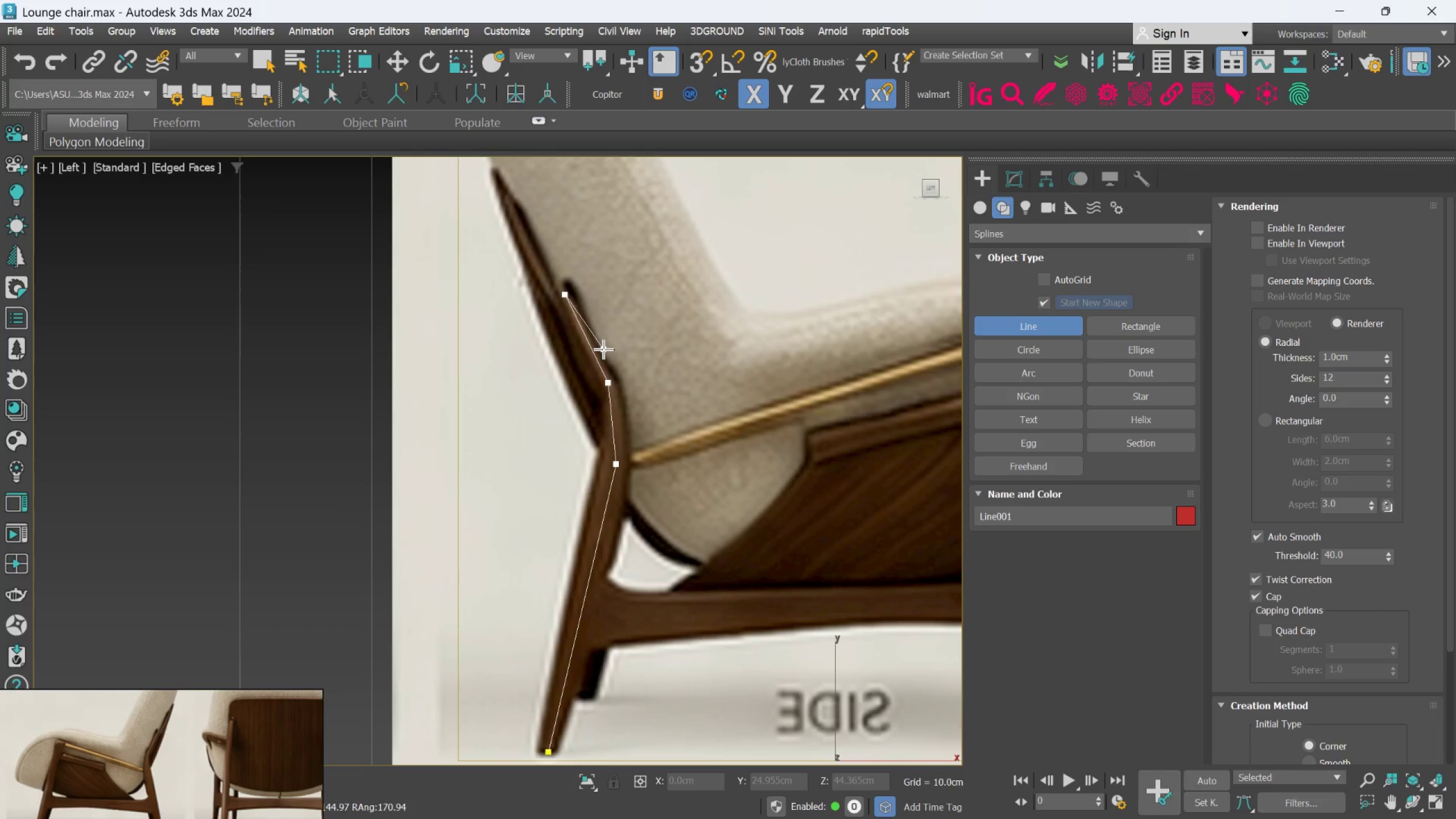 
right_click([603, 349])
 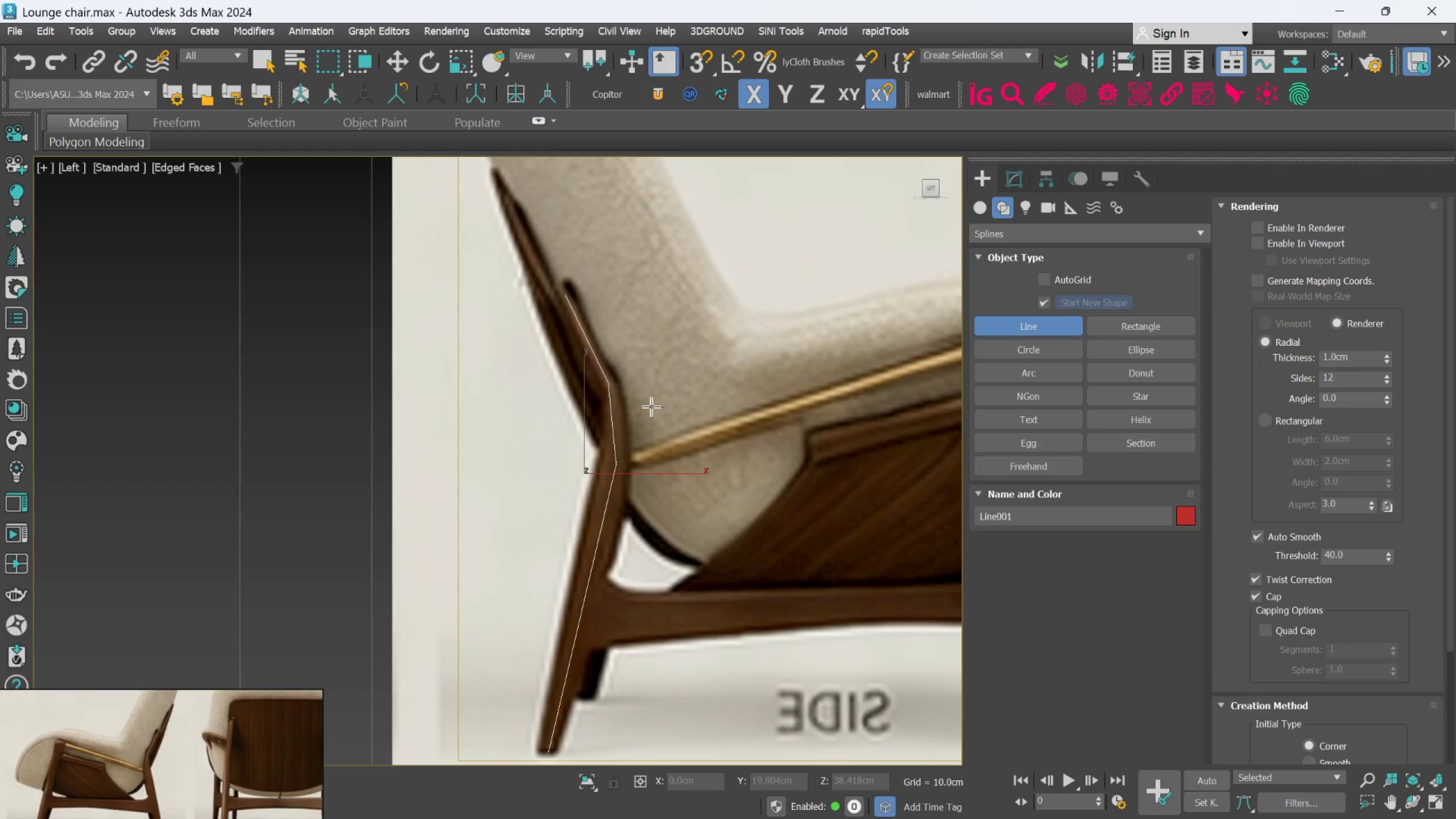 
scroll: coordinate [652, 416], scroll_direction: down, amount: 2.0
 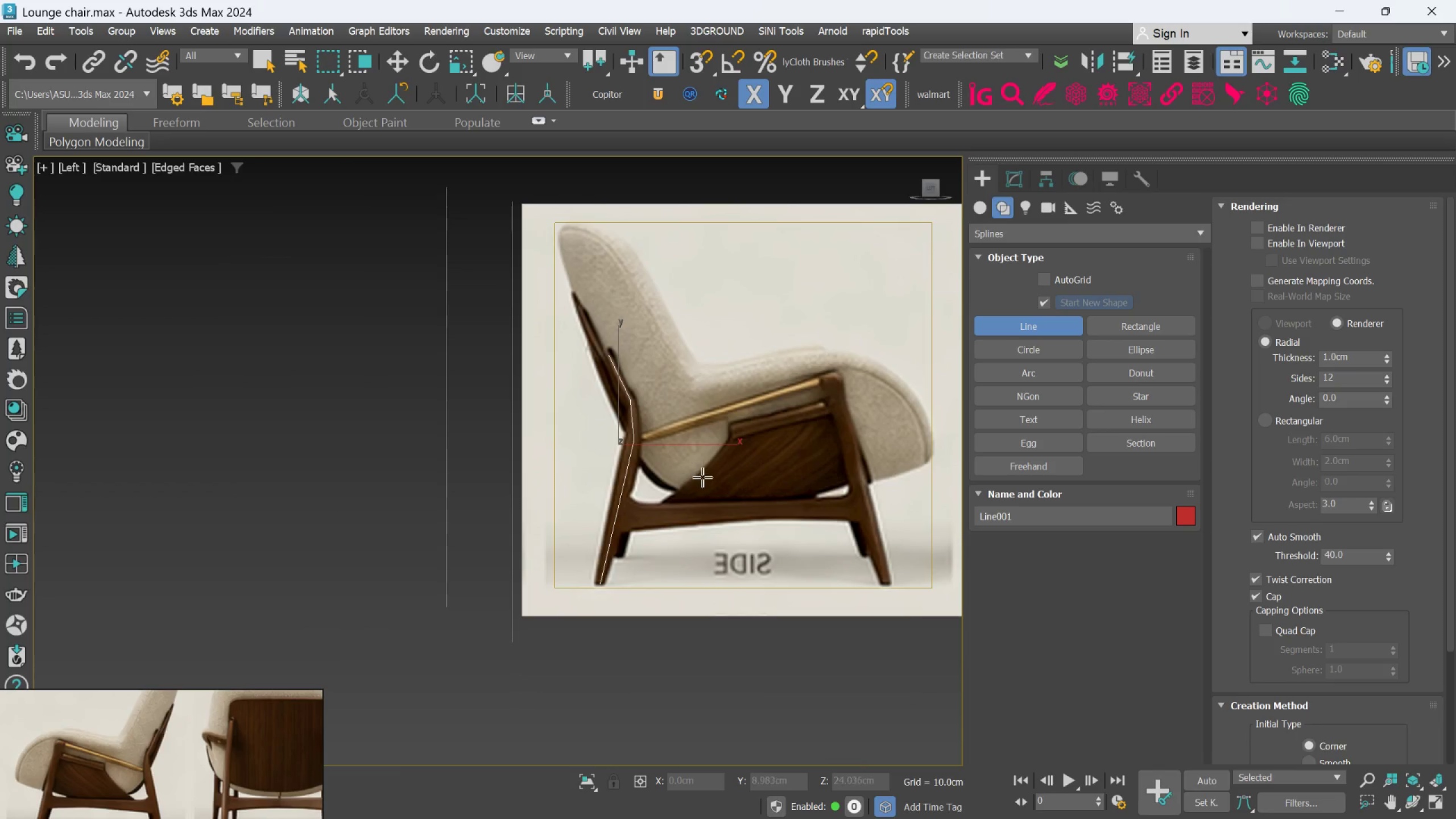 
scroll: coordinate [702, 477], scroll_direction: up, amount: 2.0
 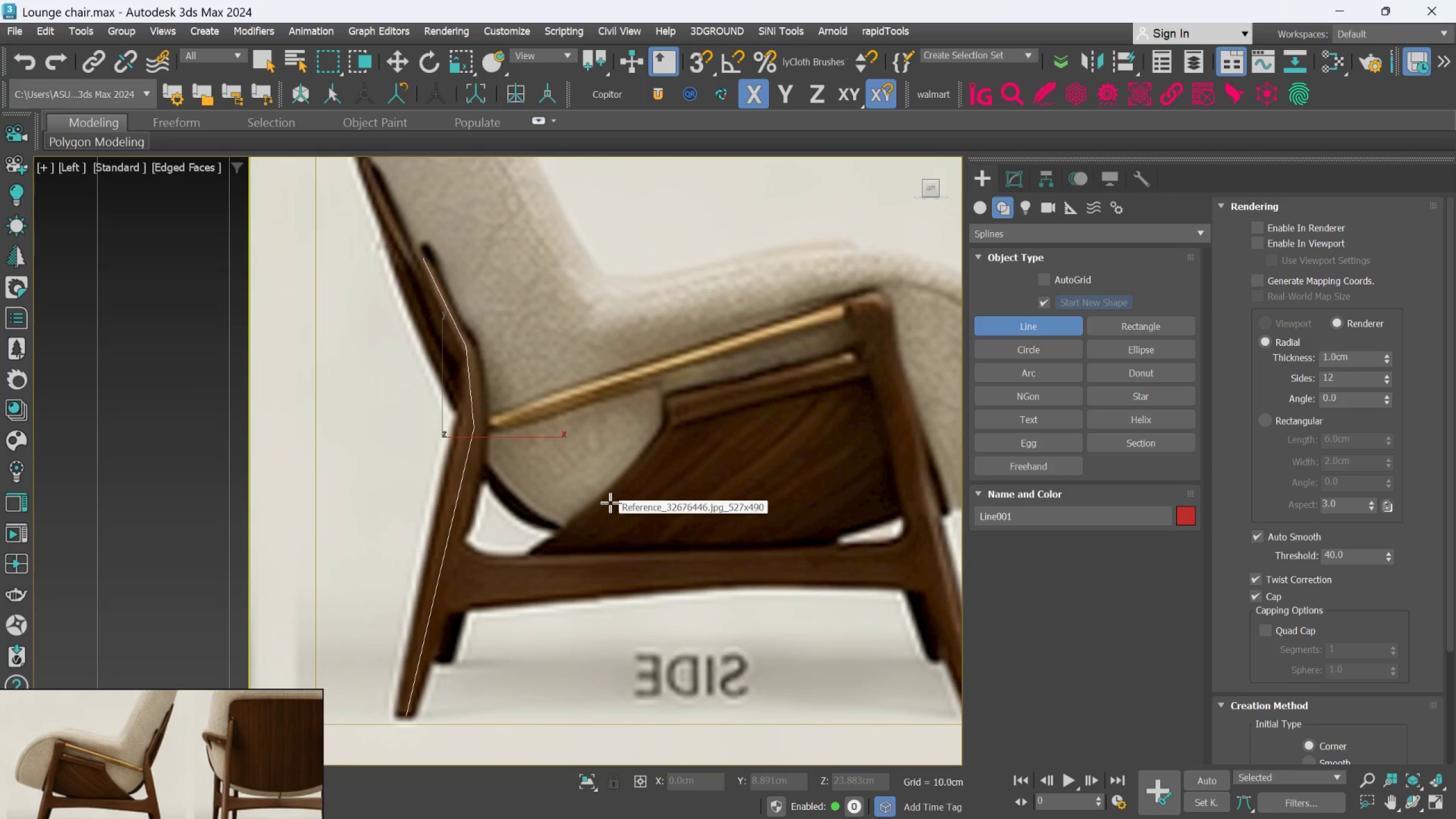 
scroll: coordinate [609, 470], scroll_direction: down, amount: 2.0
 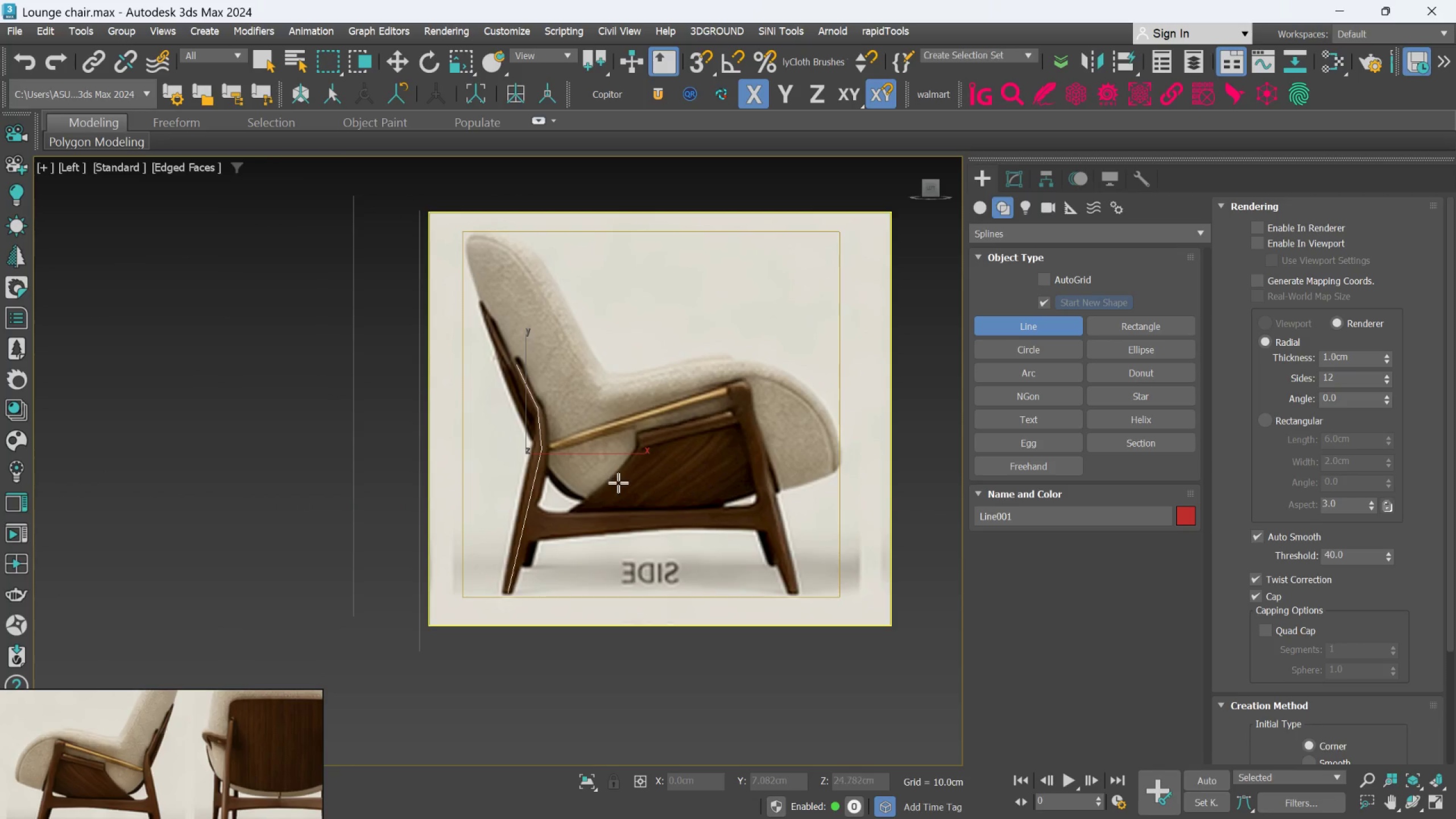 
scroll: coordinate [618, 484], scroll_direction: up, amount: 1.0
 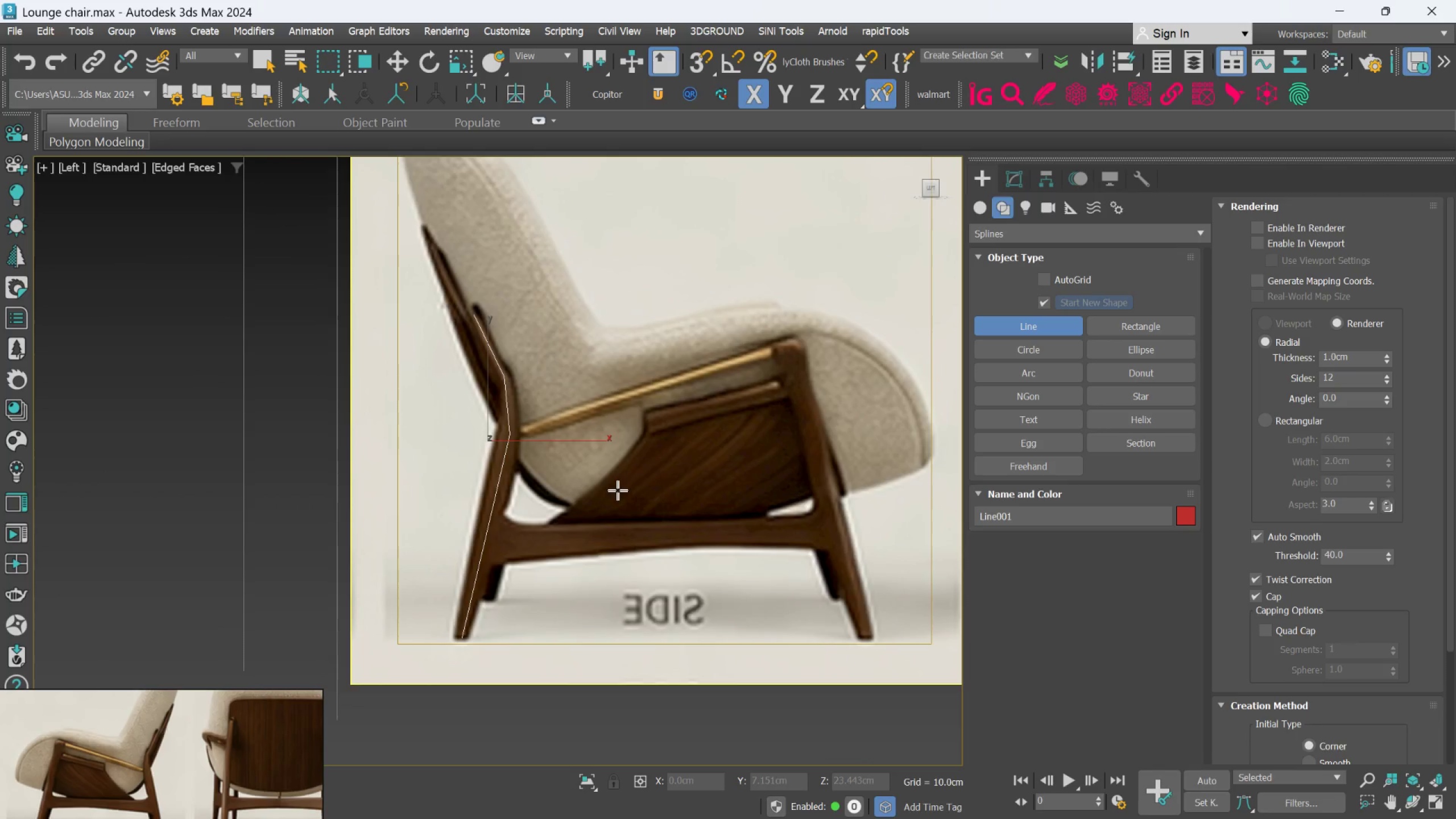 
scroll: coordinate [615, 499], scroll_direction: down, amount: 1.0
 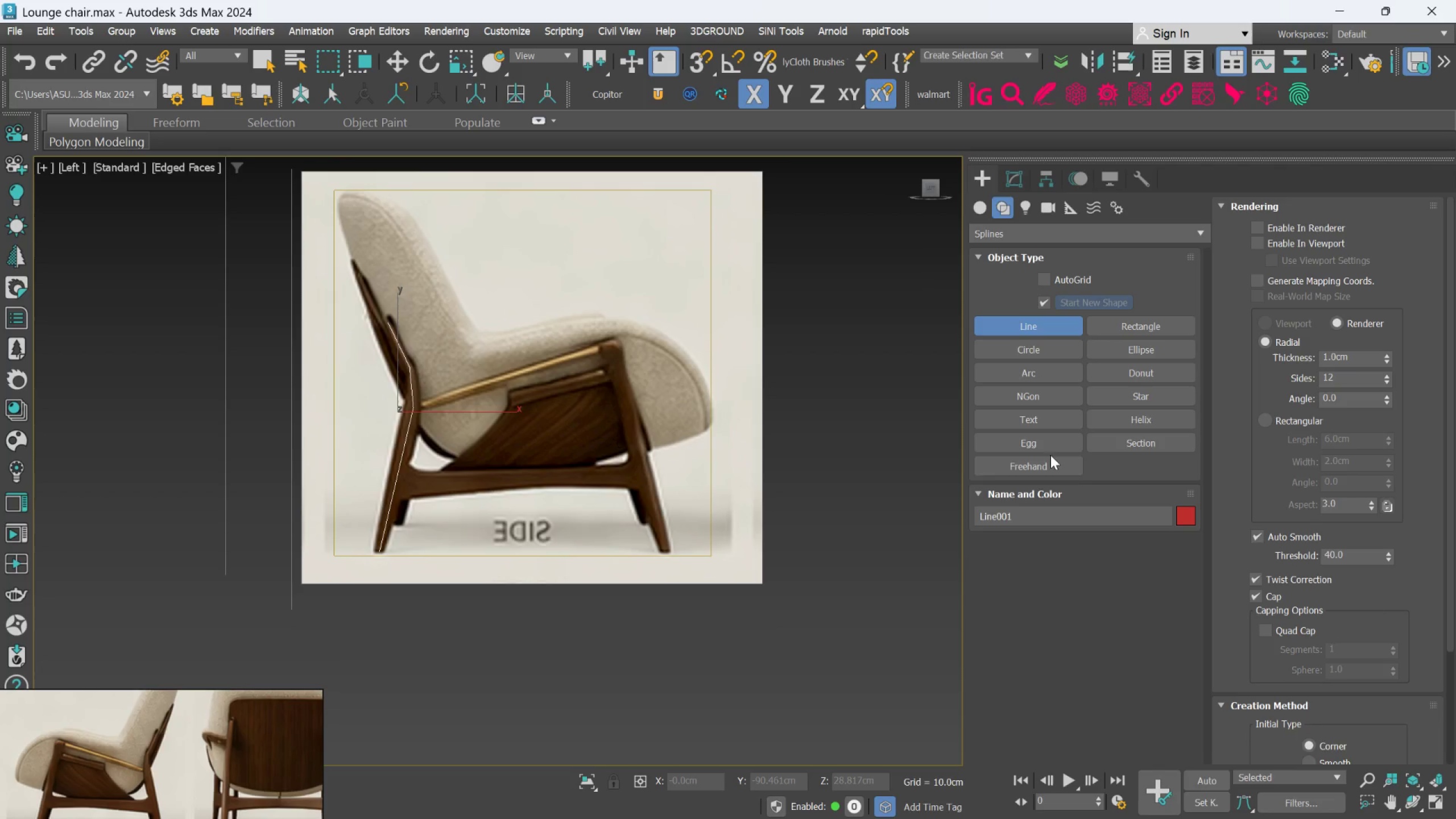 
left_click([1025, 401])
 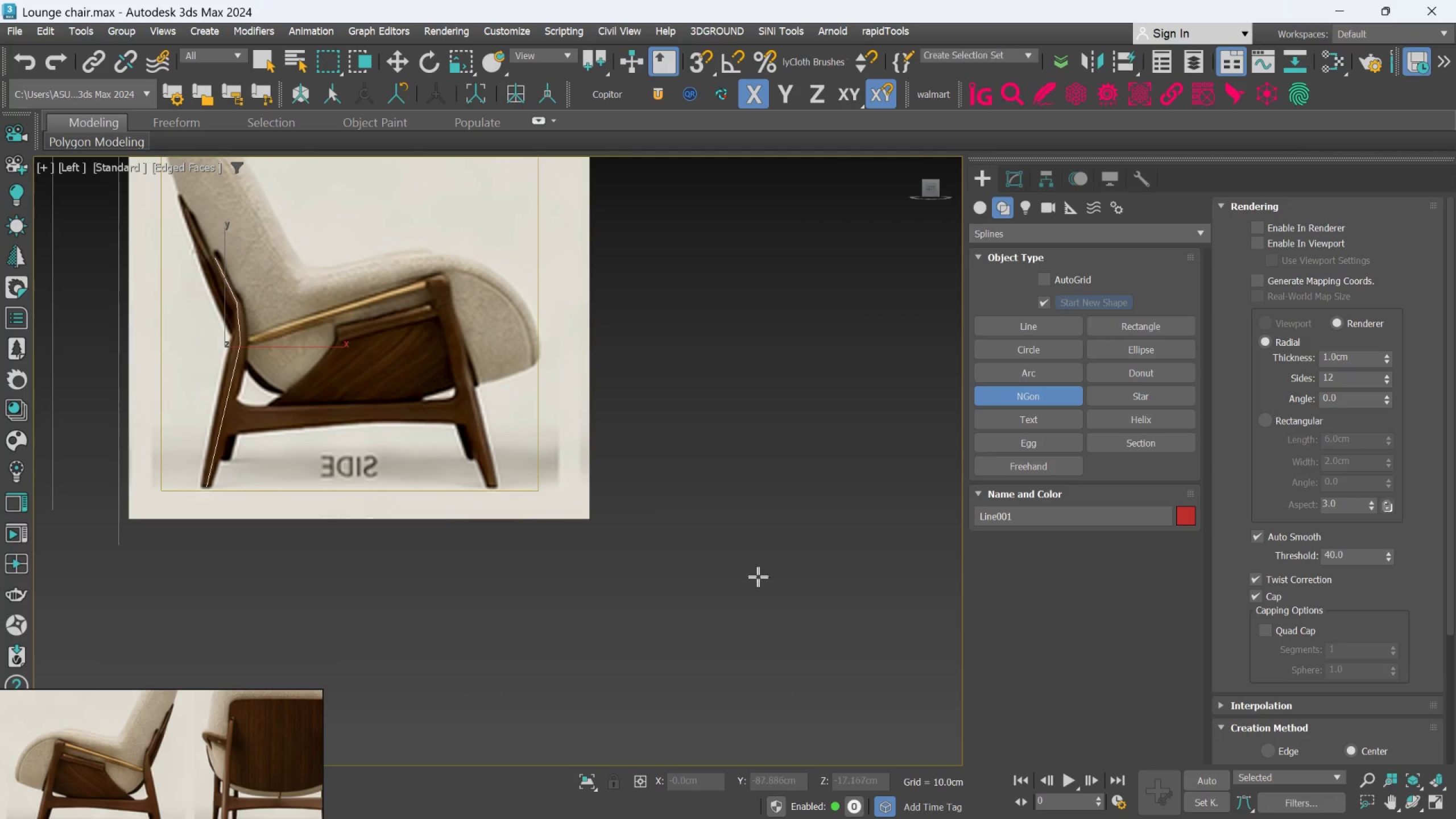 
left_click_drag(start_coordinate=[756, 590], to_coordinate=[760, 601])
 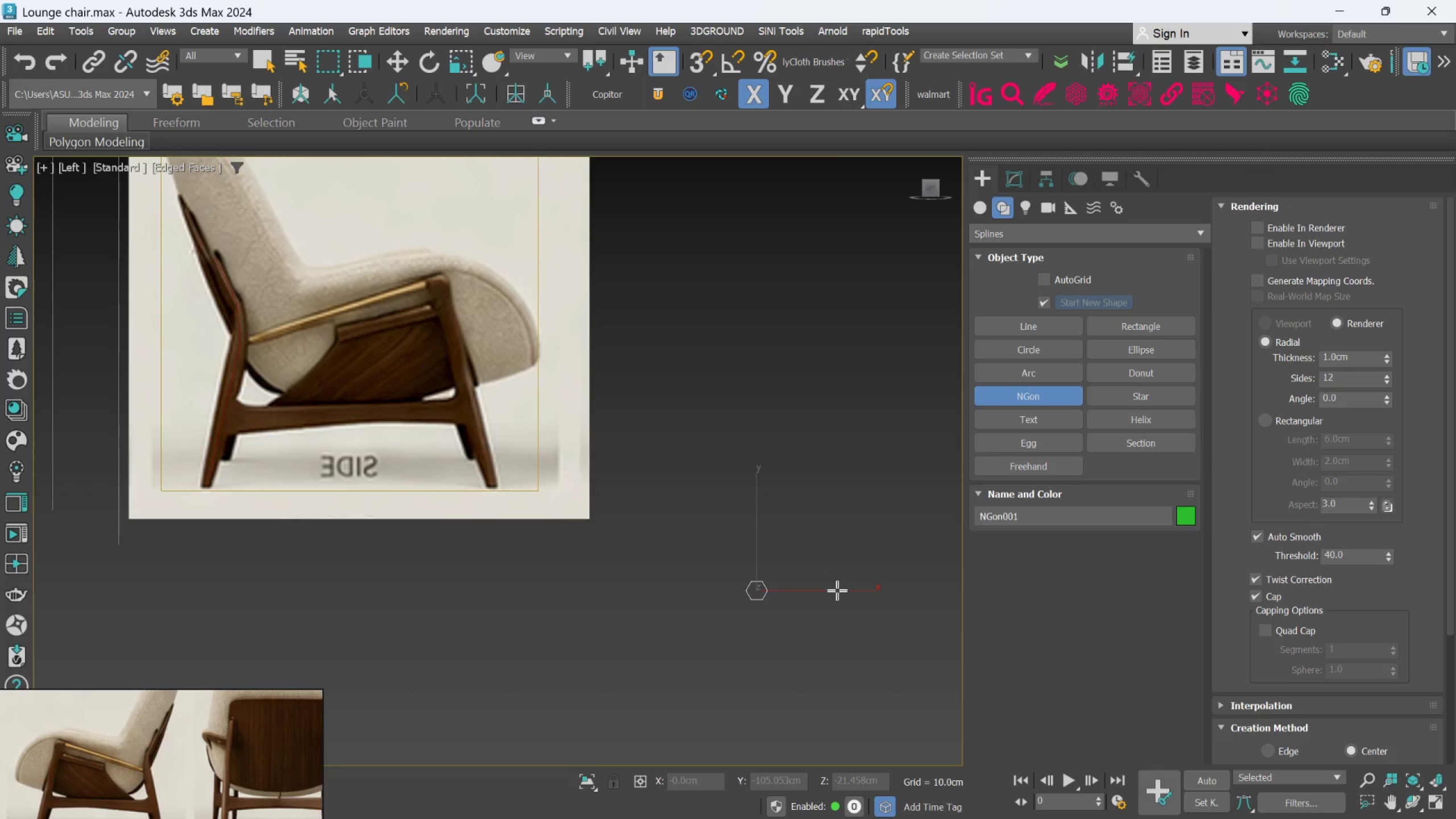 
scroll: coordinate [837, 590], scroll_direction: down, amount: 1.0
 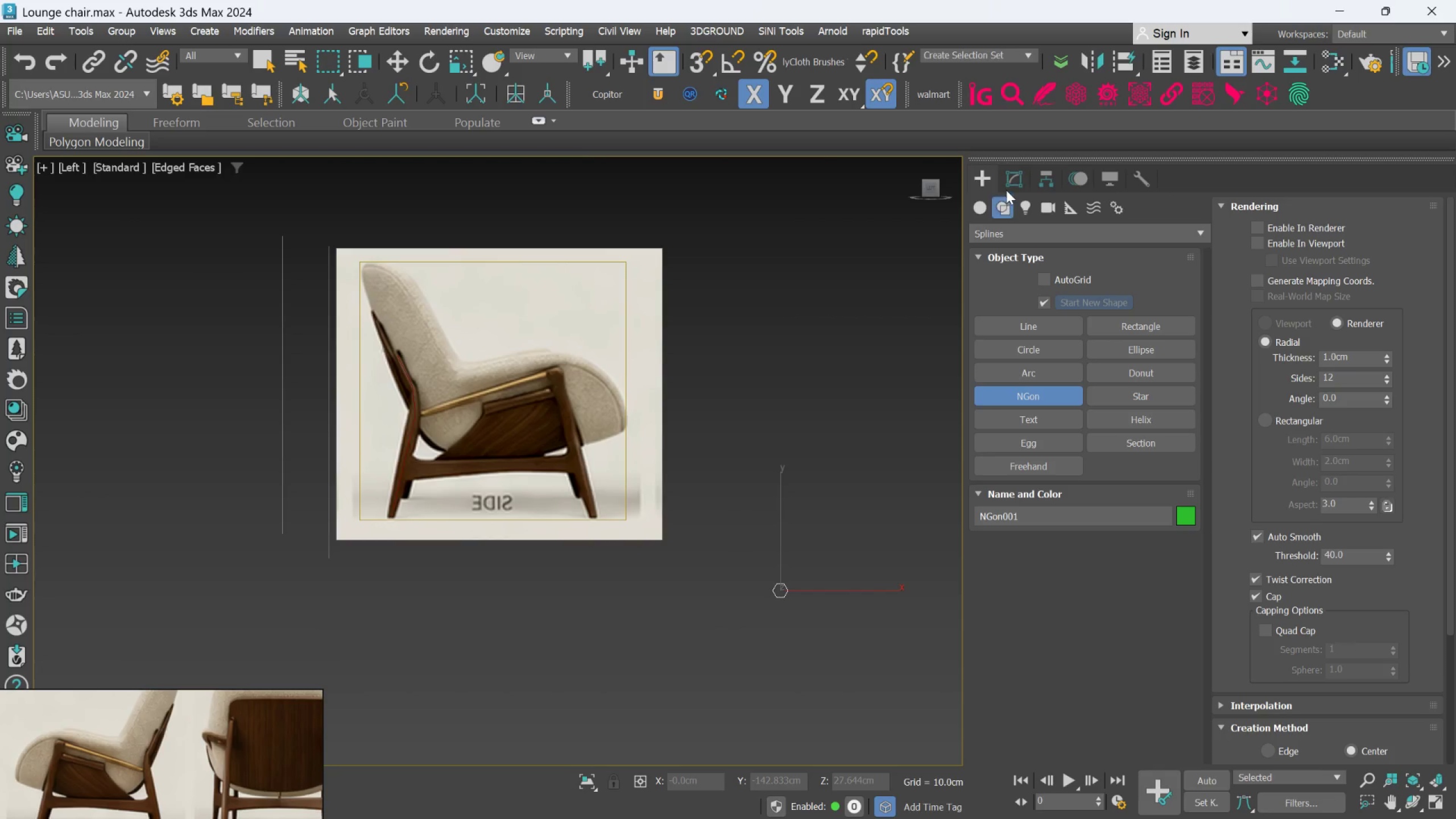 
left_click([1011, 179])
 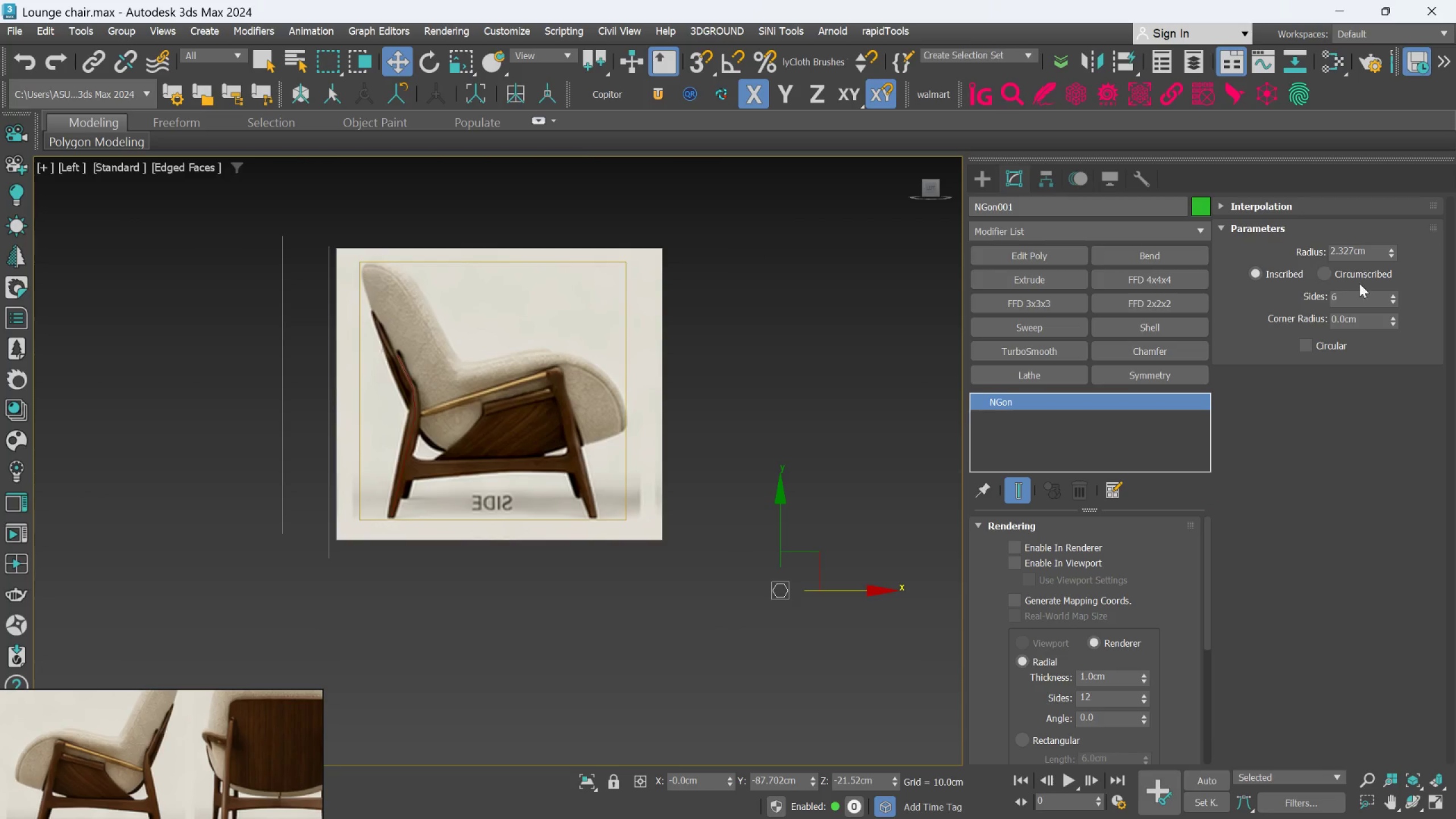 
double_click([1362, 294])
 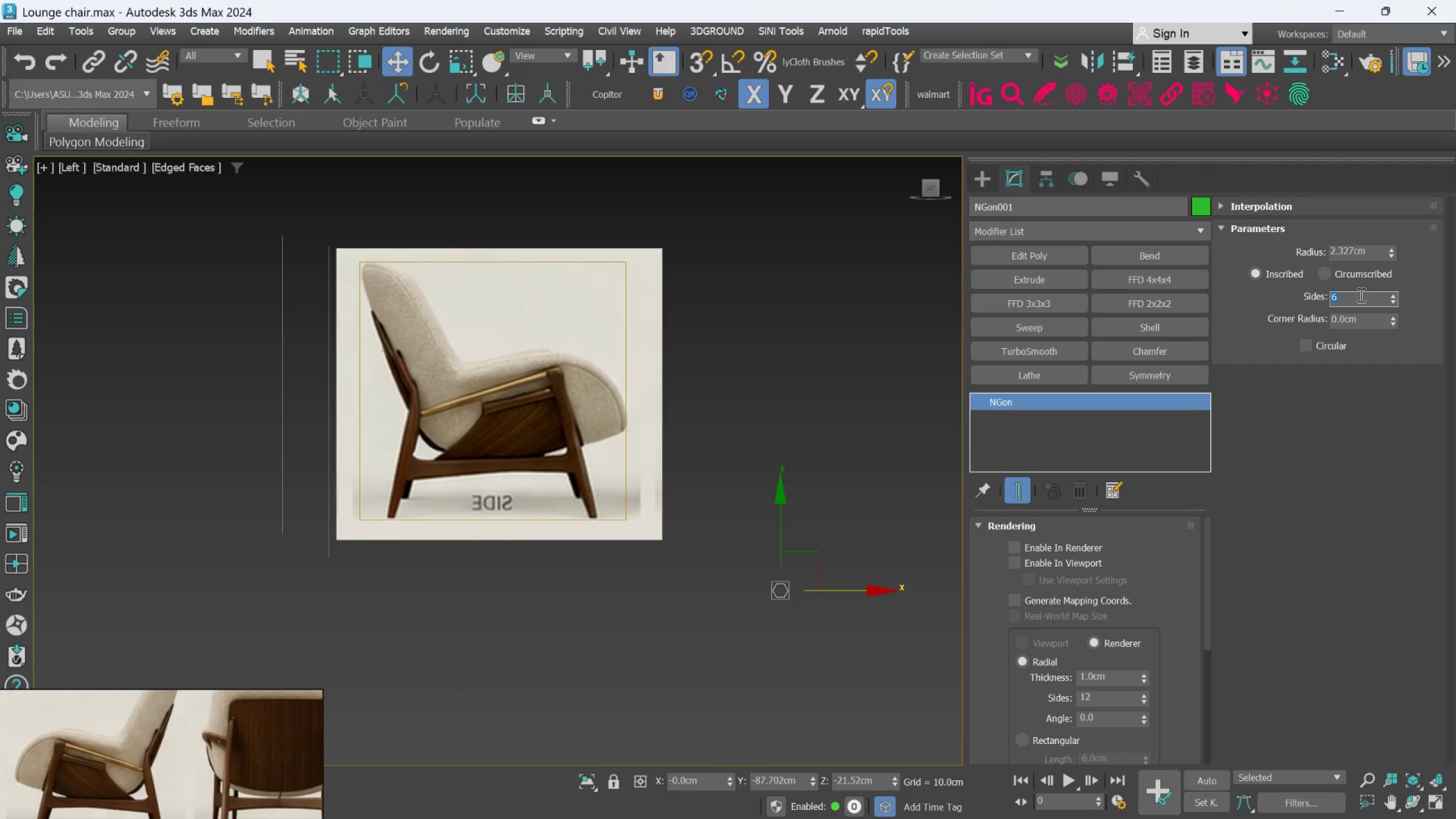 
key(8)
 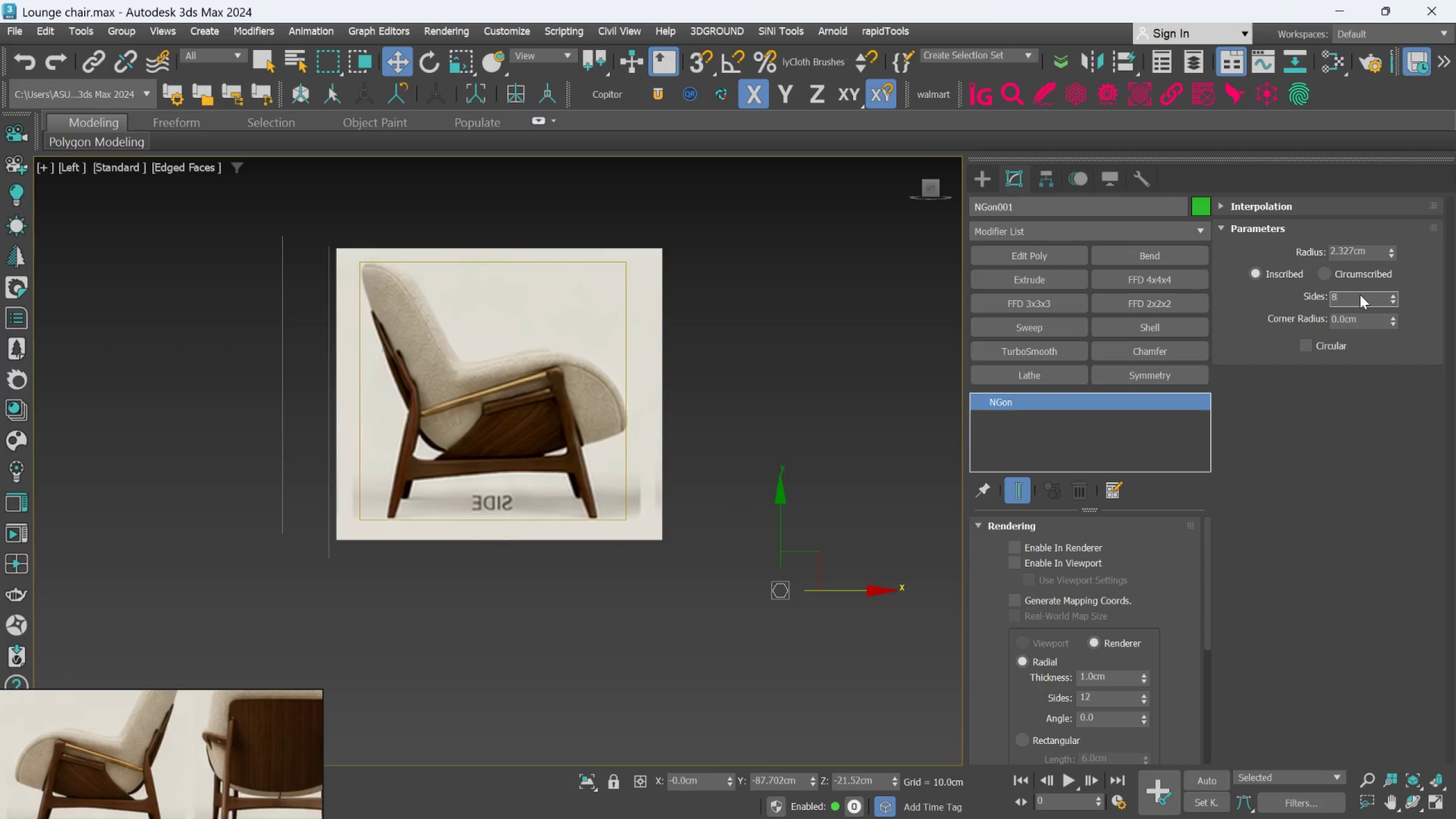 
key(Enter)
 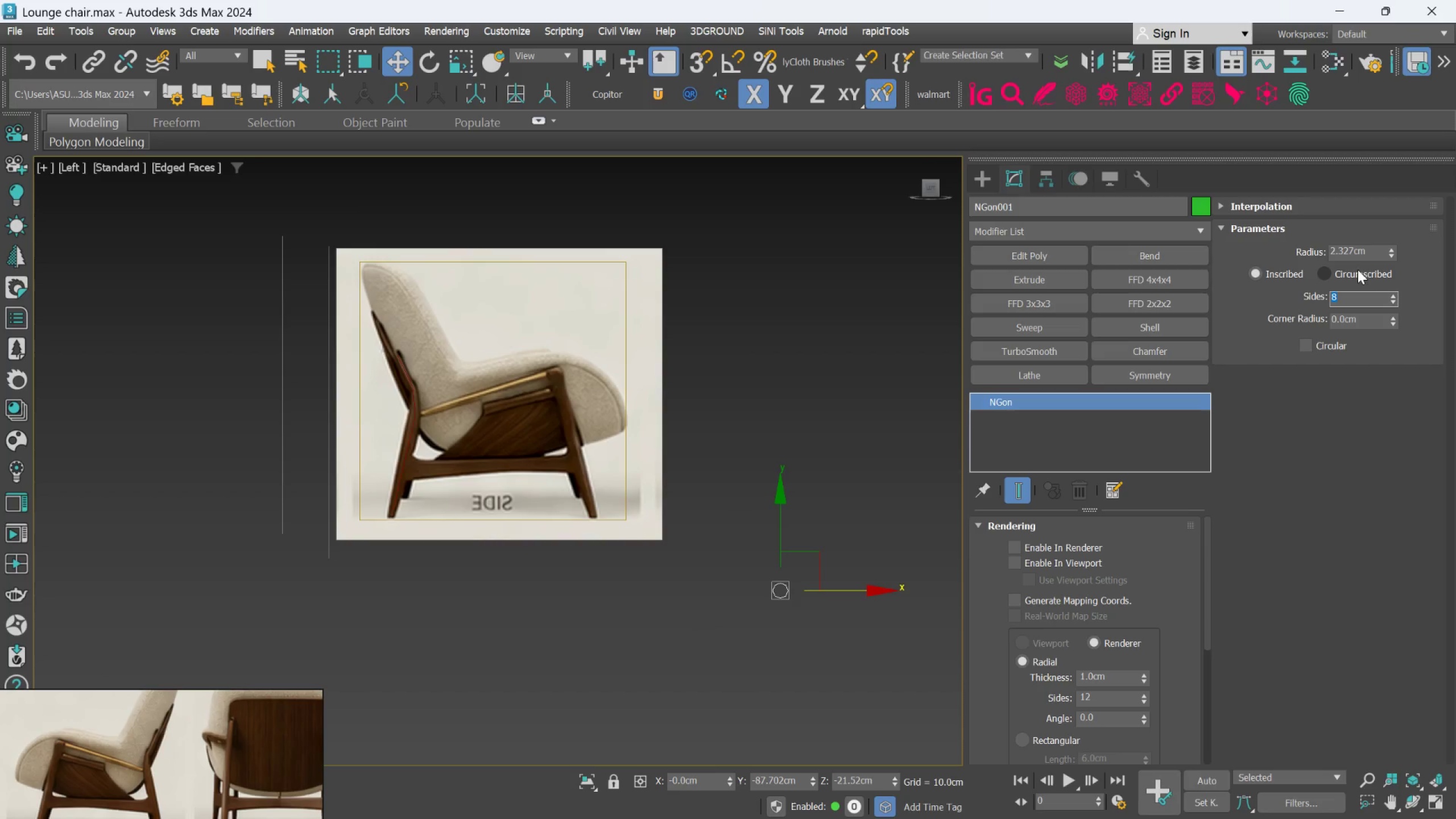 
hold_key(key=MetaLeft, duration=1.5)
left_click_drag(start_coordinate=[1387, 255], to_coordinate=[1387, 266])
 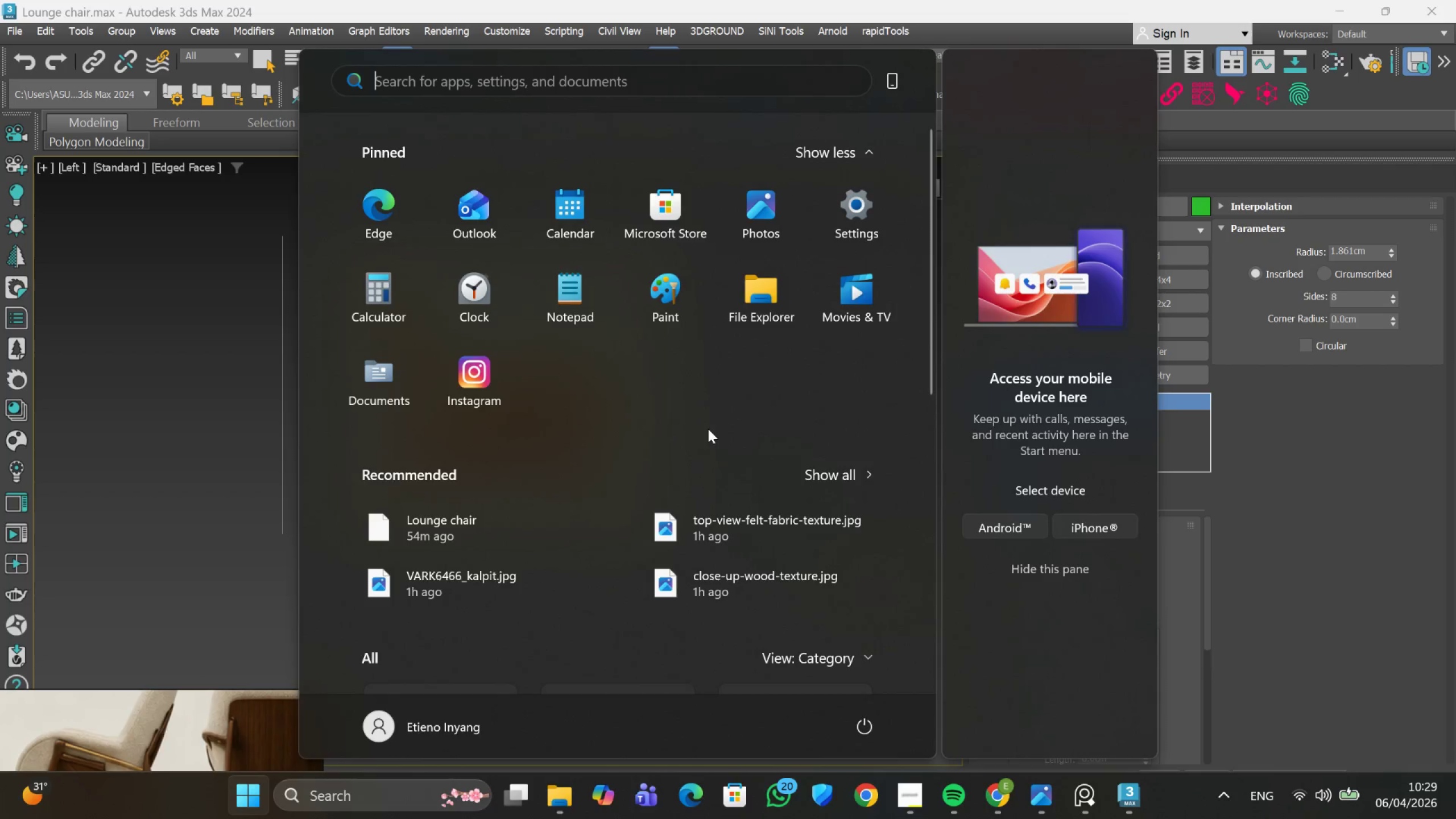 
hold_key(key=MetaLeft, duration=1.12)
 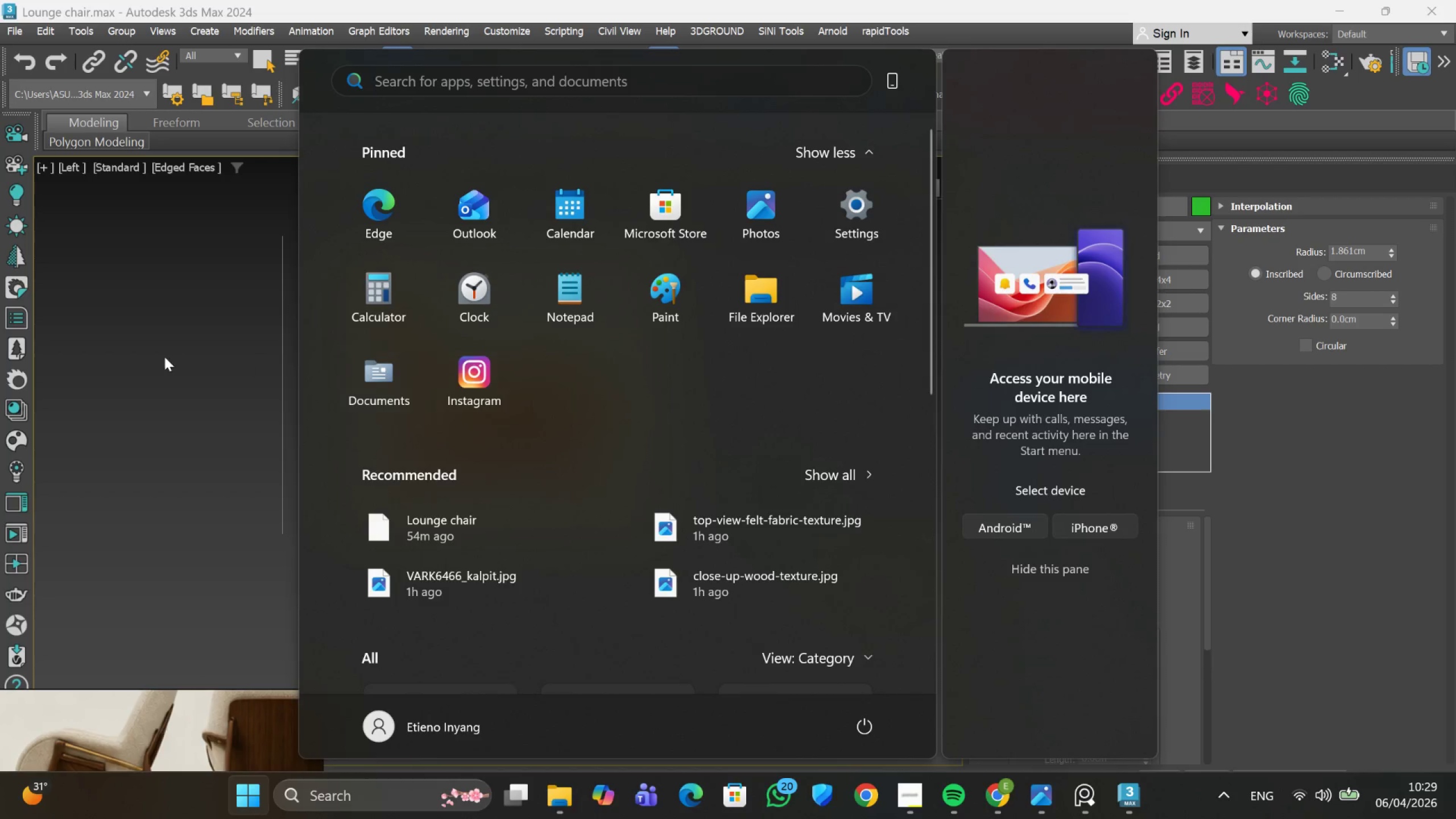 
left_click_drag(start_coordinate=[128, 359], to_coordinate=[131, 359])
 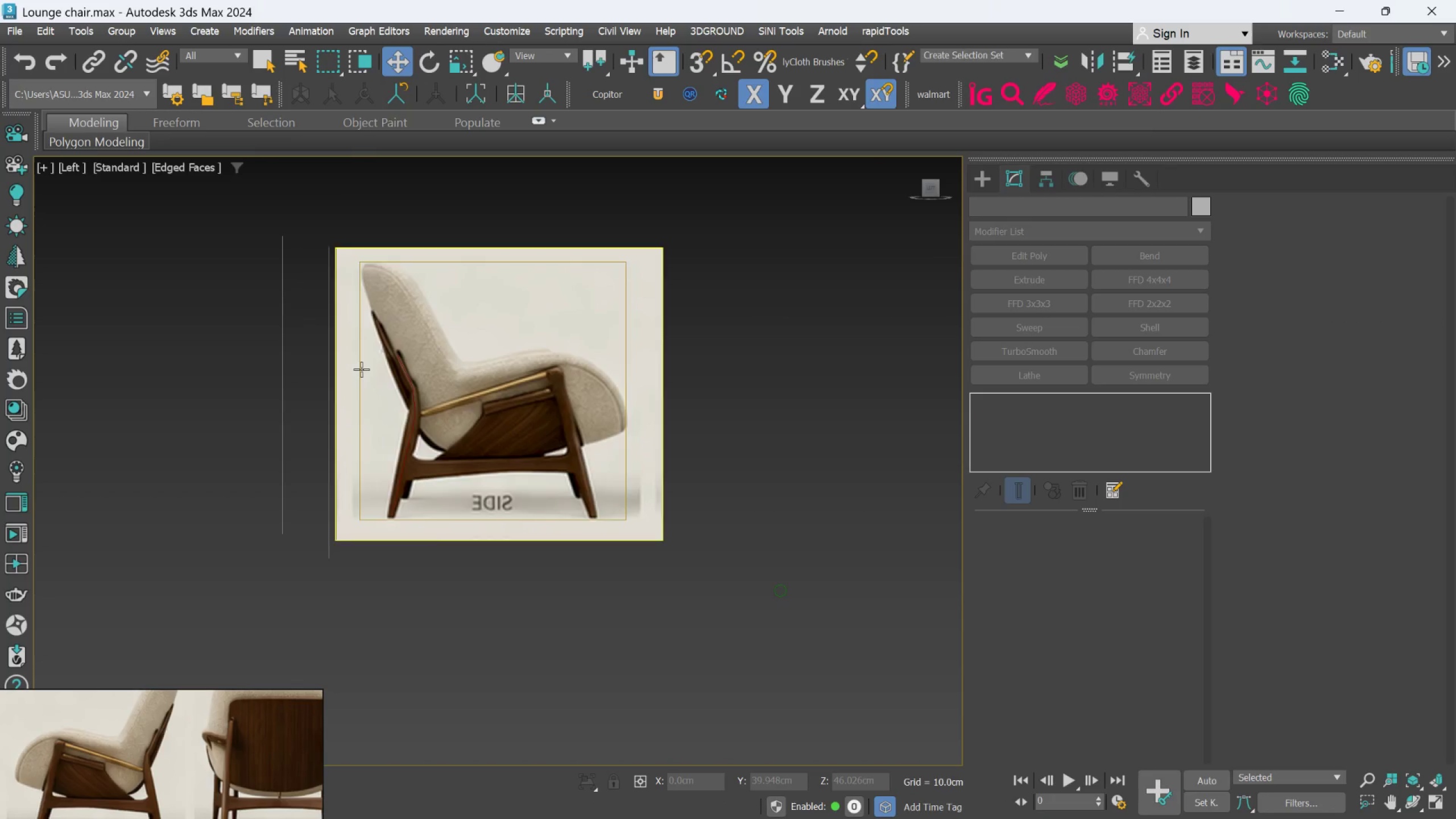 
scroll: coordinate [425, 388], scroll_direction: up, amount: 2.0
 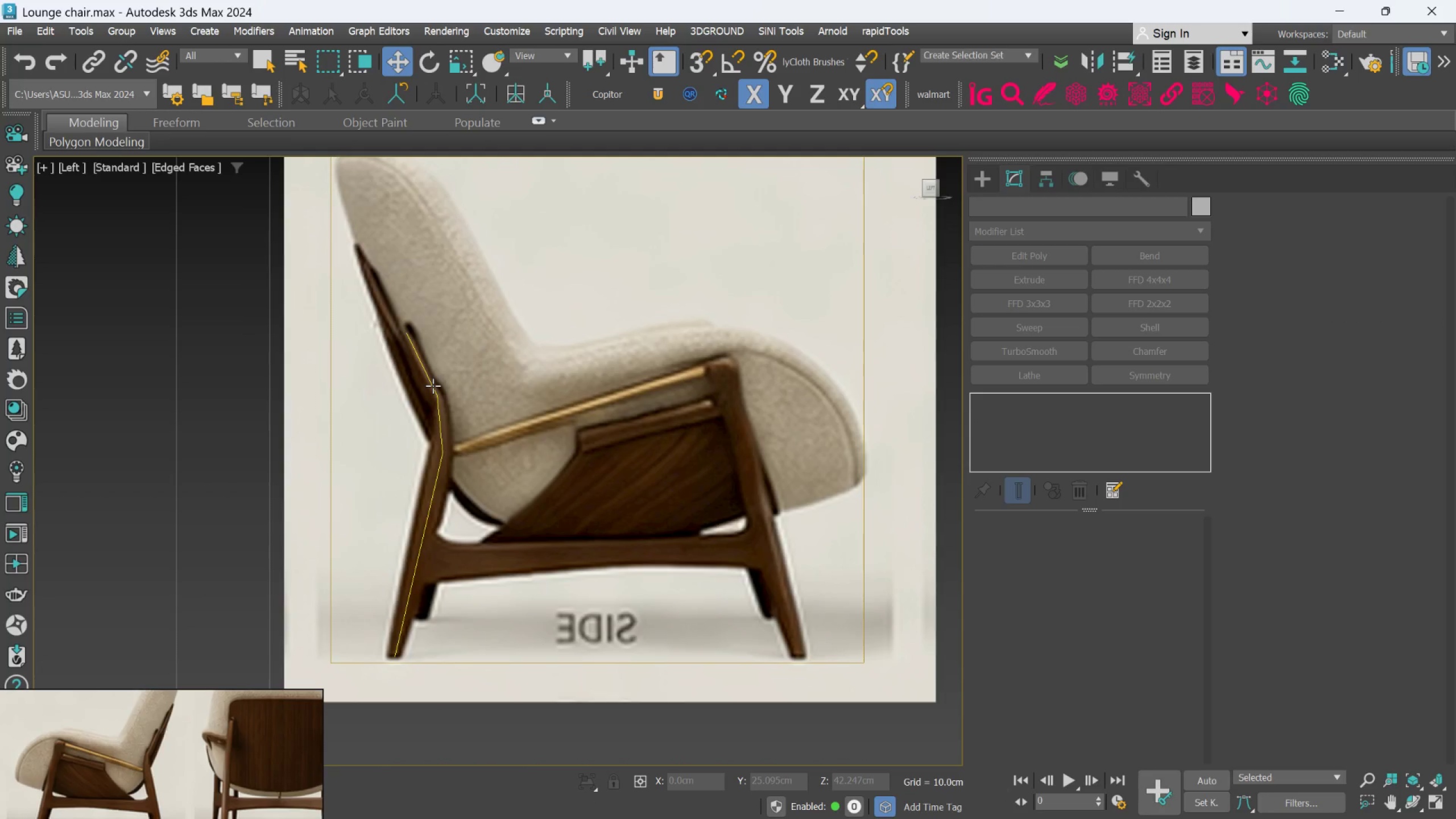 
left_click([433, 386])
 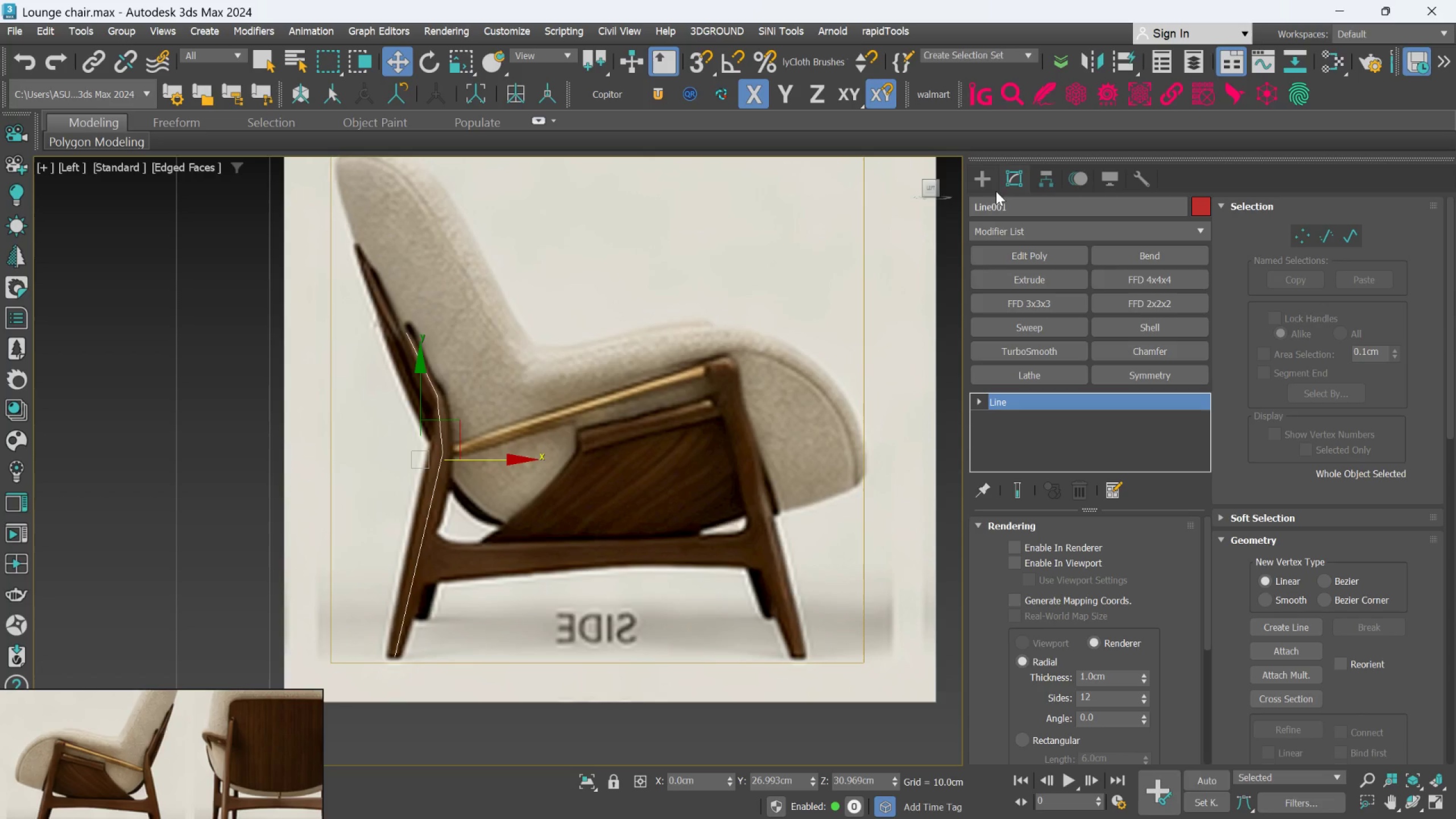 
left_click([989, 189])
 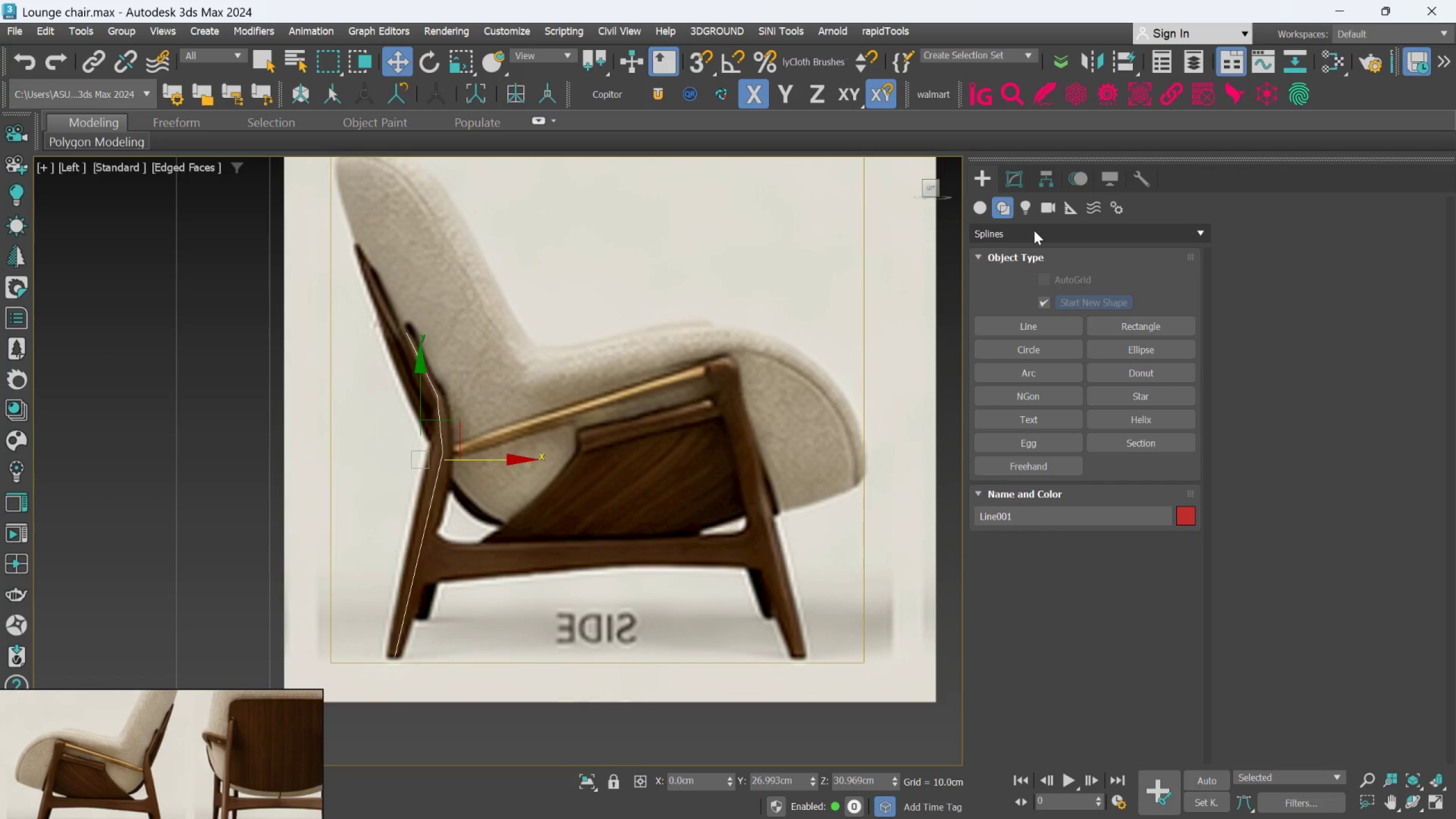 
left_click([1018, 184])
 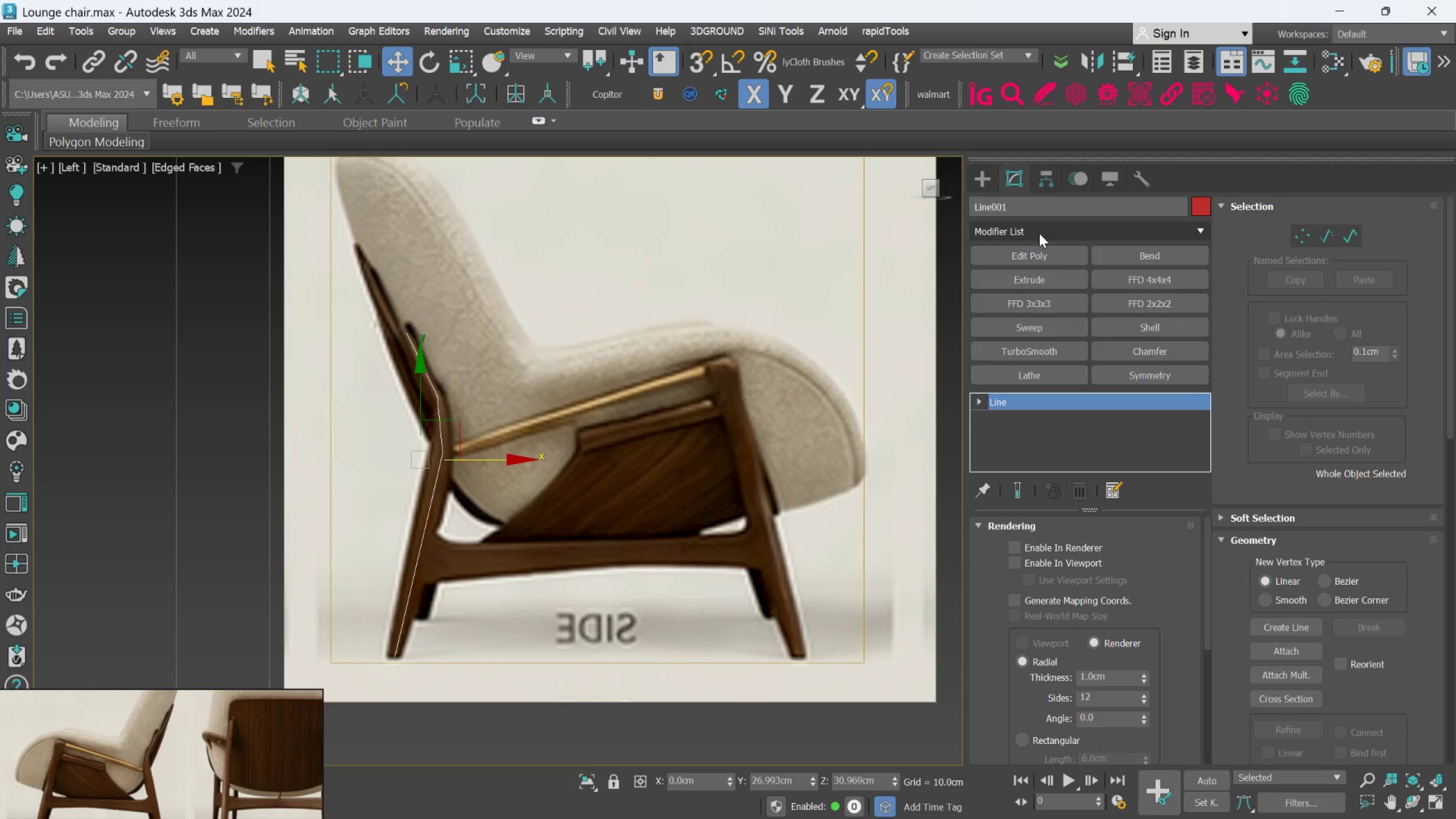 
wait(6.01)
 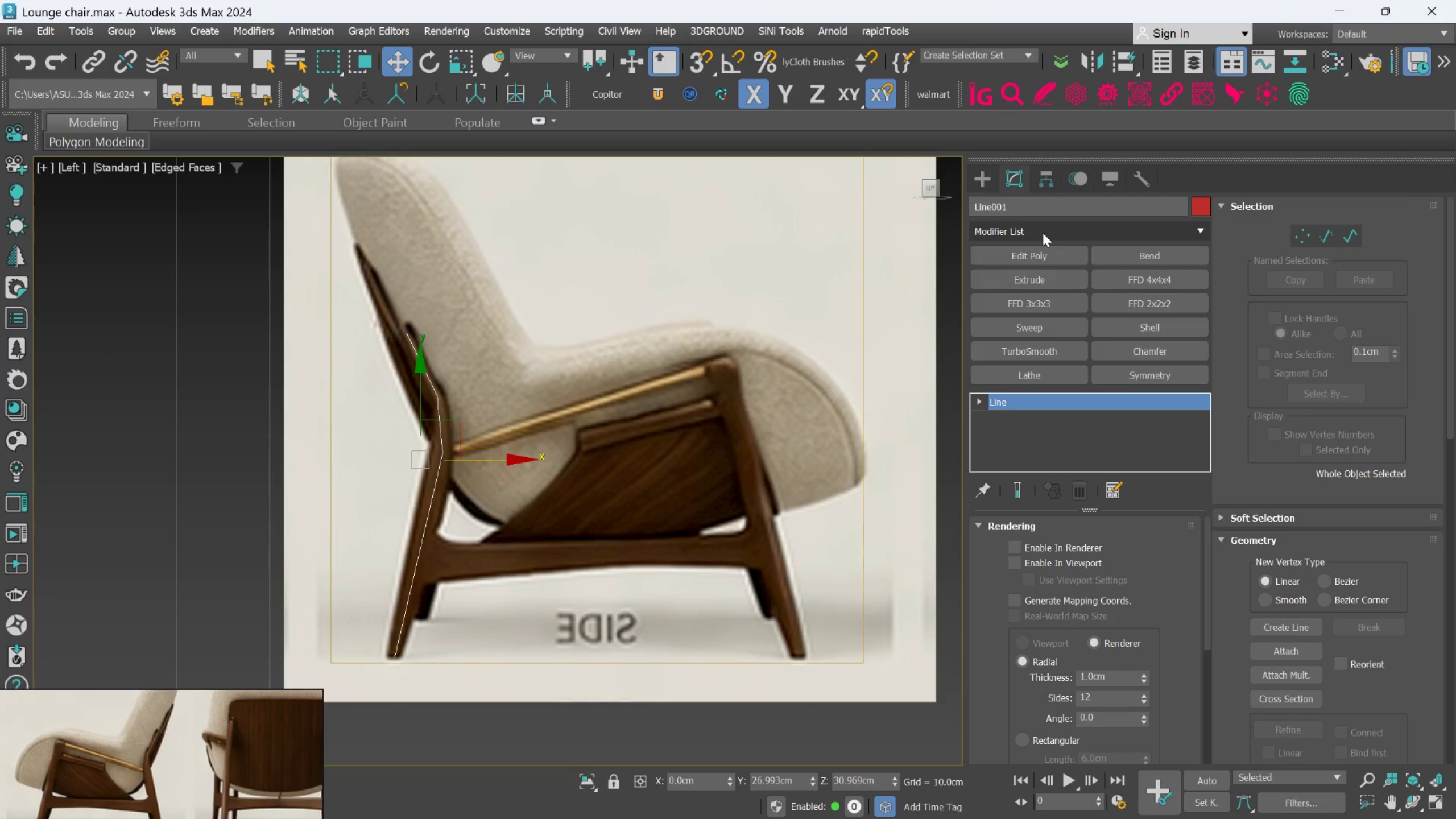 
left_click([1038, 228])
 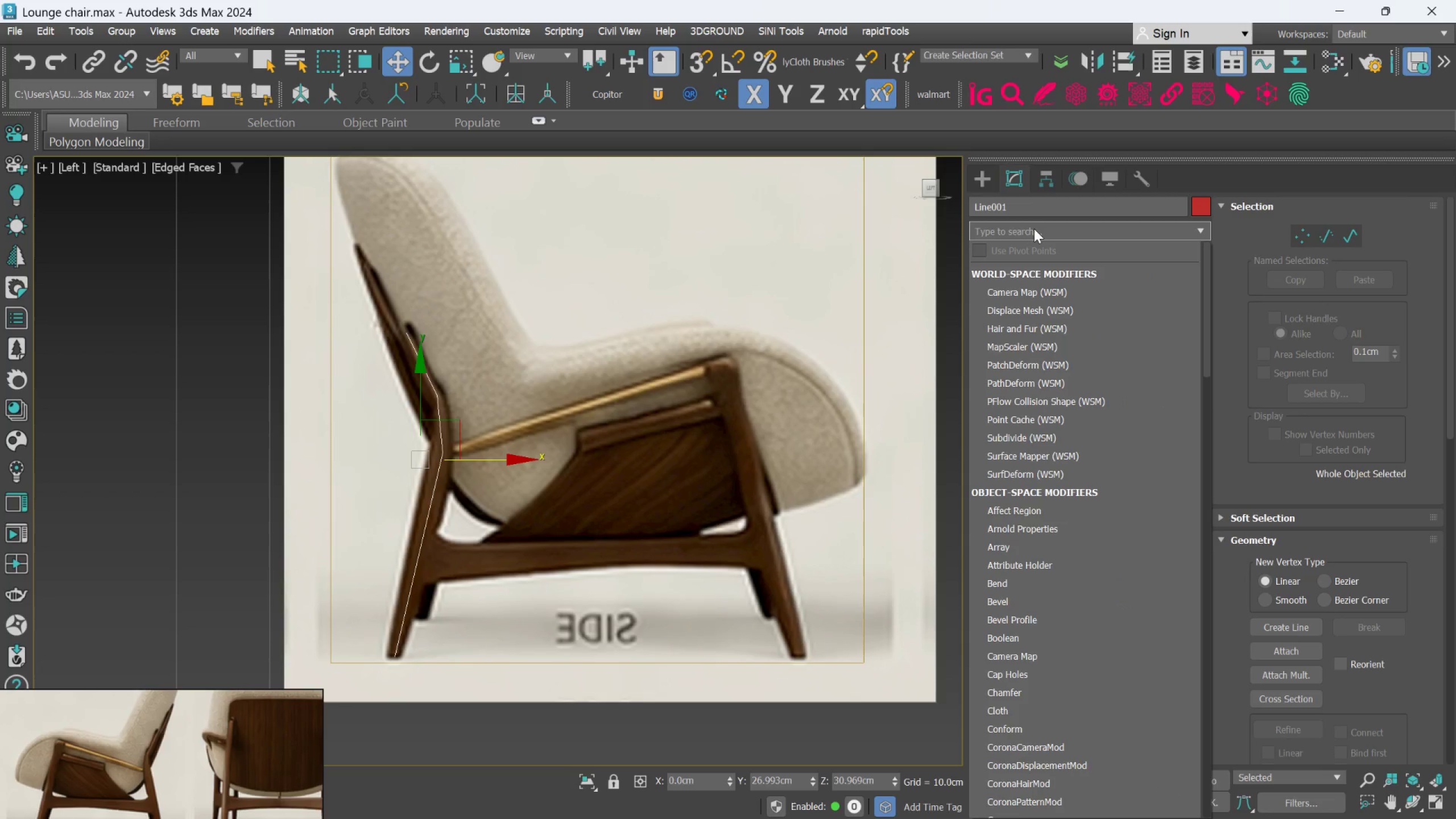 
key(E)
 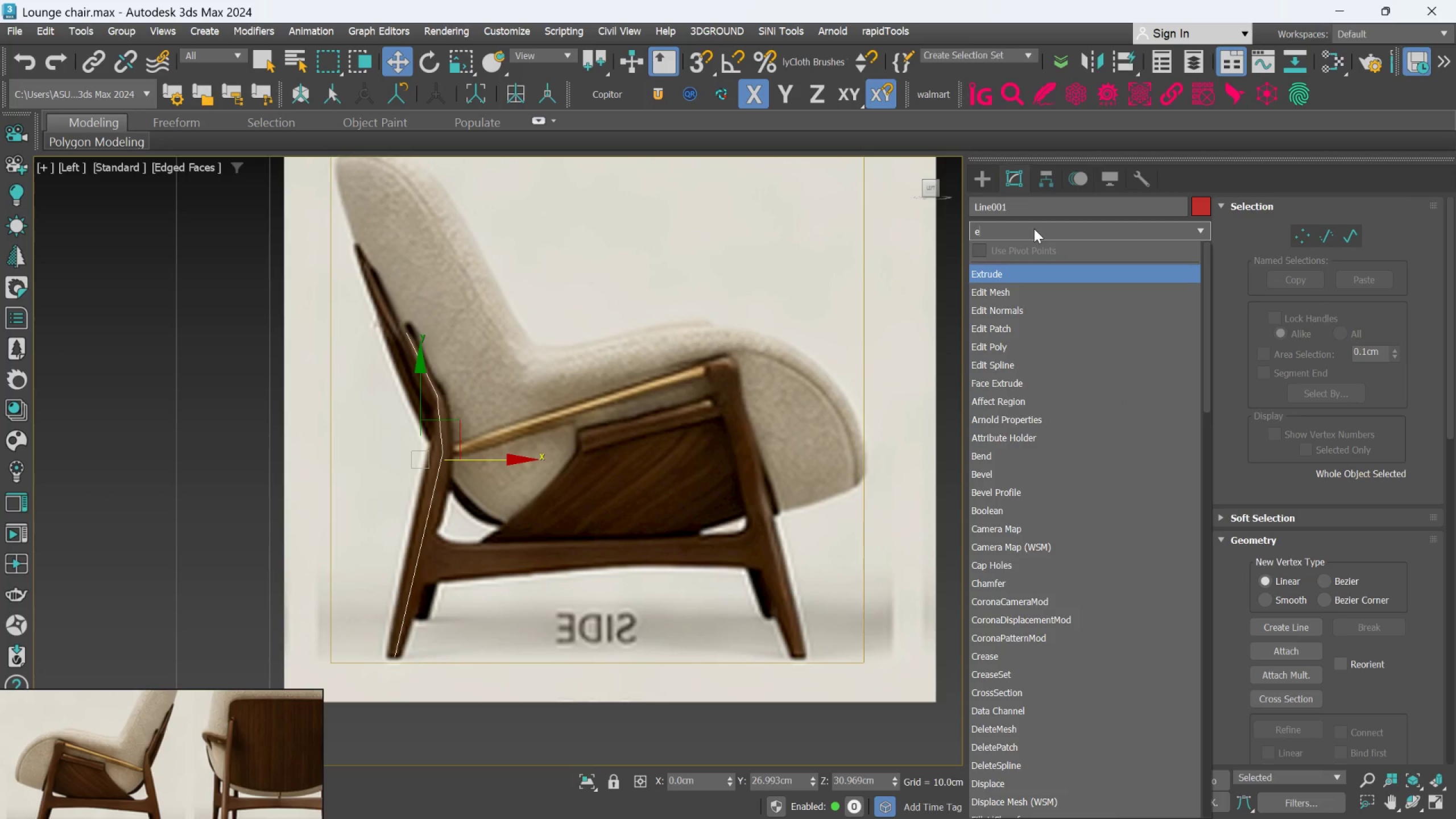 
key(D)
 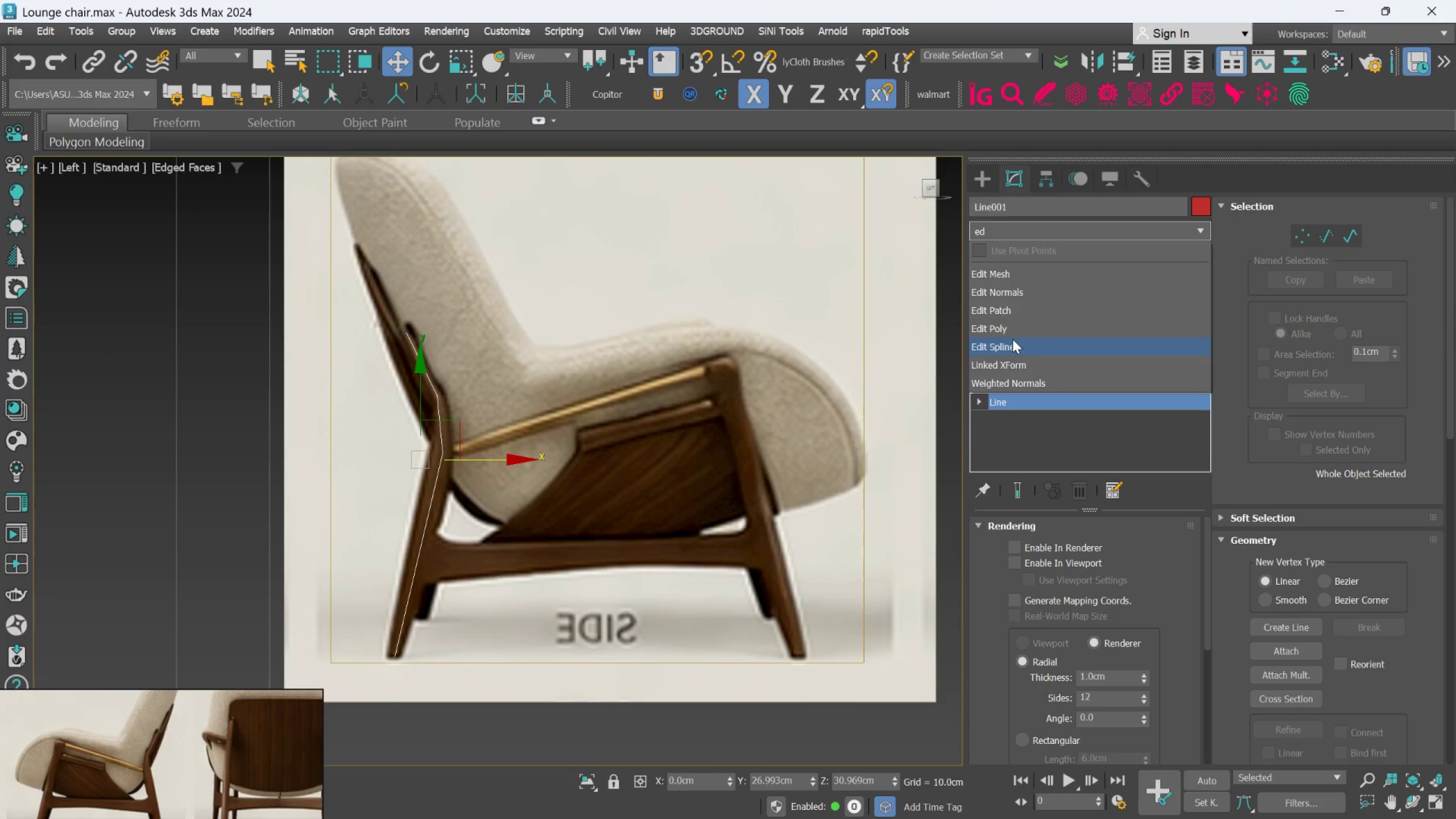 
left_click([1009, 342])
 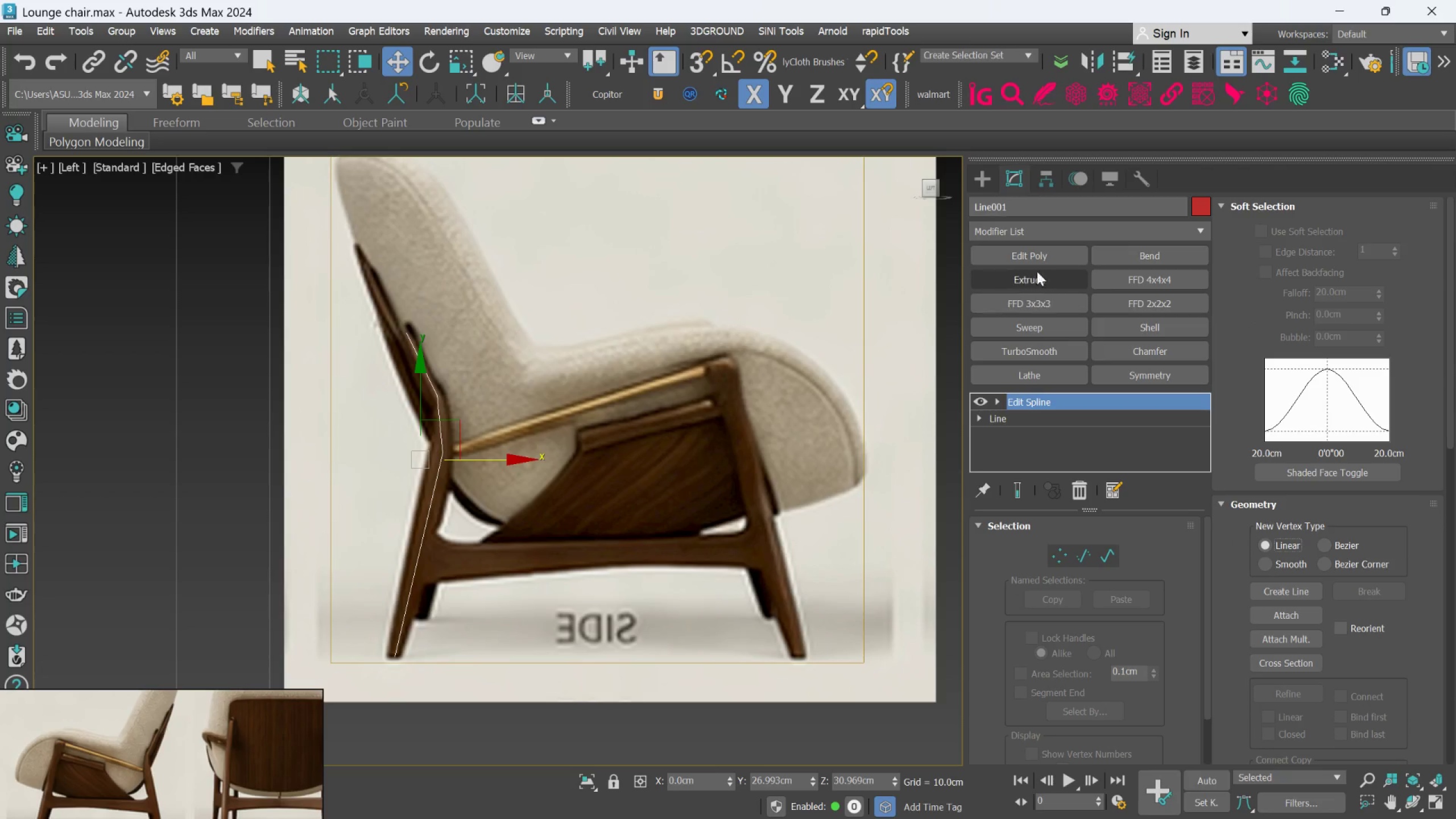 
left_click([1027, 235])
 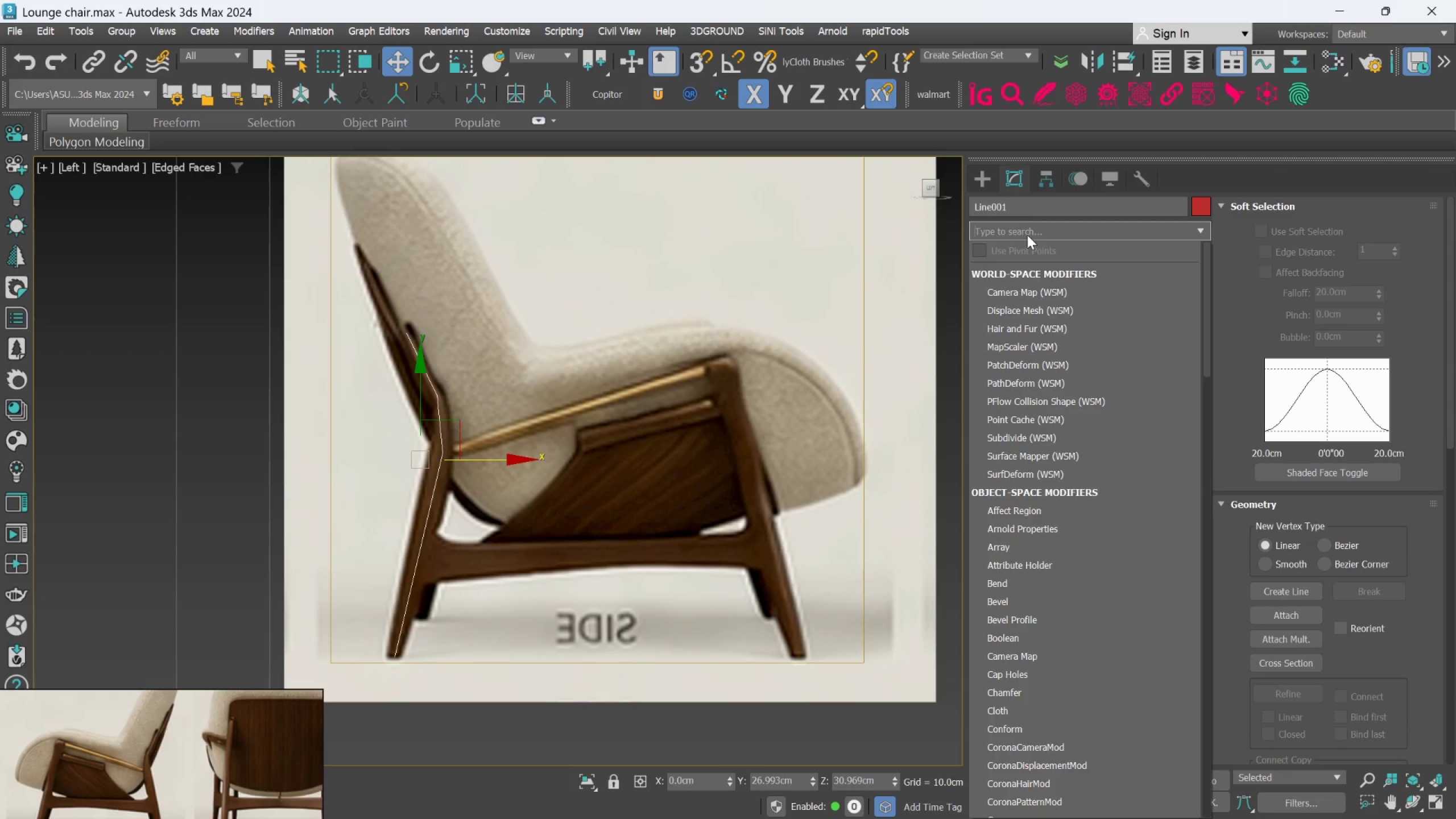 
type(sw)
 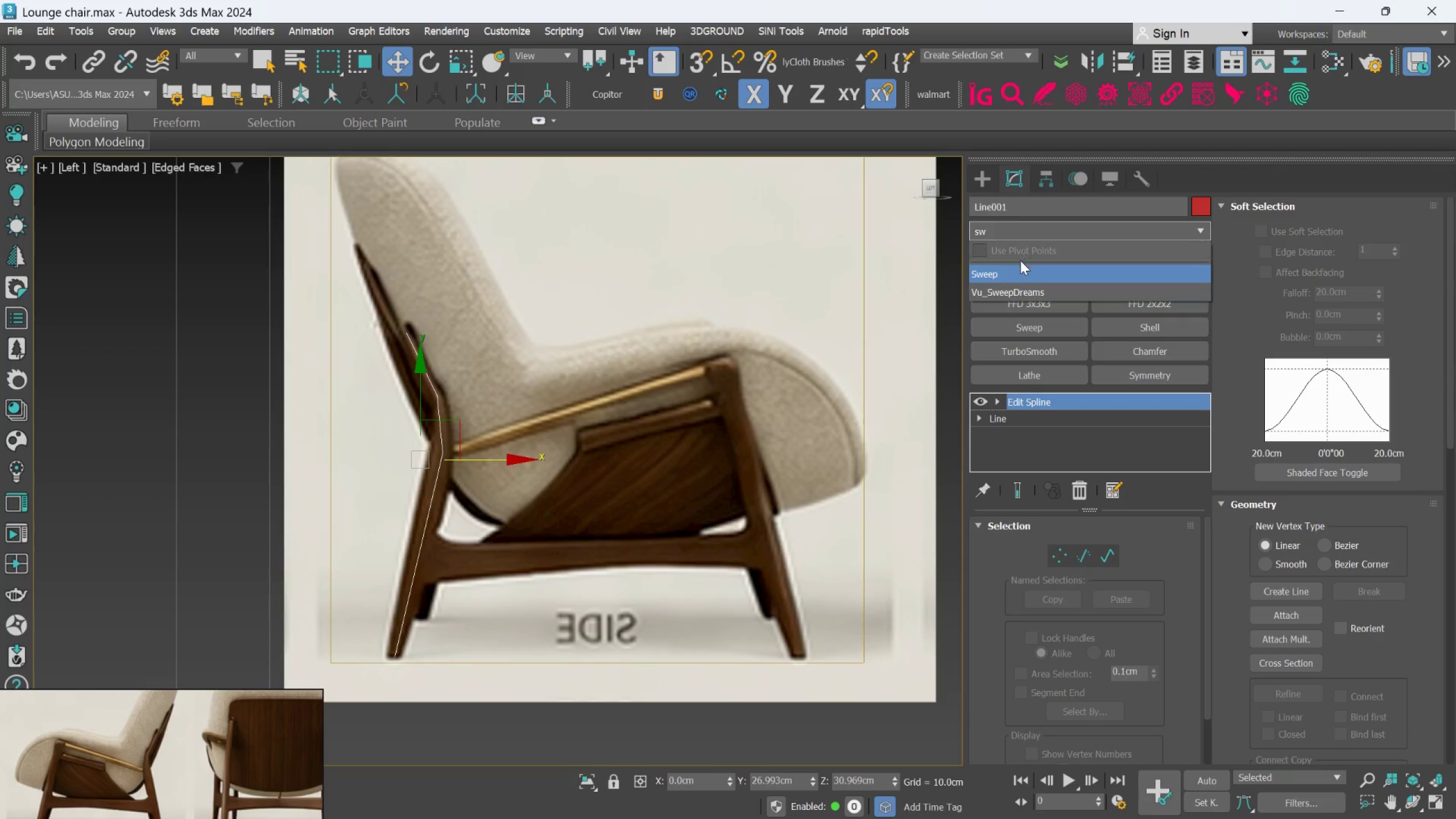 
left_click([1020, 271])
 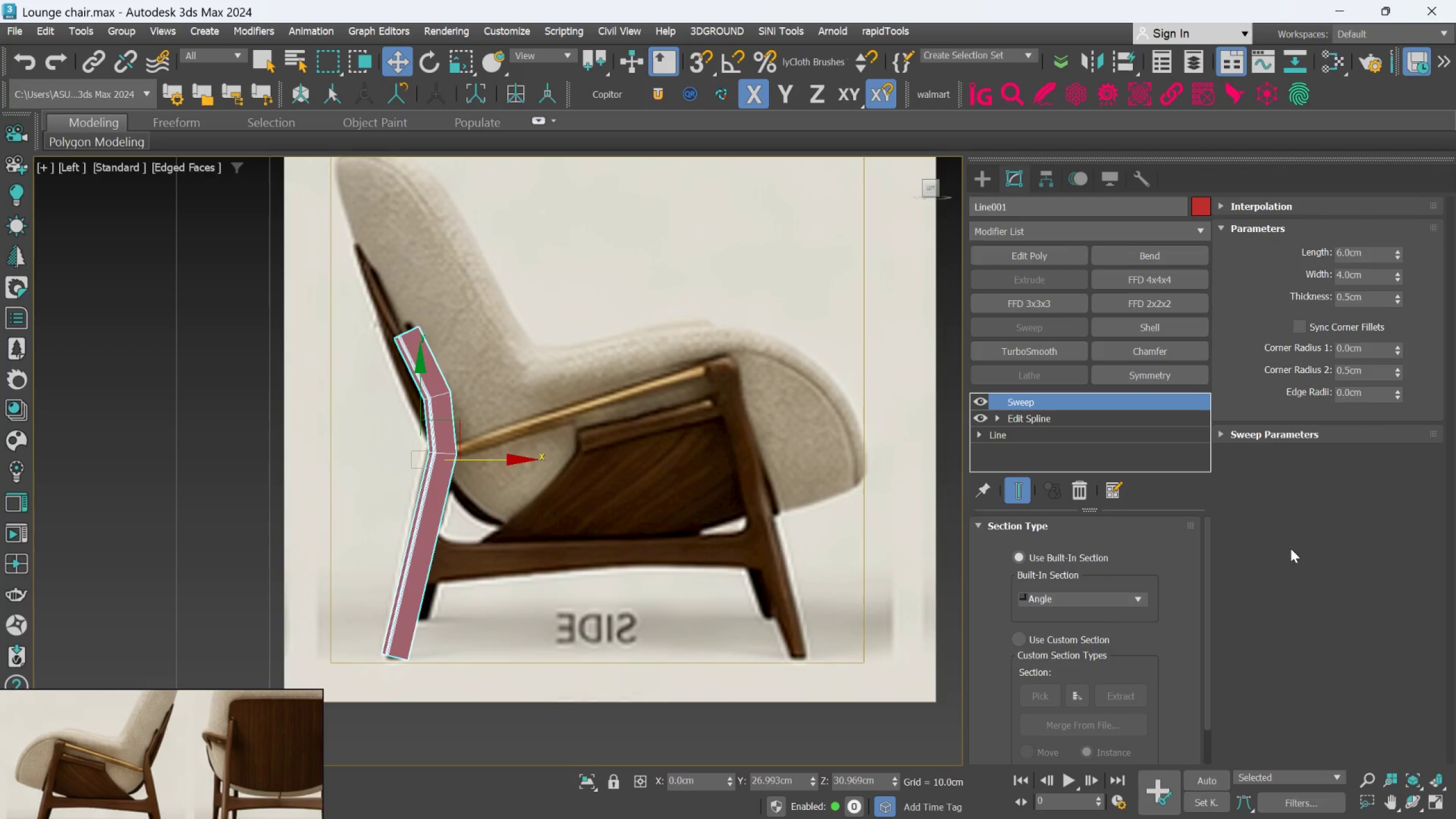 
scroll: coordinate [1140, 579], scroll_direction: down, amount: 4.0
 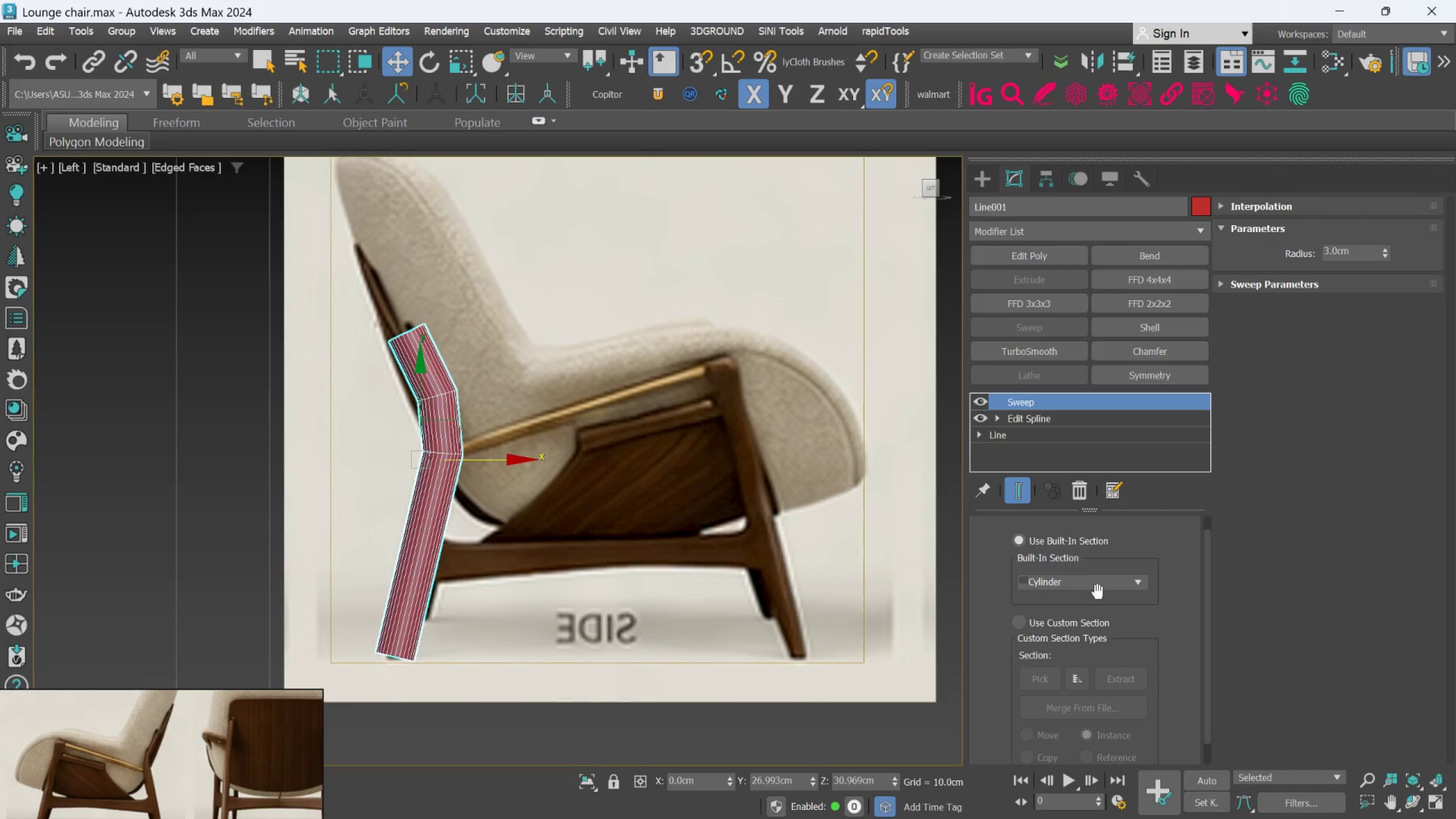 
double_click([1099, 584])
 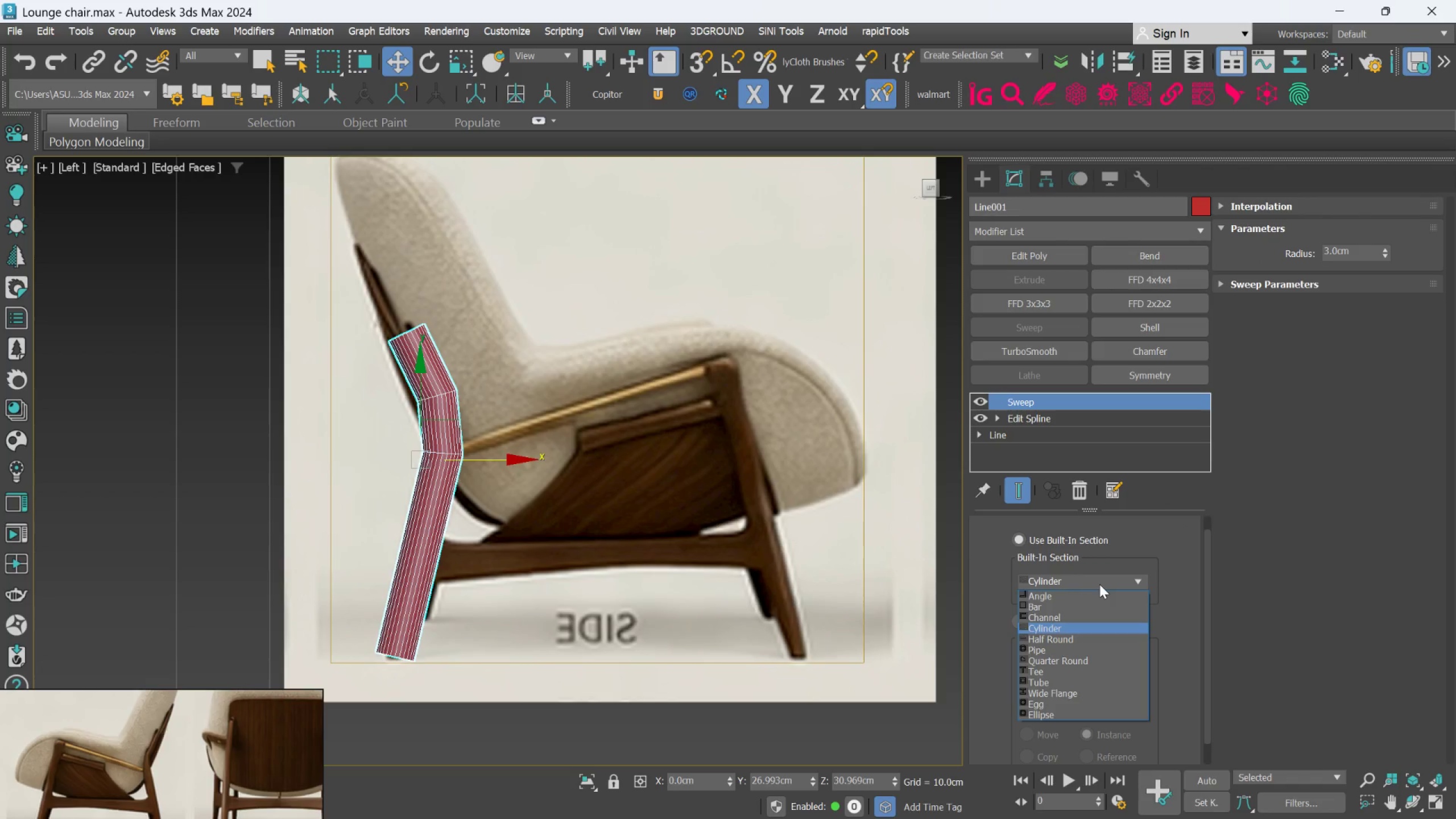 
left_click([1099, 584])
 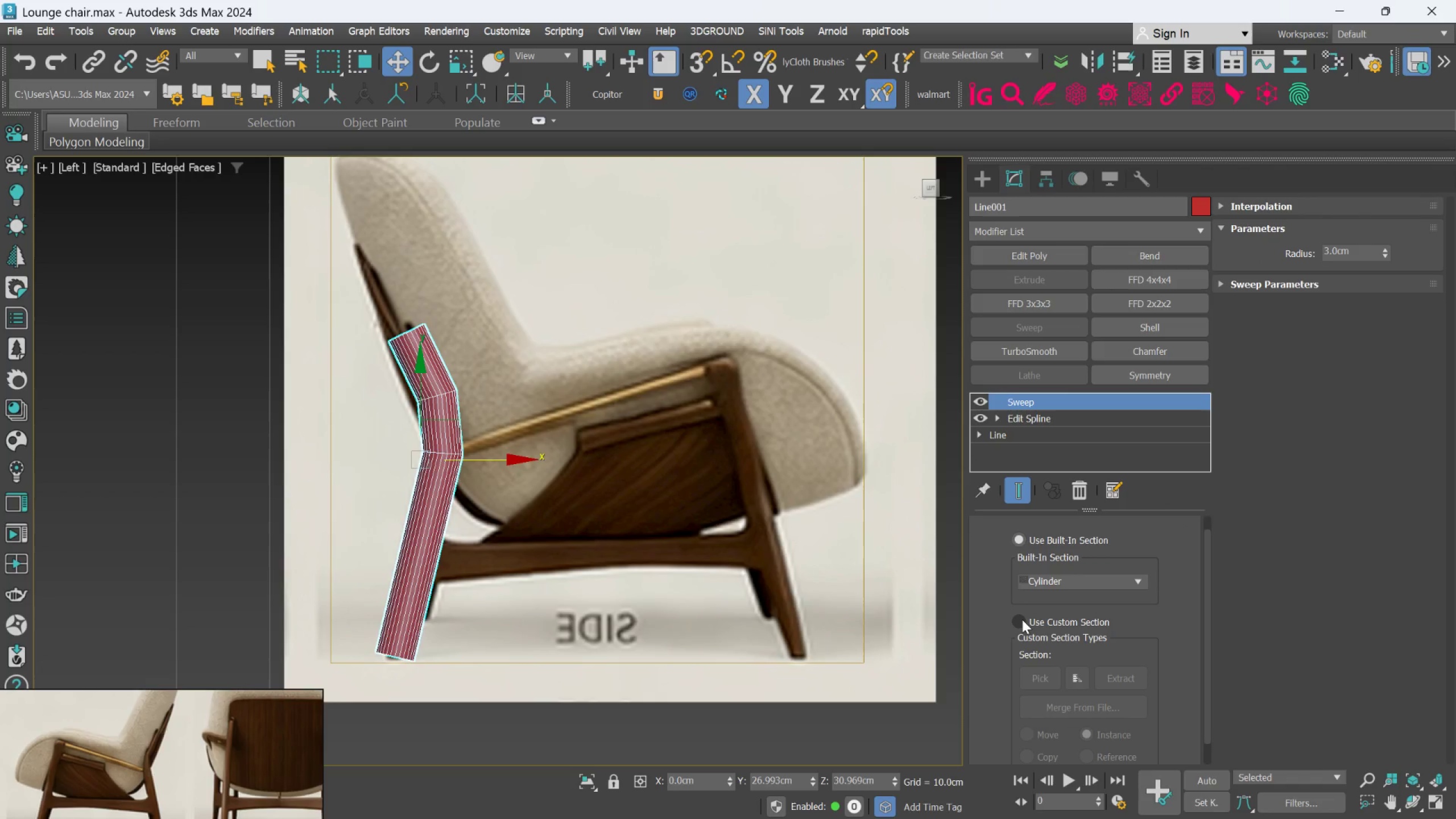 
left_click([1023, 620])
 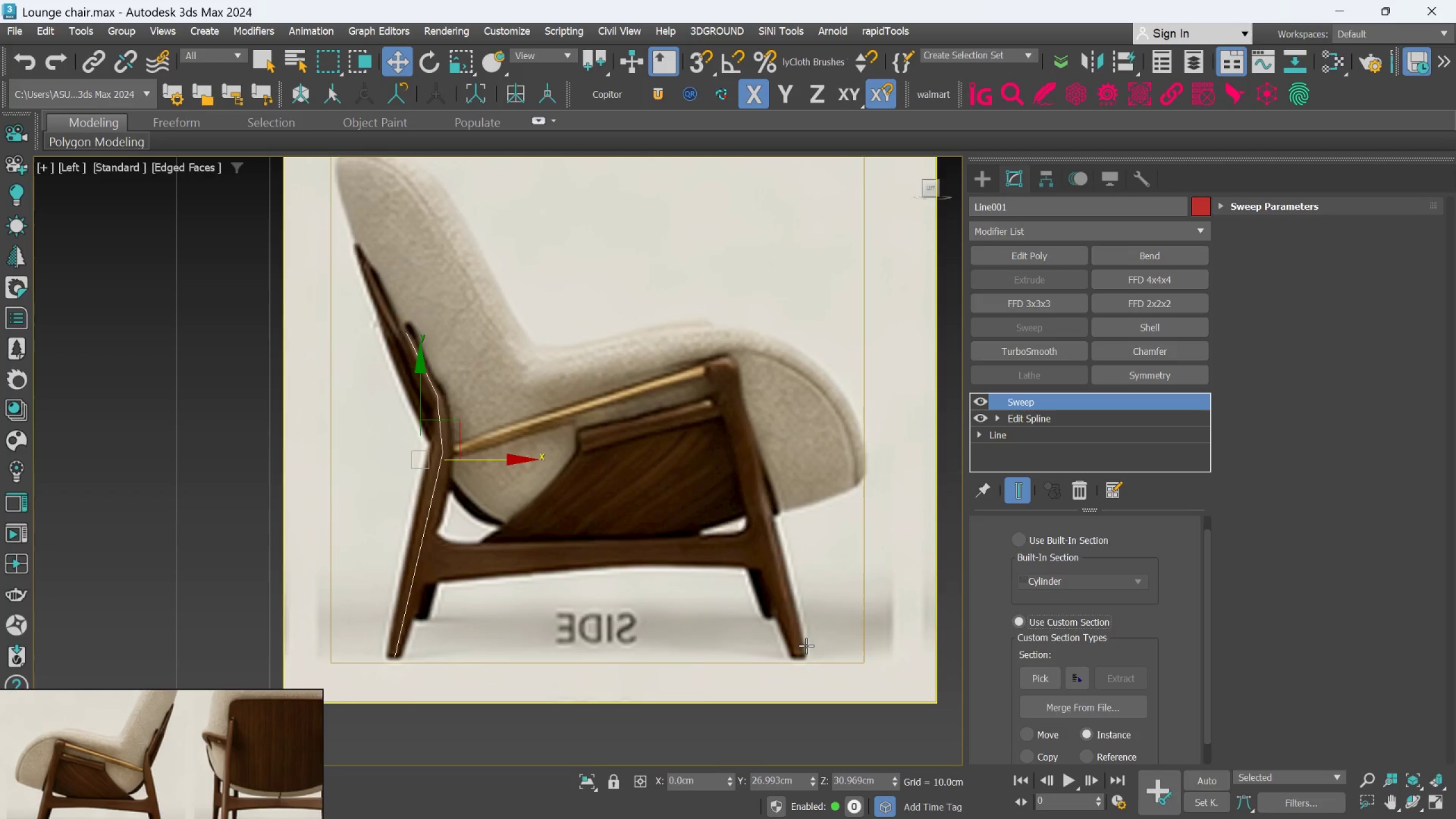 
scroll: coordinate [803, 652], scroll_direction: down, amount: 3.0
 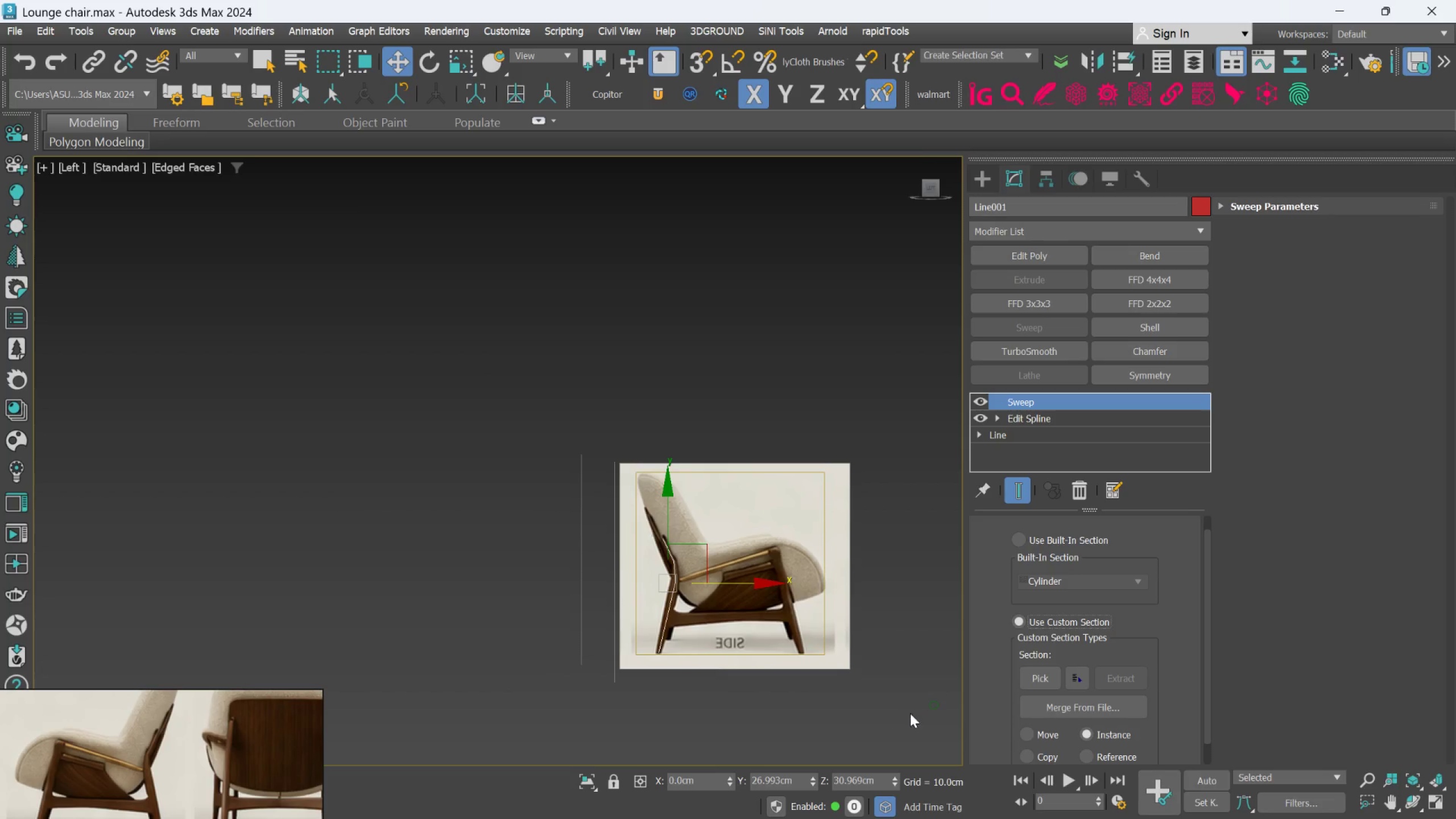 
scroll: coordinate [920, 713], scroll_direction: up, amount: 2.0
 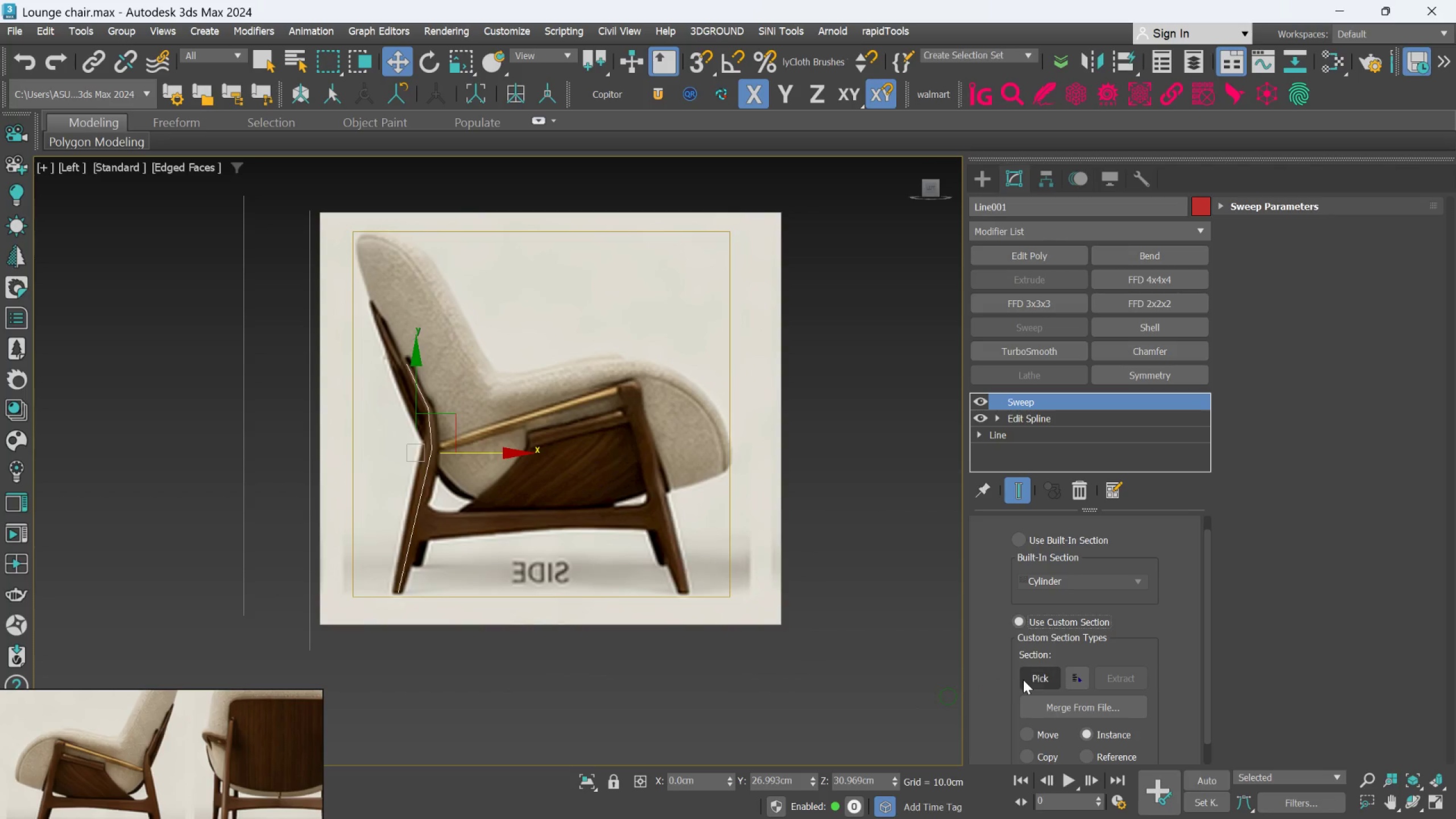 
left_click([1036, 676])
 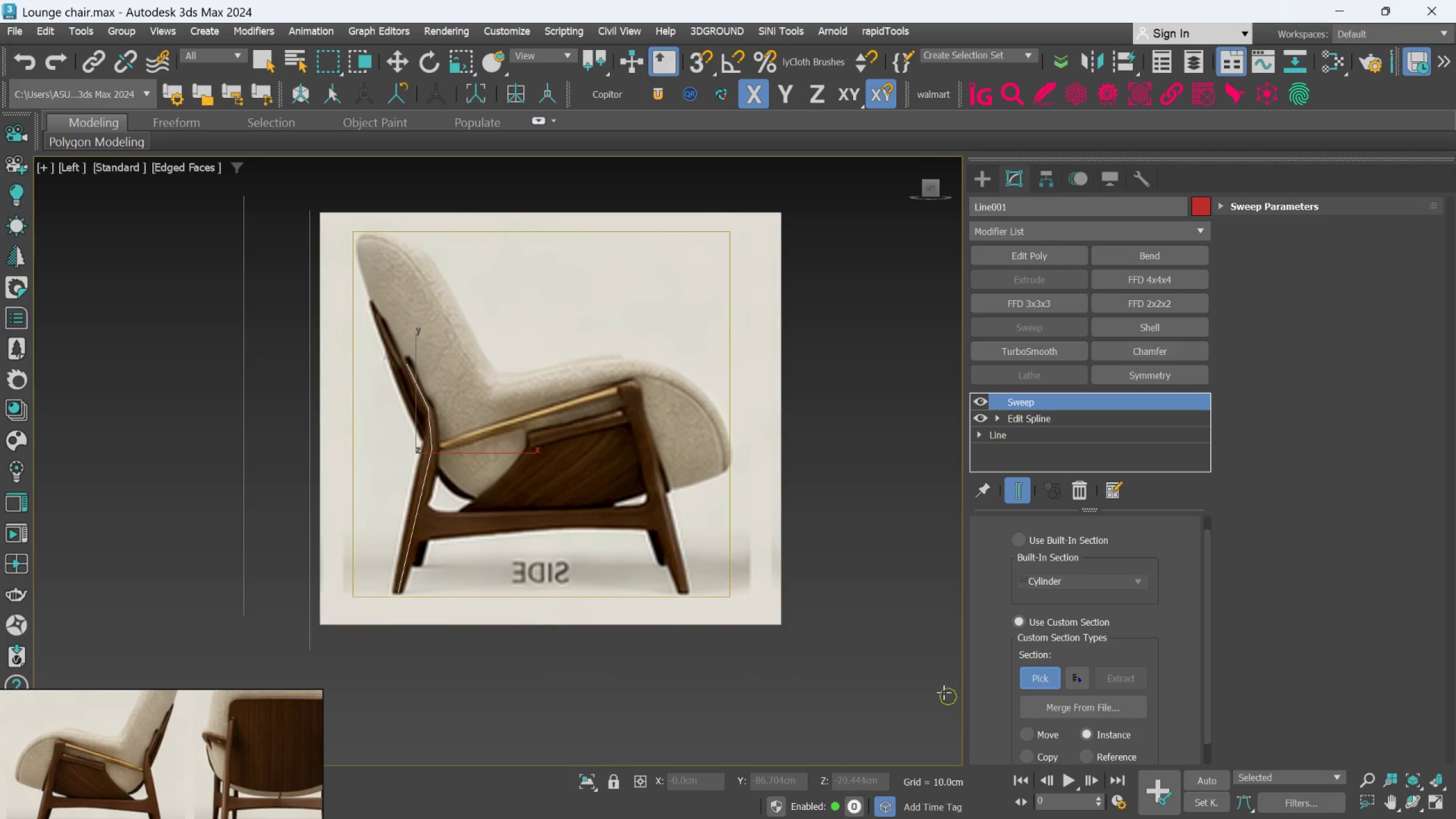 
left_click([944, 692])
 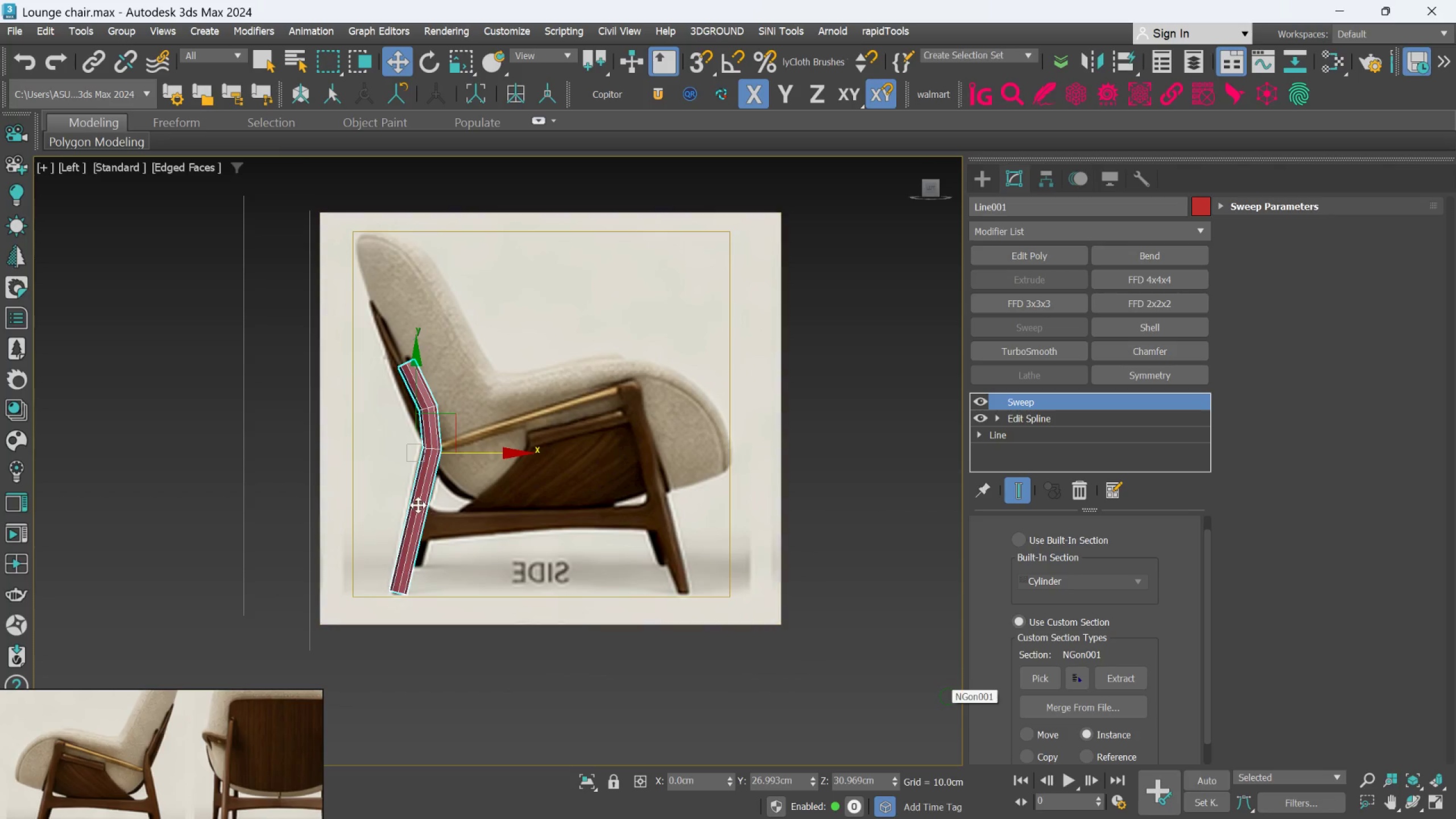 
scroll: coordinate [418, 425], scroll_direction: up, amount: 3.0
 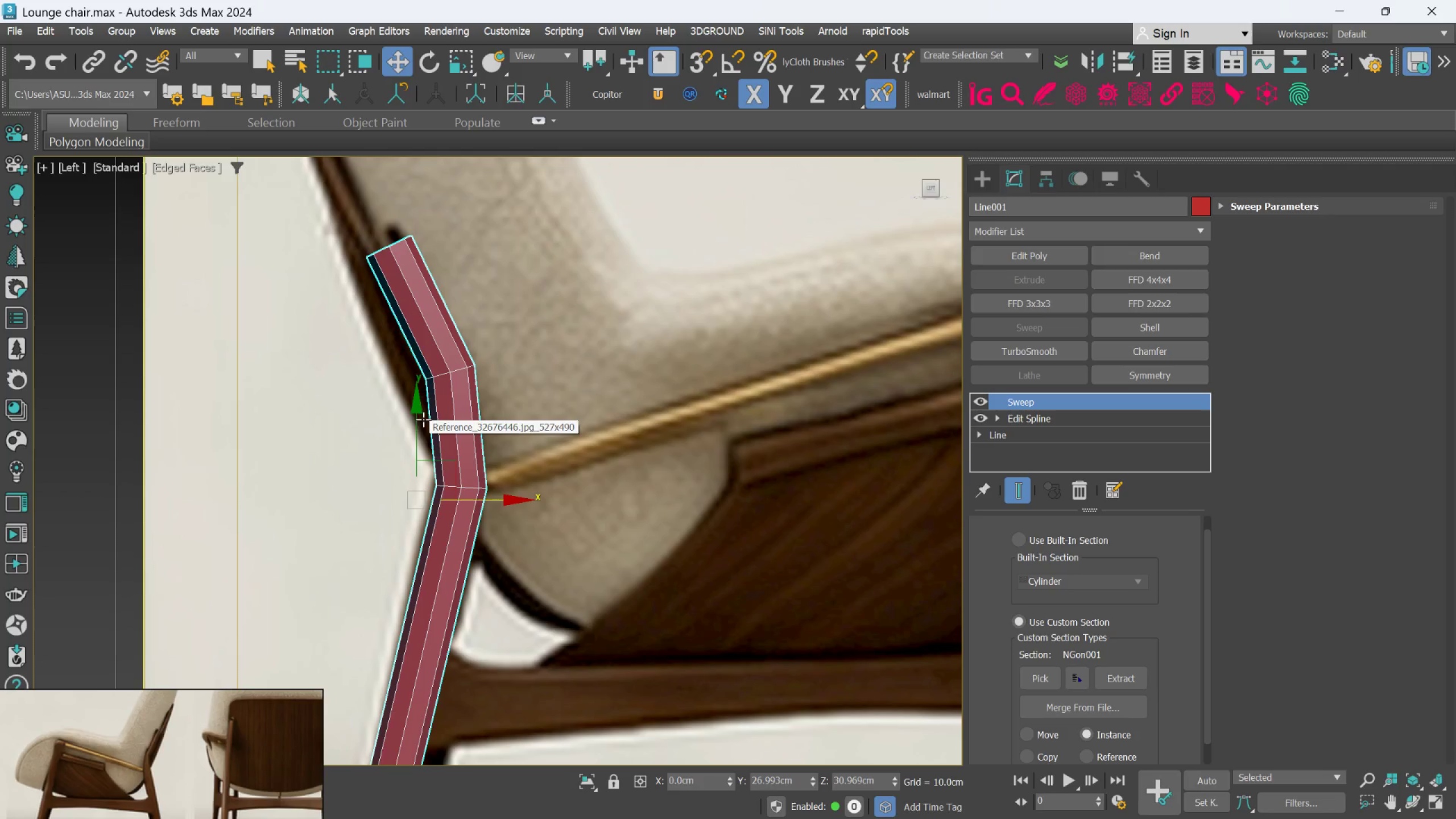 
key(Alt+X)
 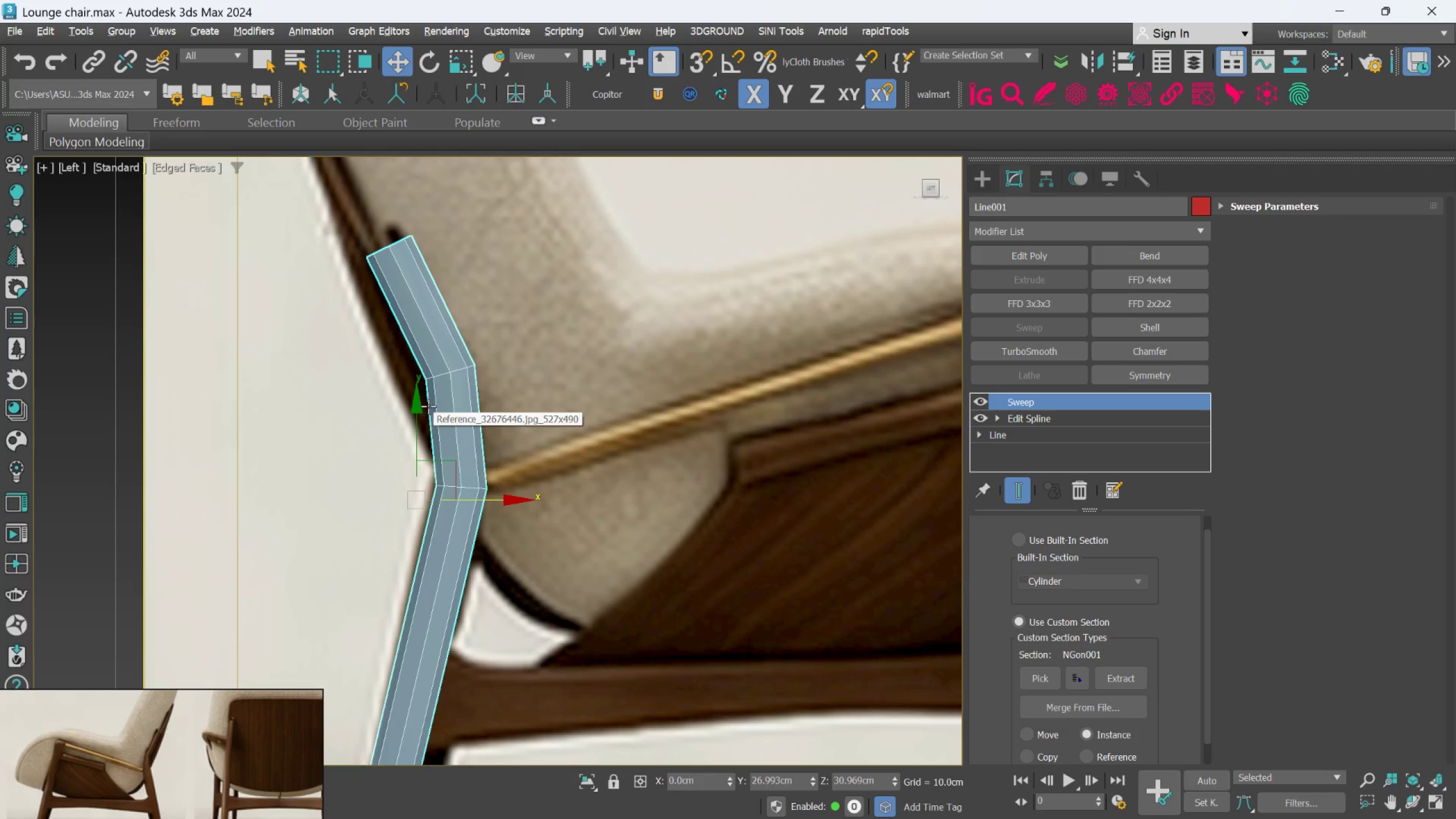 
scroll: coordinate [808, 554], scroll_direction: down, amount: 3.0
 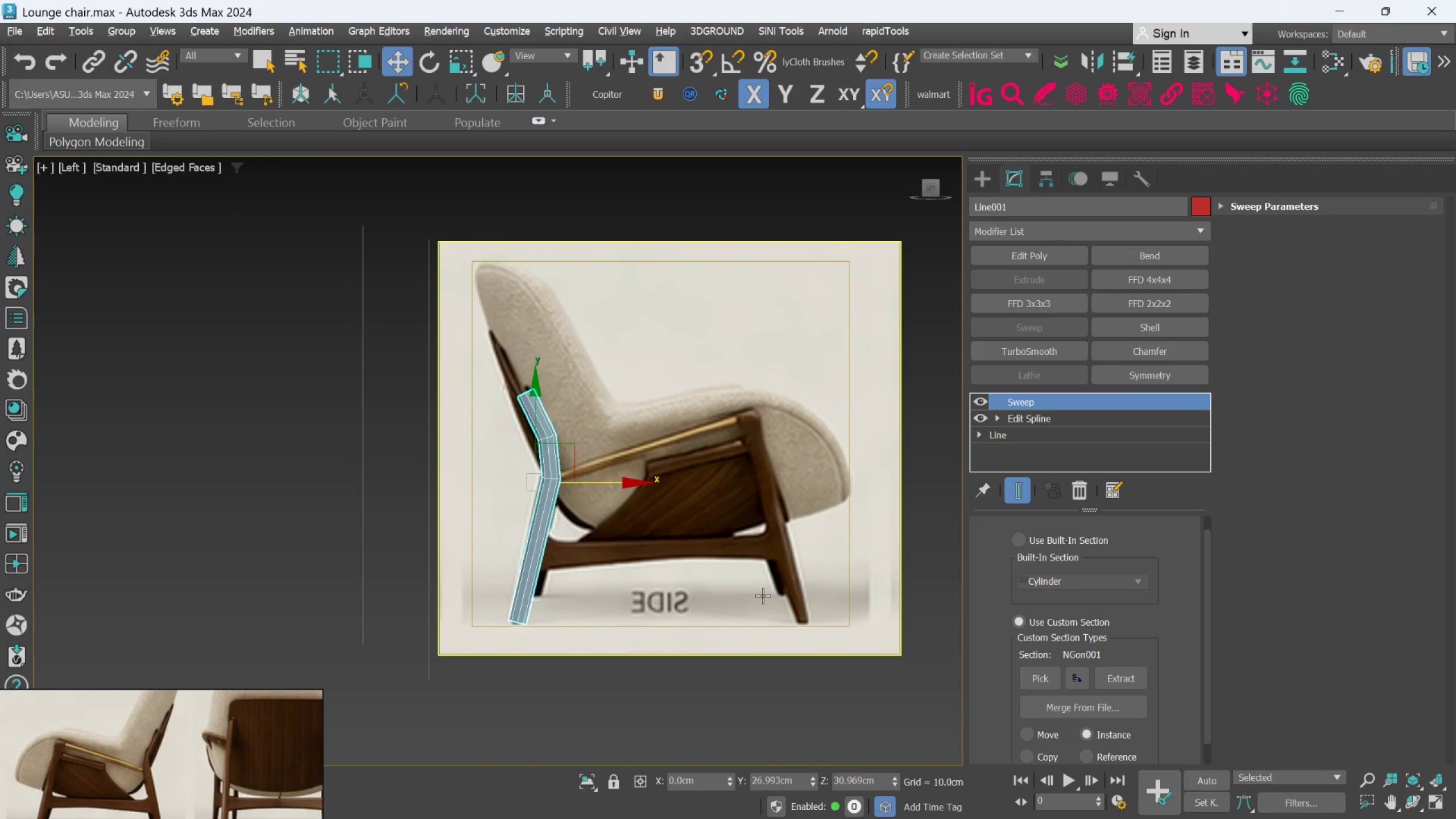 
scroll: coordinate [763, 596], scroll_direction: up, amount: 1.0
 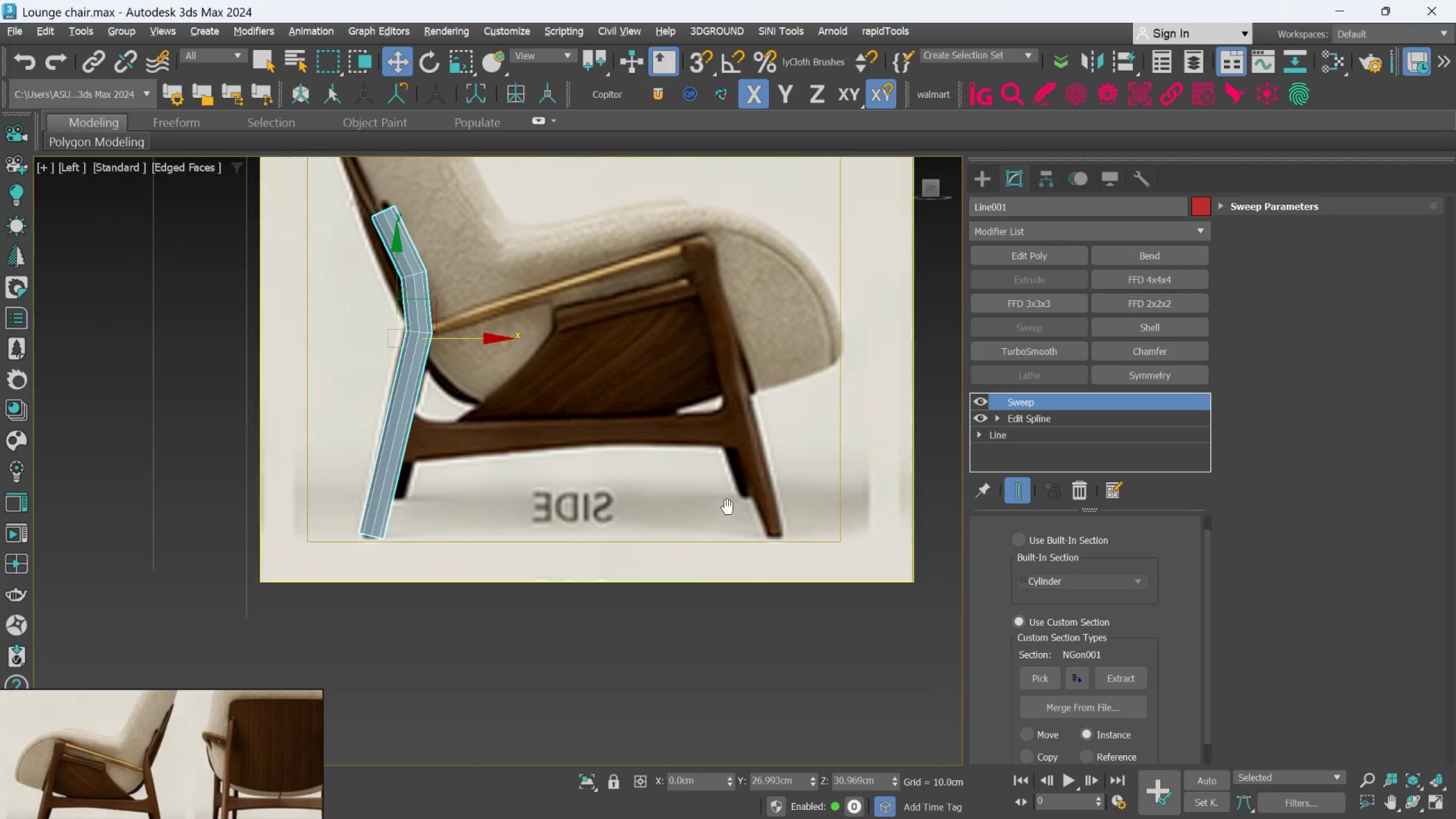 
scroll: coordinate [526, 515], scroll_direction: down, amount: 1.0
 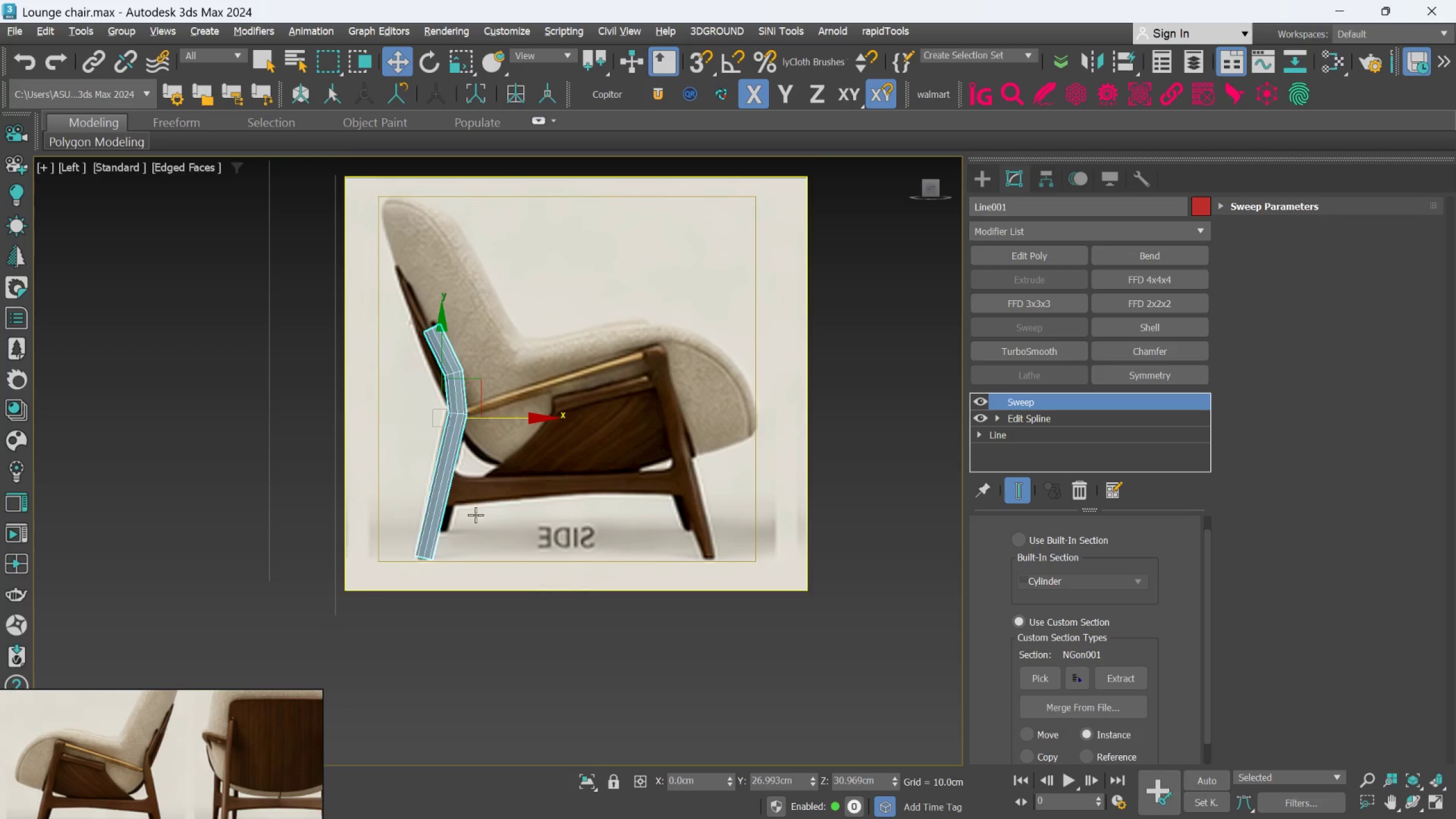 
scroll: coordinate [433, 444], scroll_direction: up, amount: 2.0
 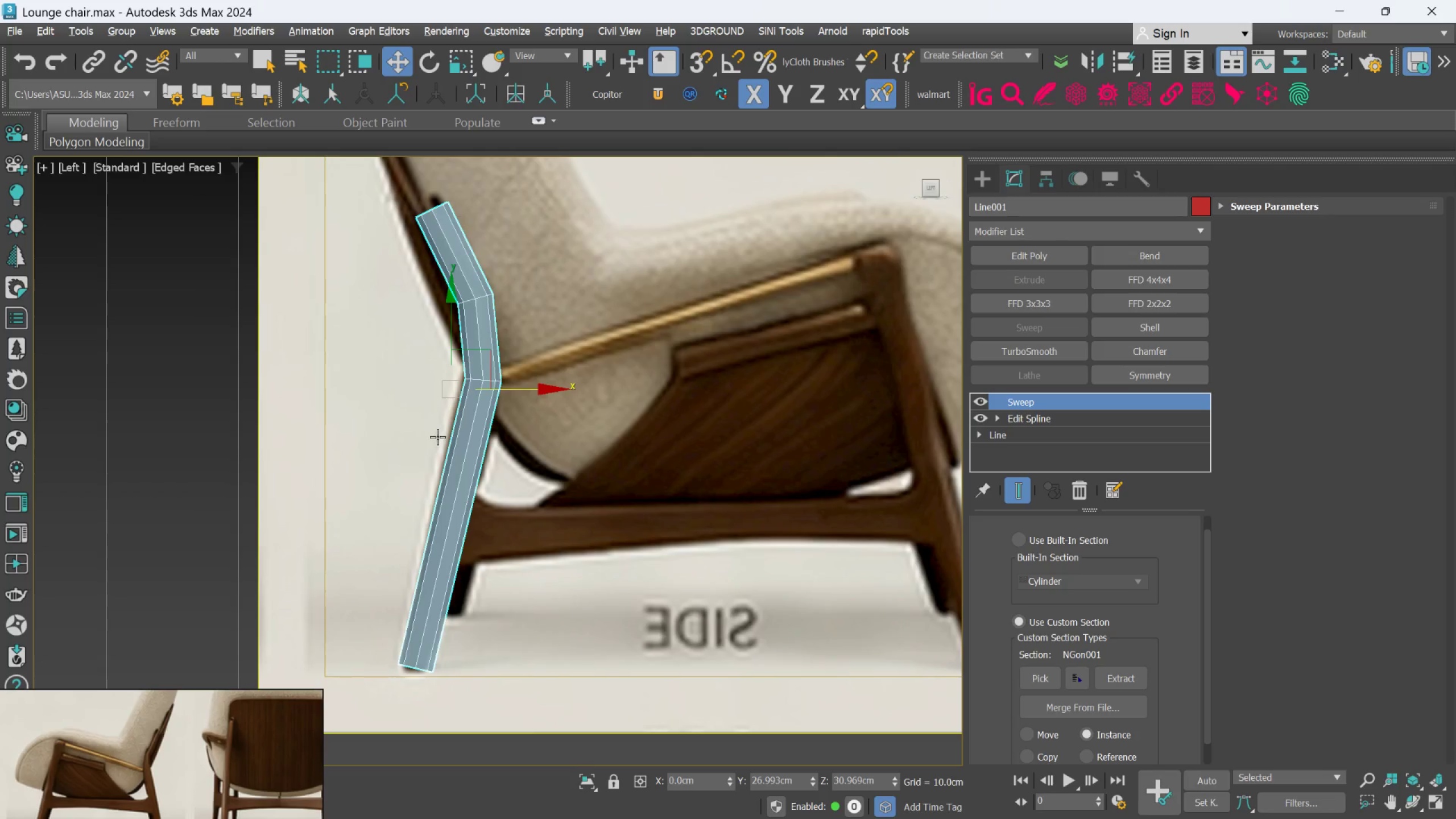 
scroll: coordinate [599, 486], scroll_direction: down, amount: 3.0
 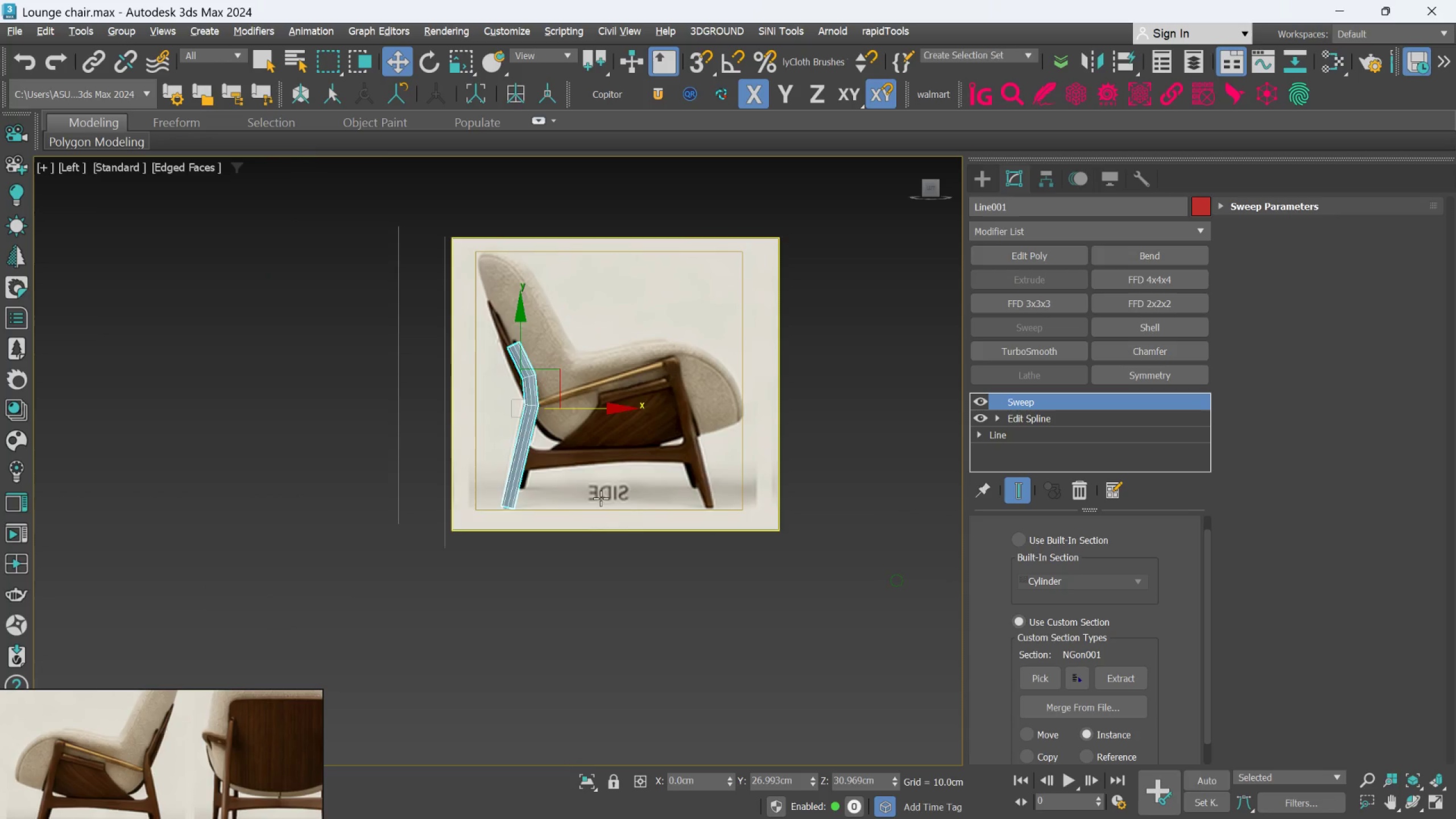 
scroll: coordinate [601, 498], scroll_direction: up, amount: 2.0
 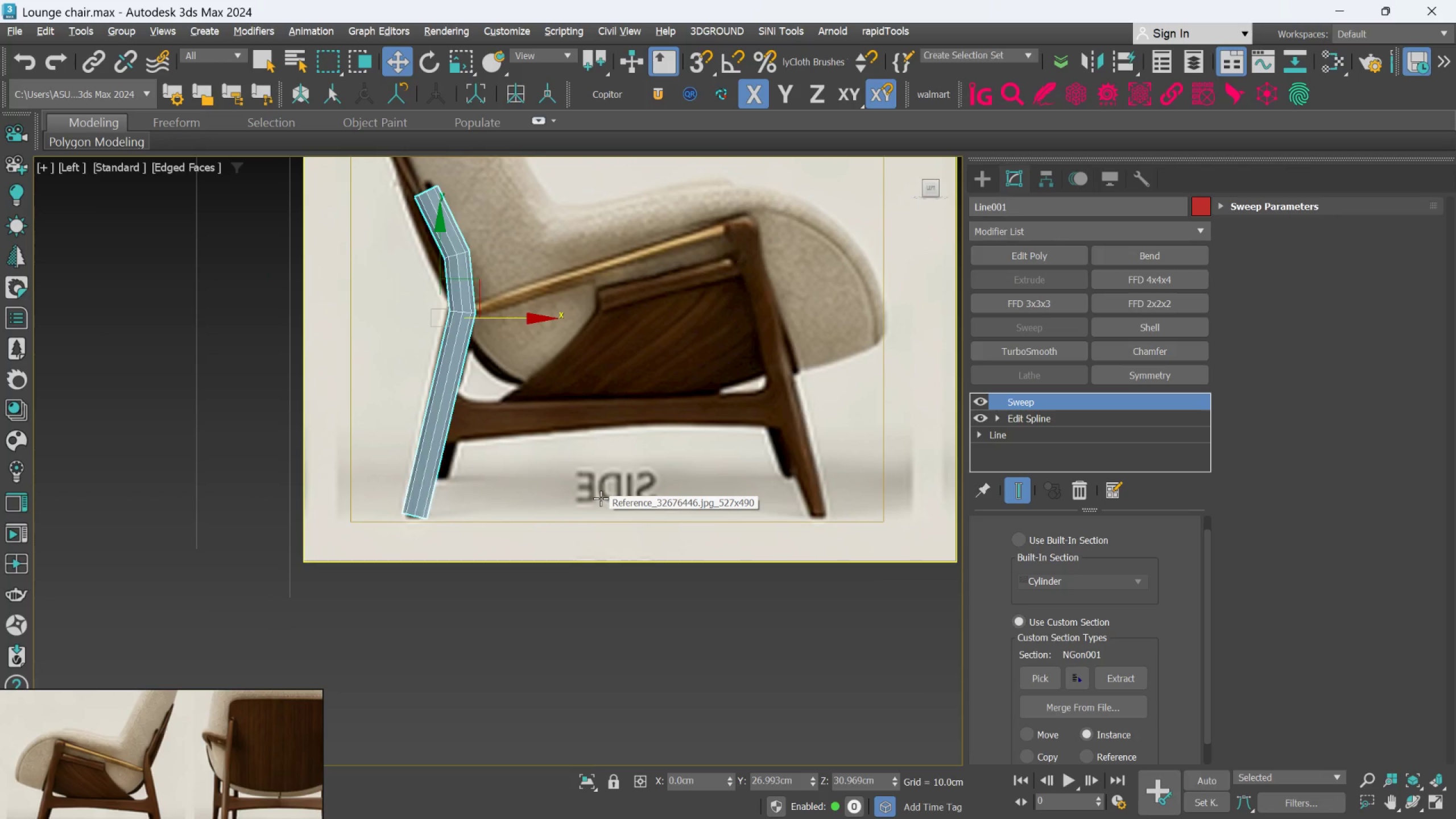 
scroll: coordinate [601, 499], scroll_direction: down, amount: 1.0
 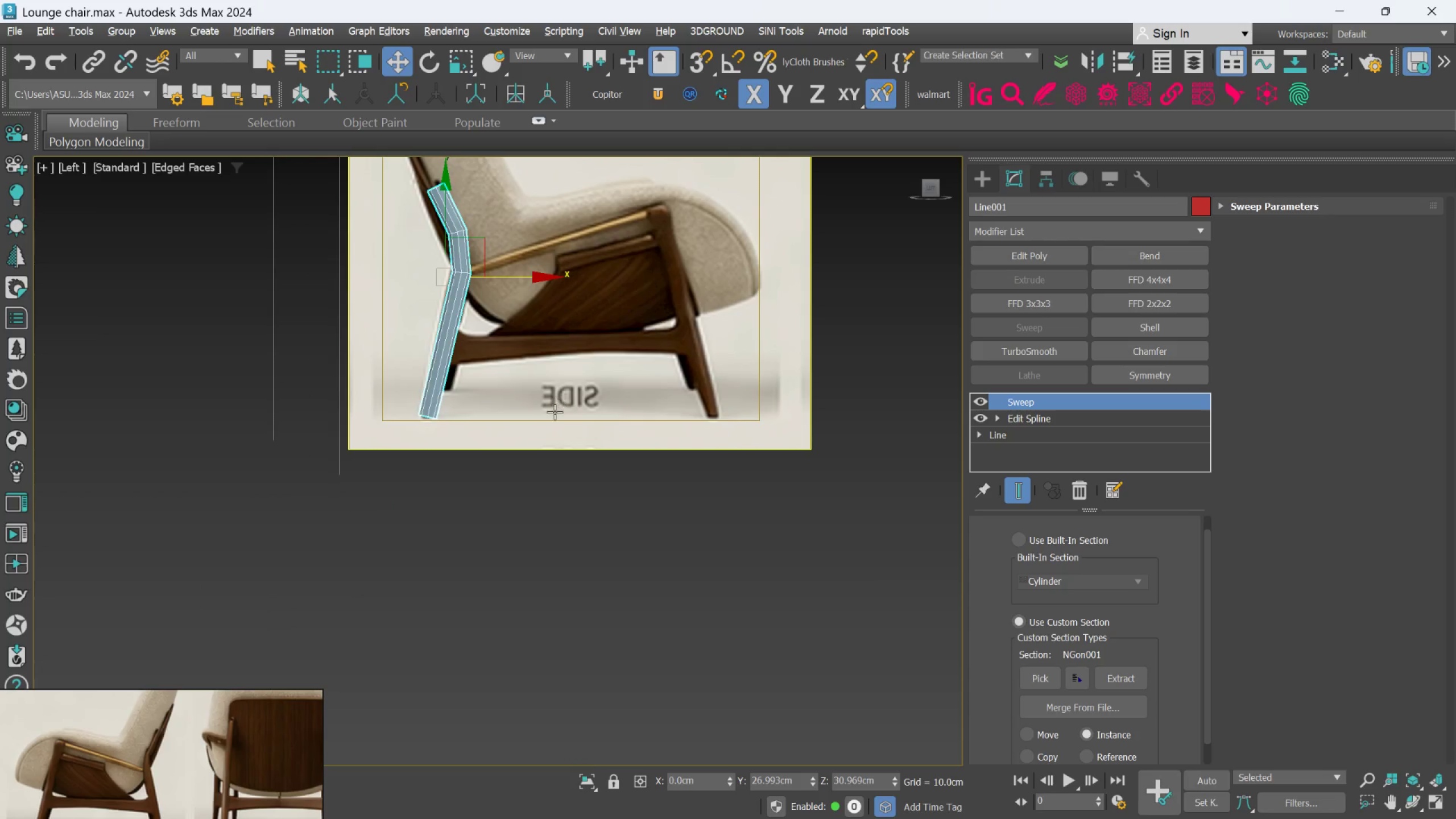 
scroll: coordinate [486, 405], scroll_direction: none, amount: 0.0
 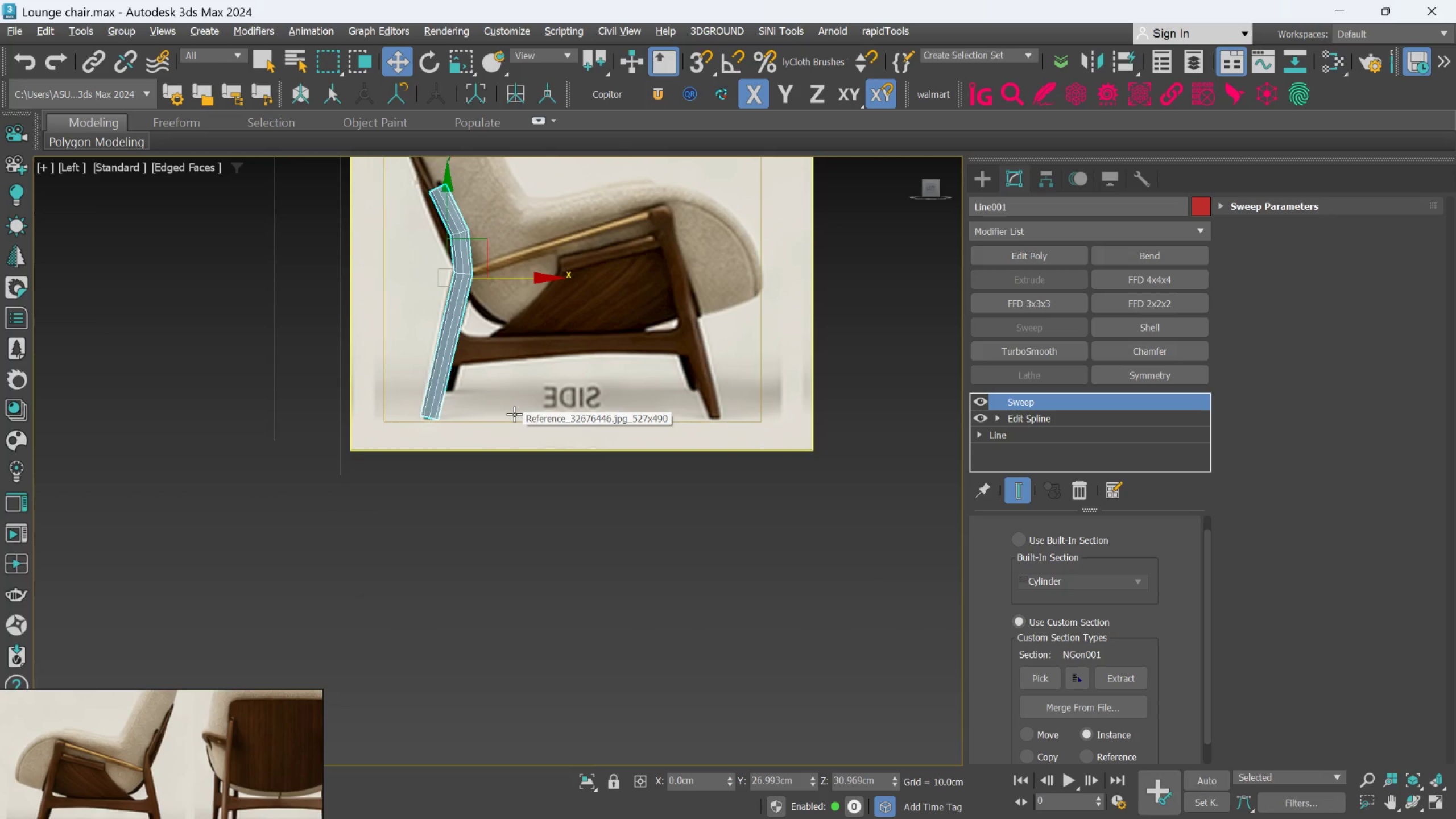 
wait(8.05)
 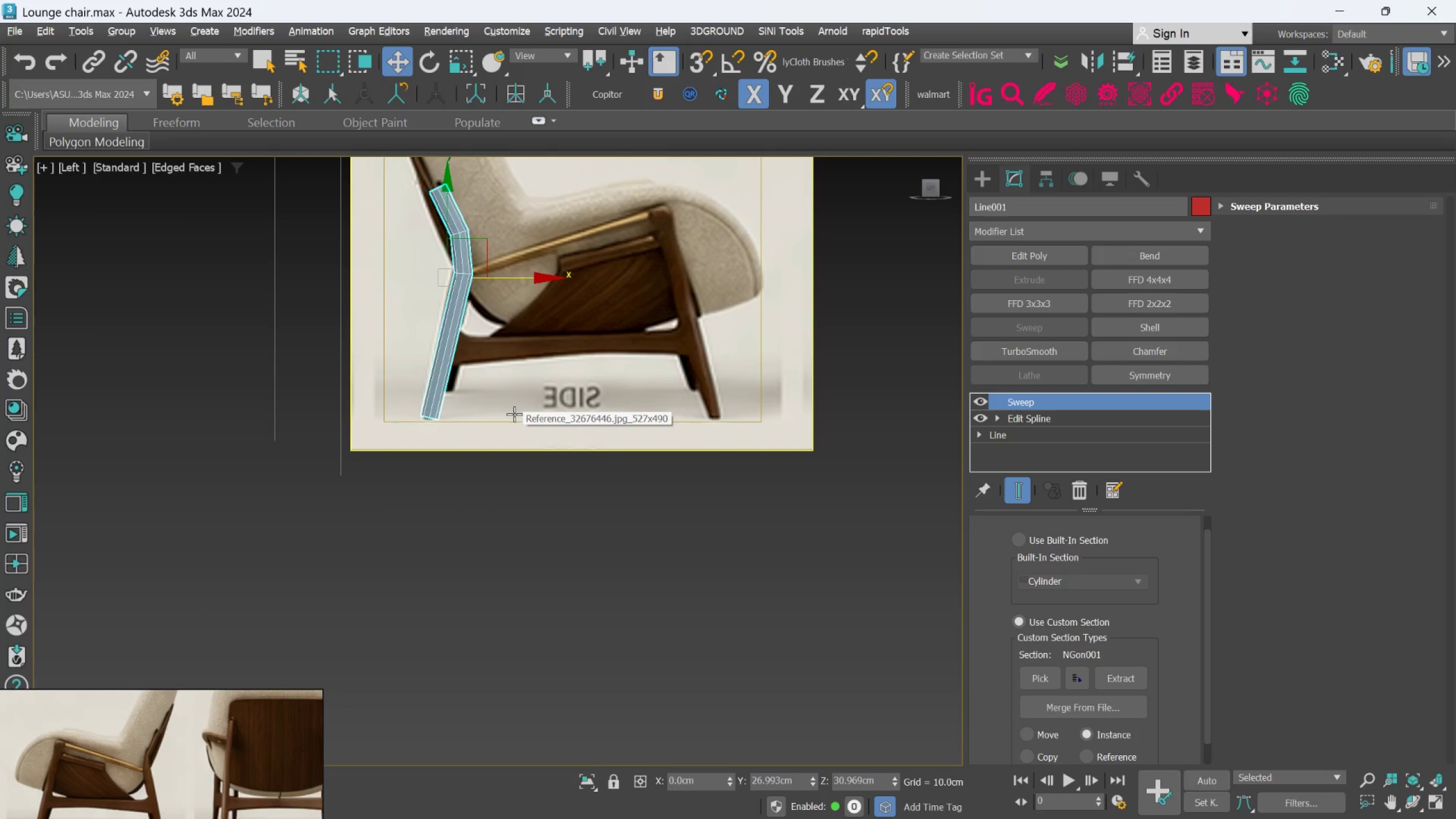 
scroll: coordinate [652, 738], scroll_direction: down, amount: 2.0
 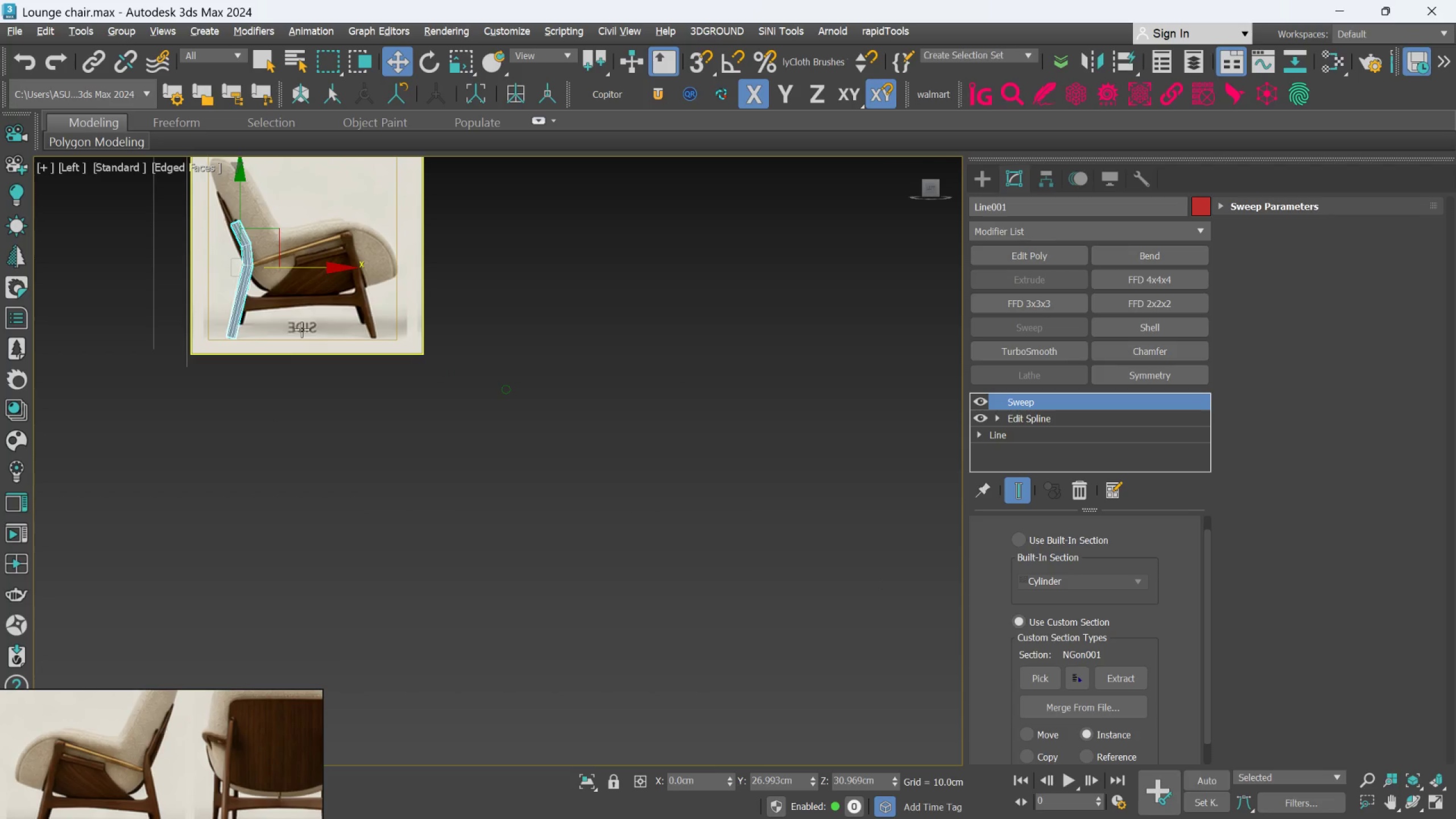 
hold_key(key=AltLeft, duration=0.58)
 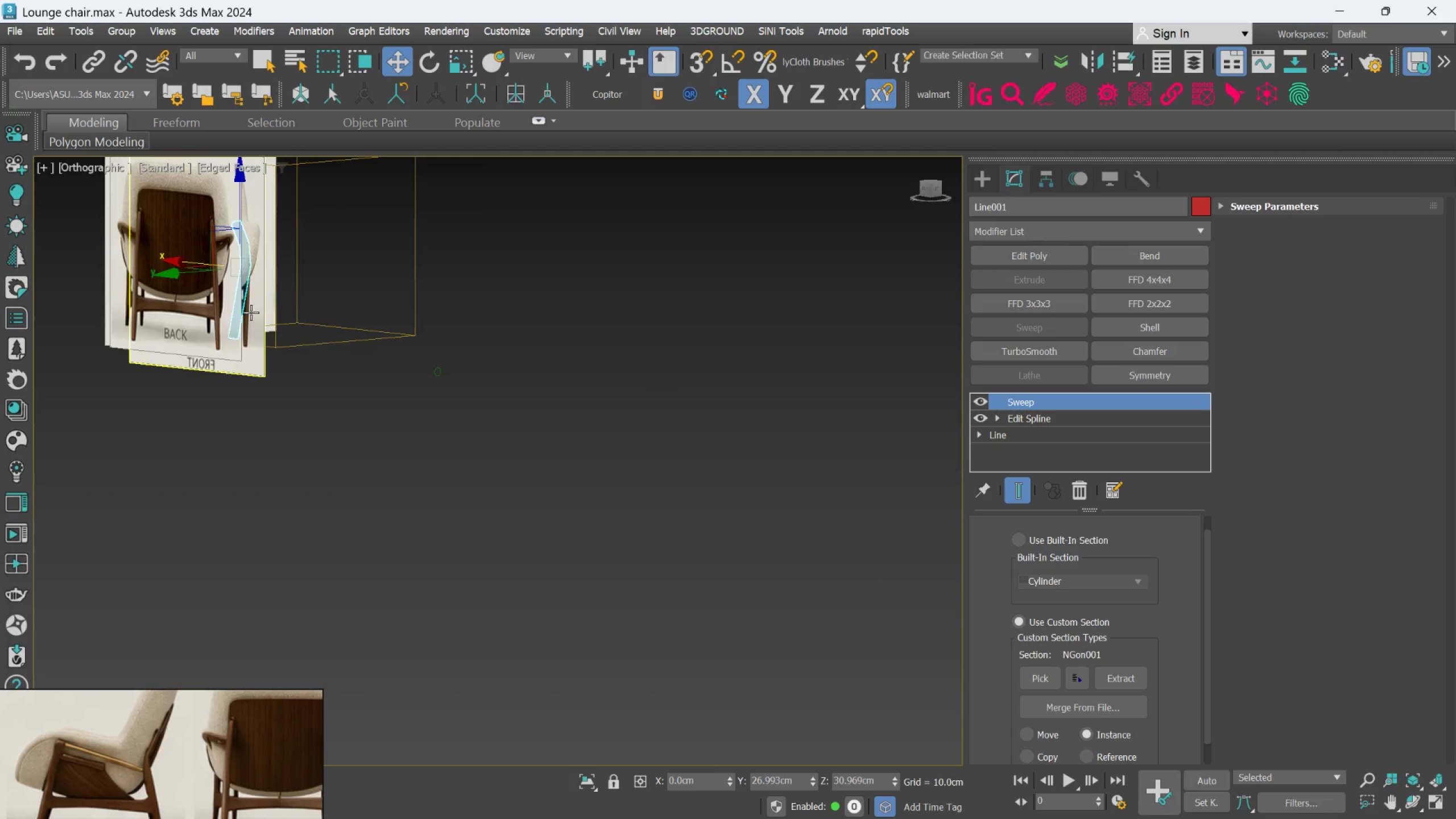 
hold_key(key=AltLeft, duration=0.42)
 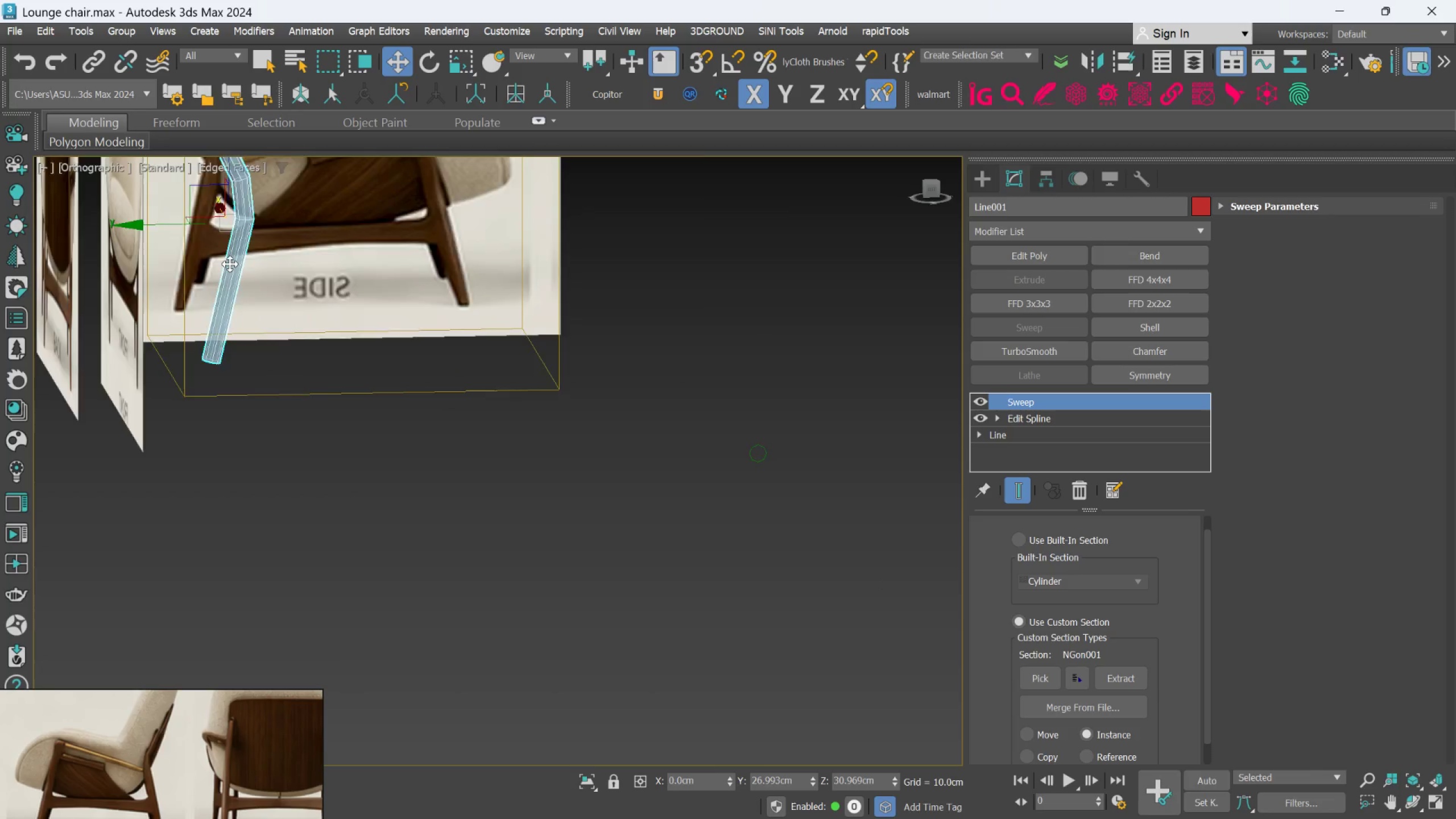 
scroll: coordinate [234, 260], scroll_direction: up, amount: 5.0
 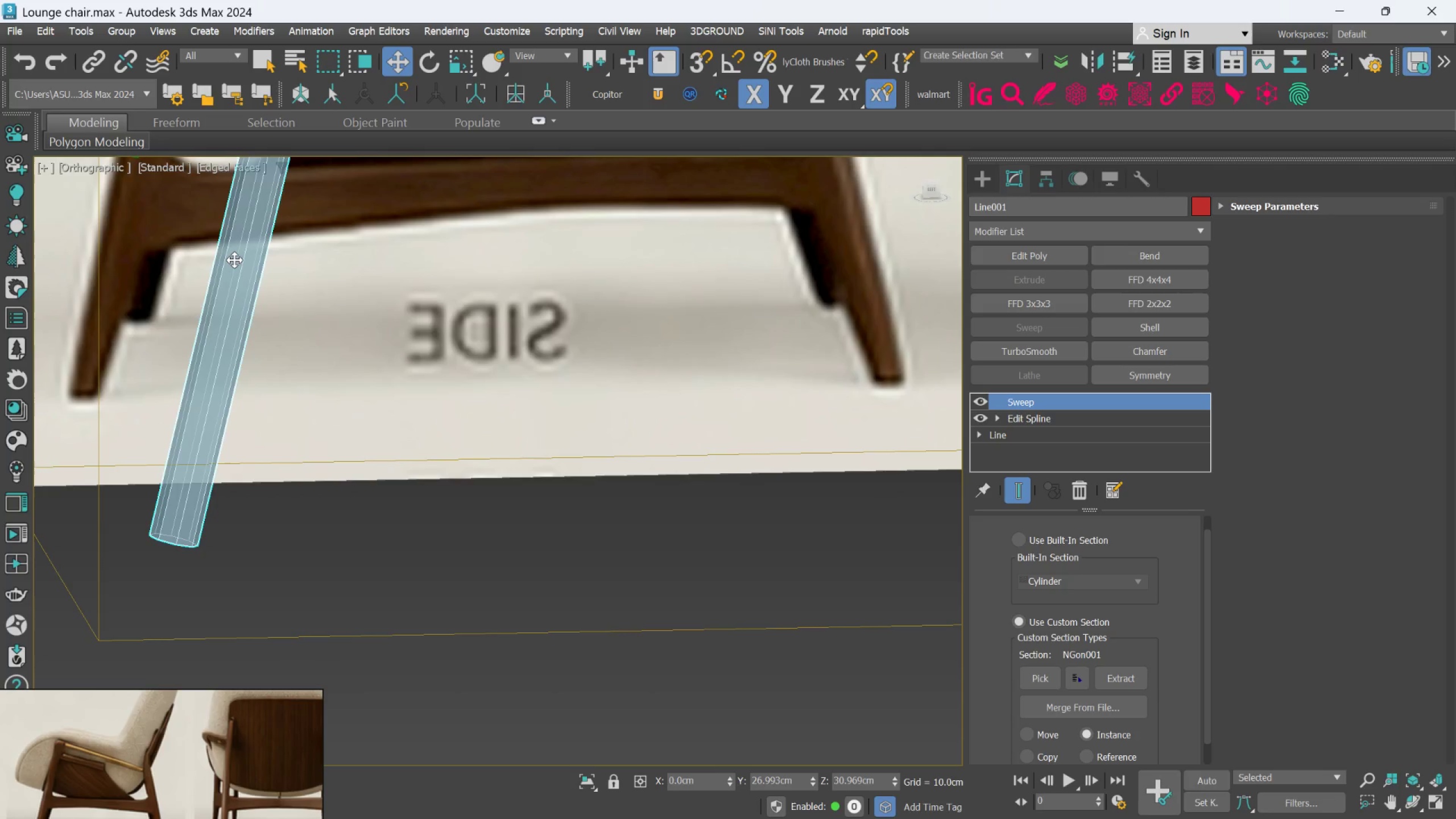 
hold_key(key=AltLeft, duration=0.52)
 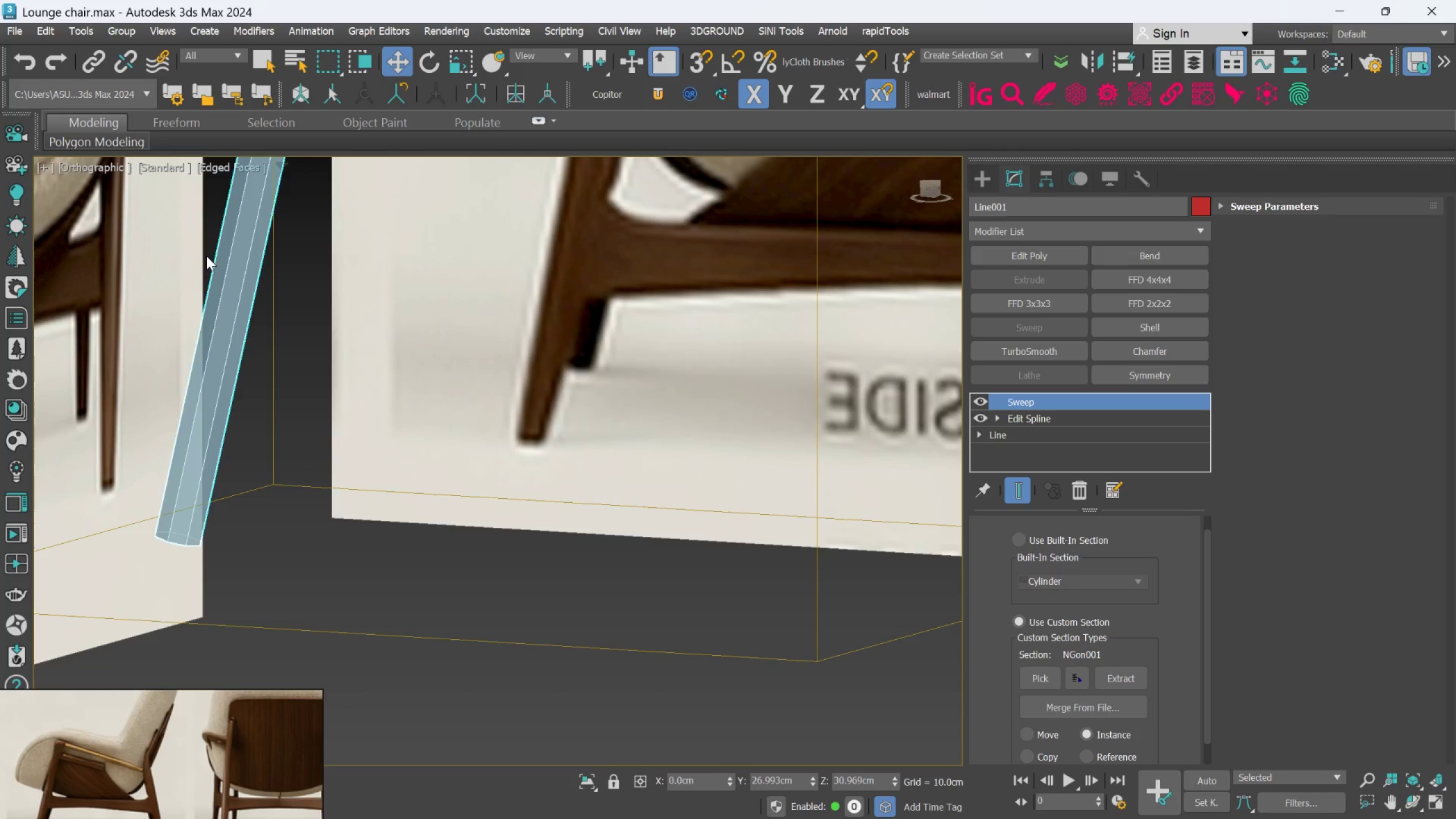 
key(L)
 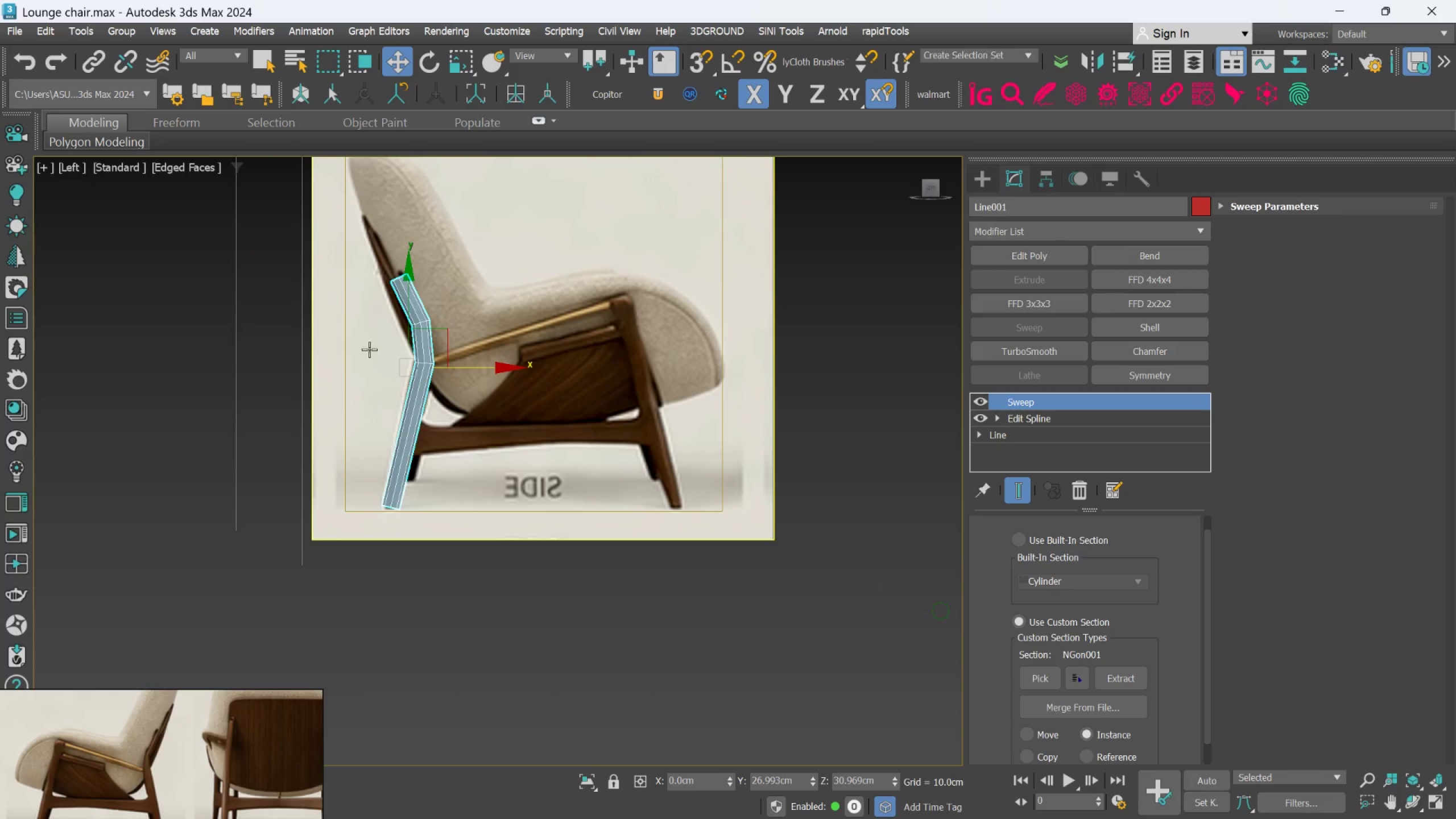 
scroll: coordinate [358, 456], scroll_direction: up, amount: 2.0
 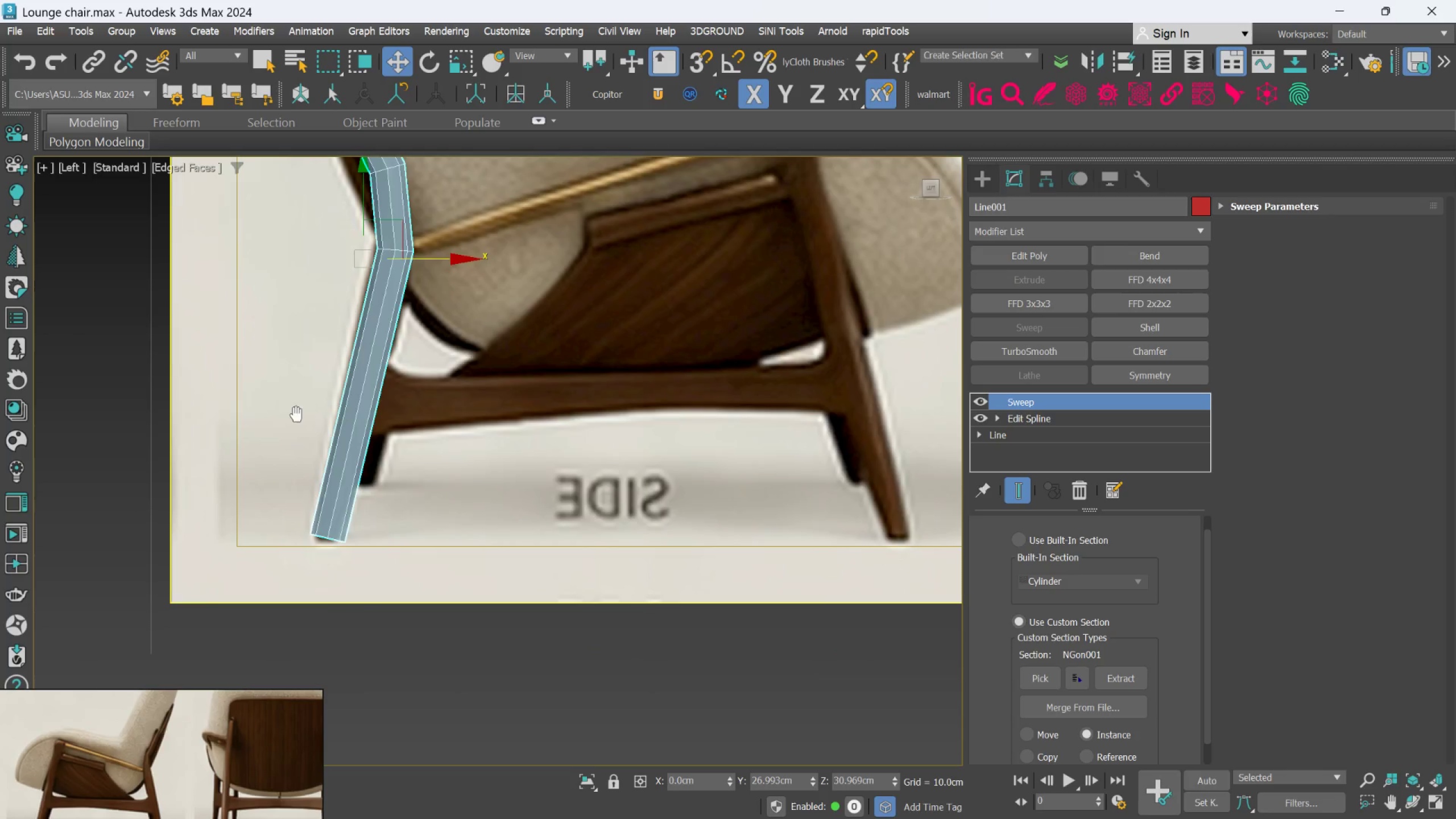 
scroll: coordinate [569, 468], scroll_direction: down, amount: 3.0
 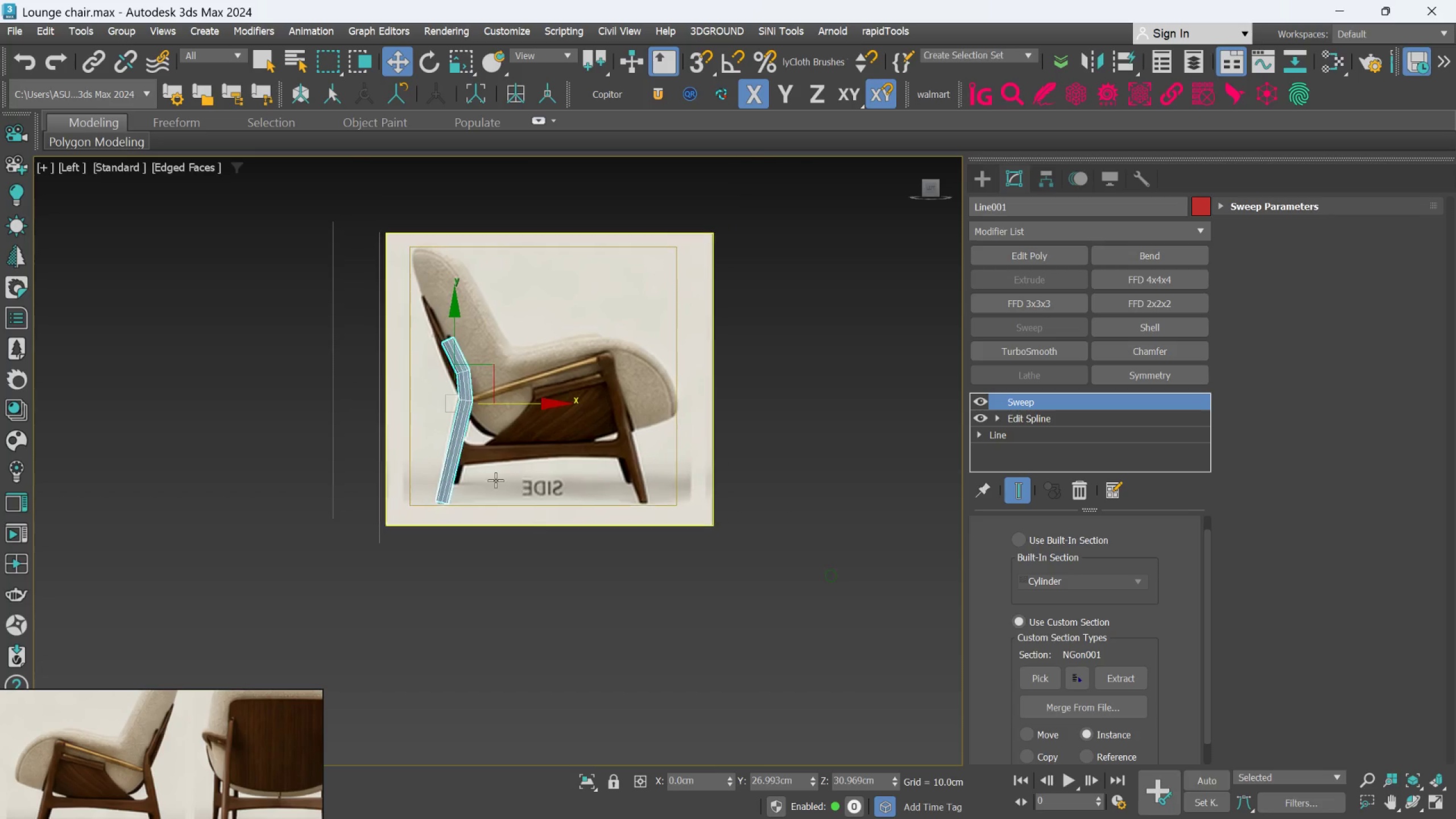 
scroll: coordinate [389, 407], scroll_direction: up, amount: 3.0
 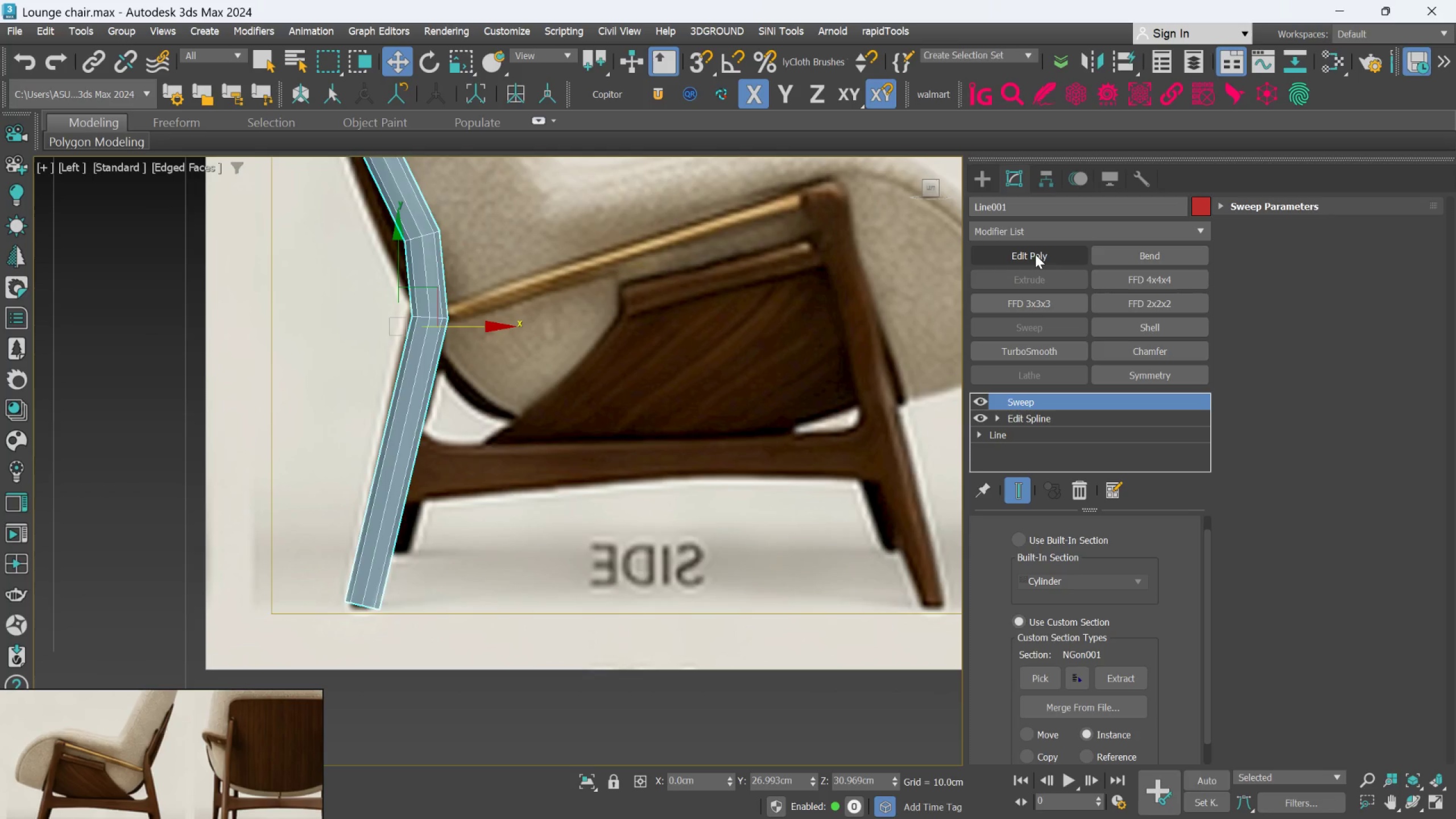 
left_click([1032, 255])
 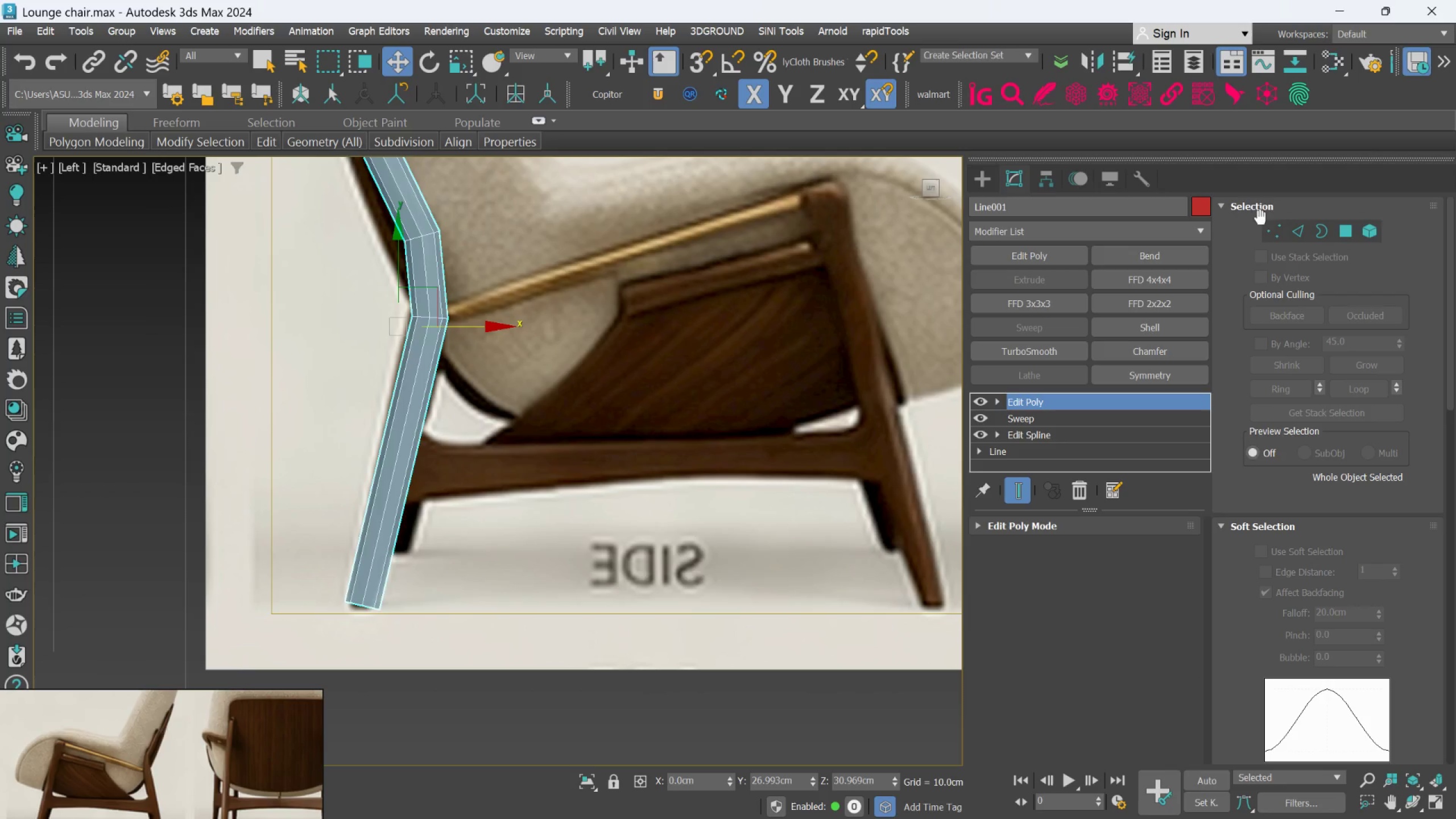 
left_click([1297, 230])
 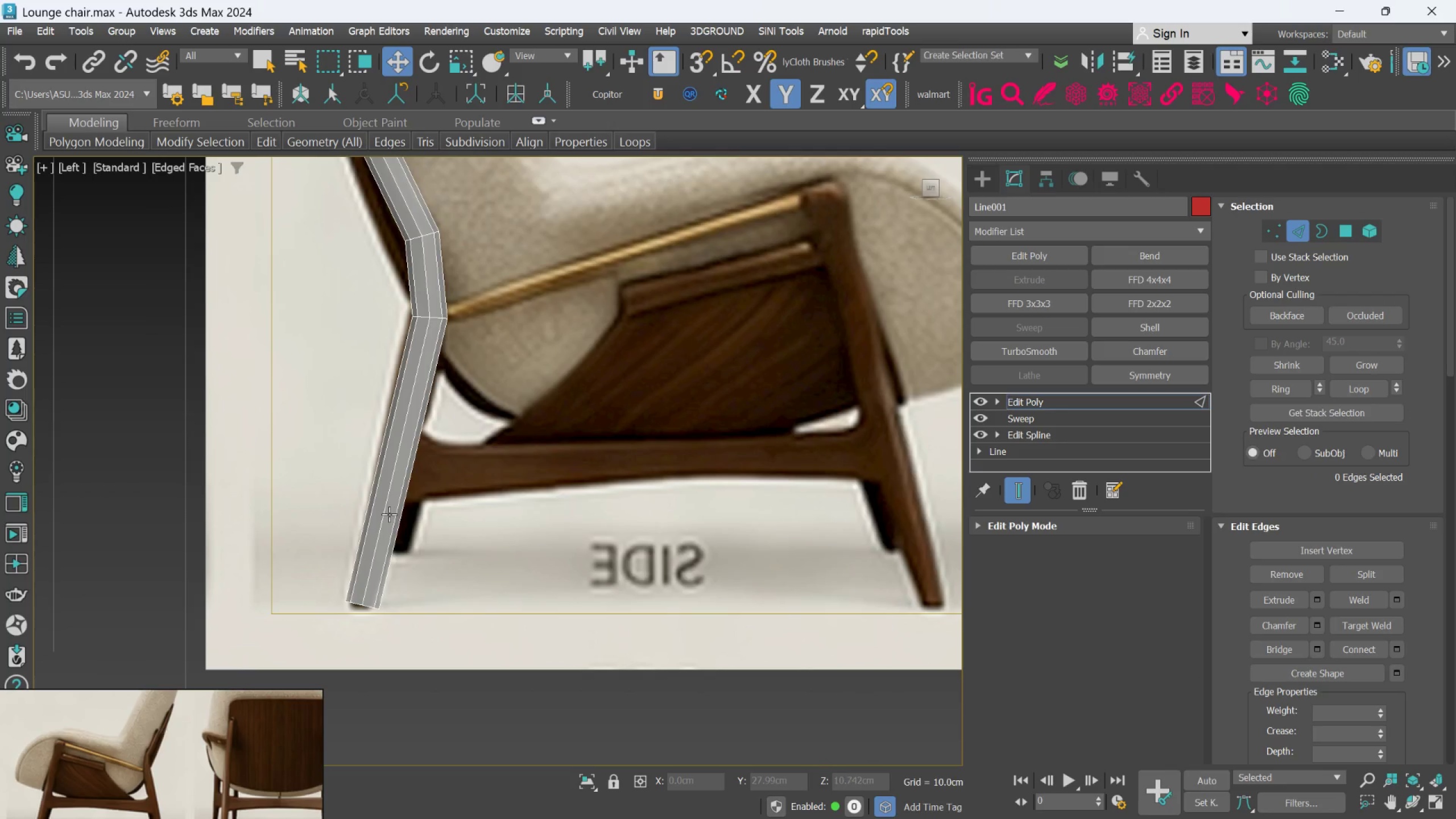 
key(Alt+1)
 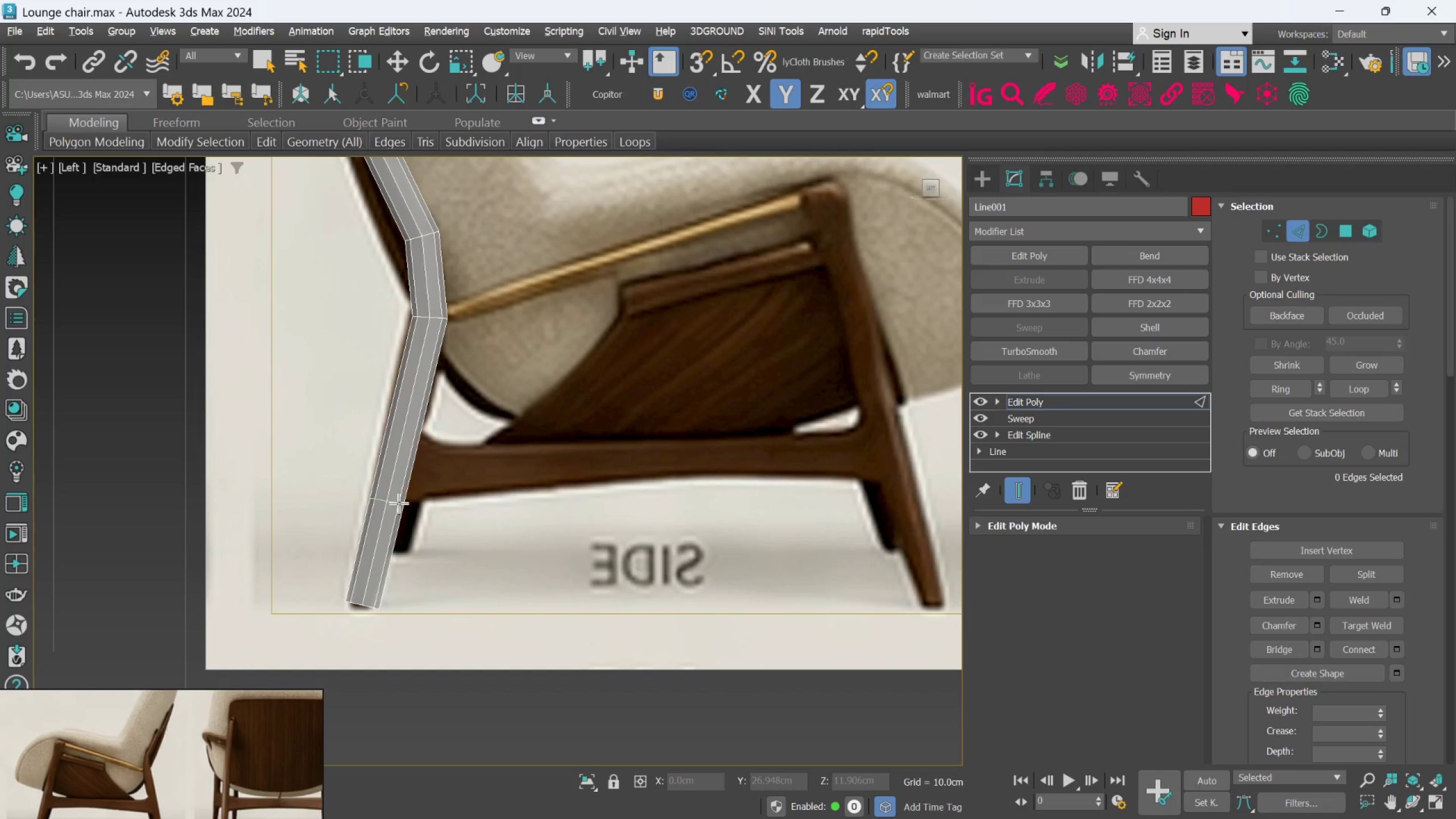 
left_click([399, 503])
 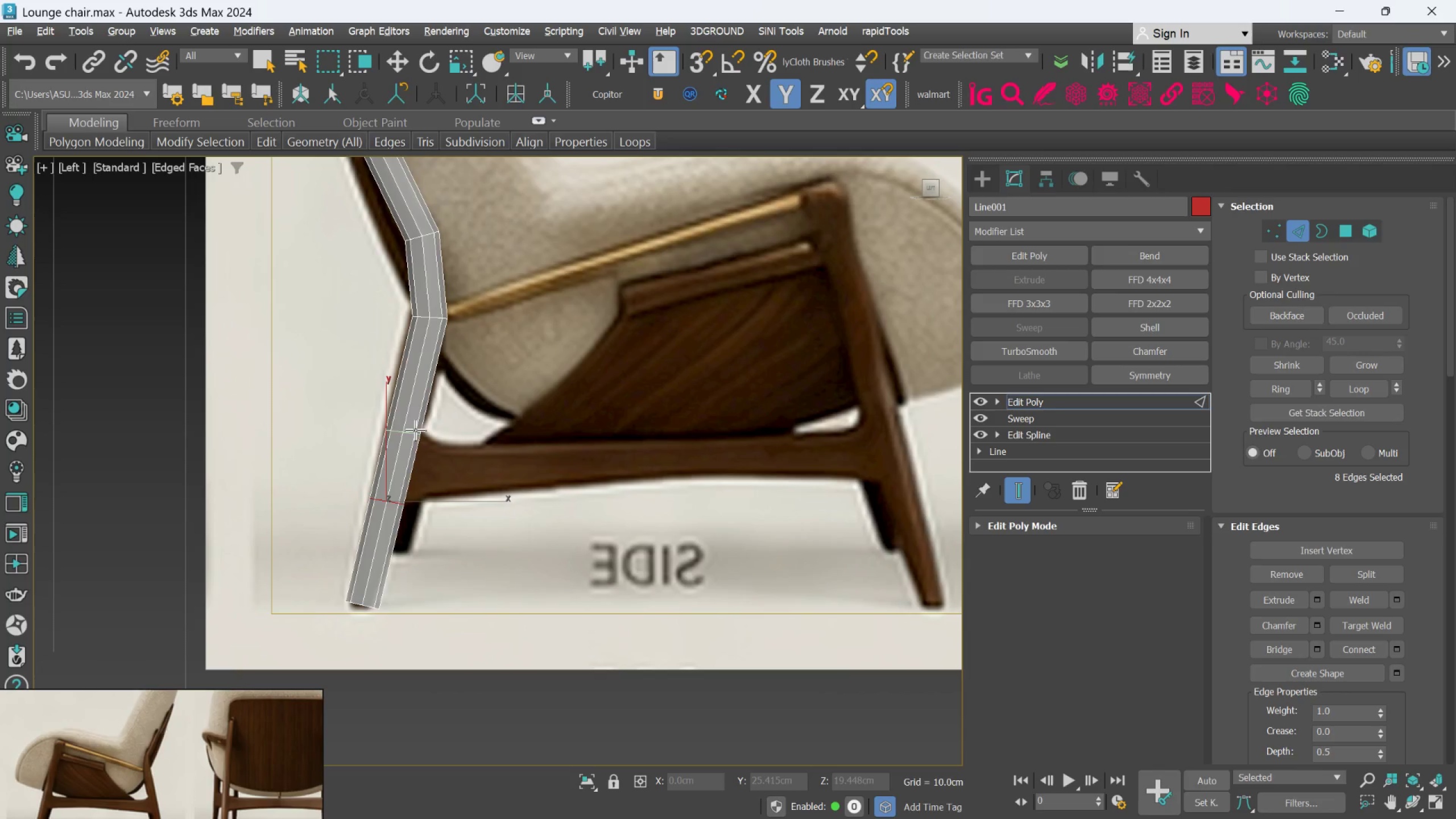 
left_click([416, 428])
 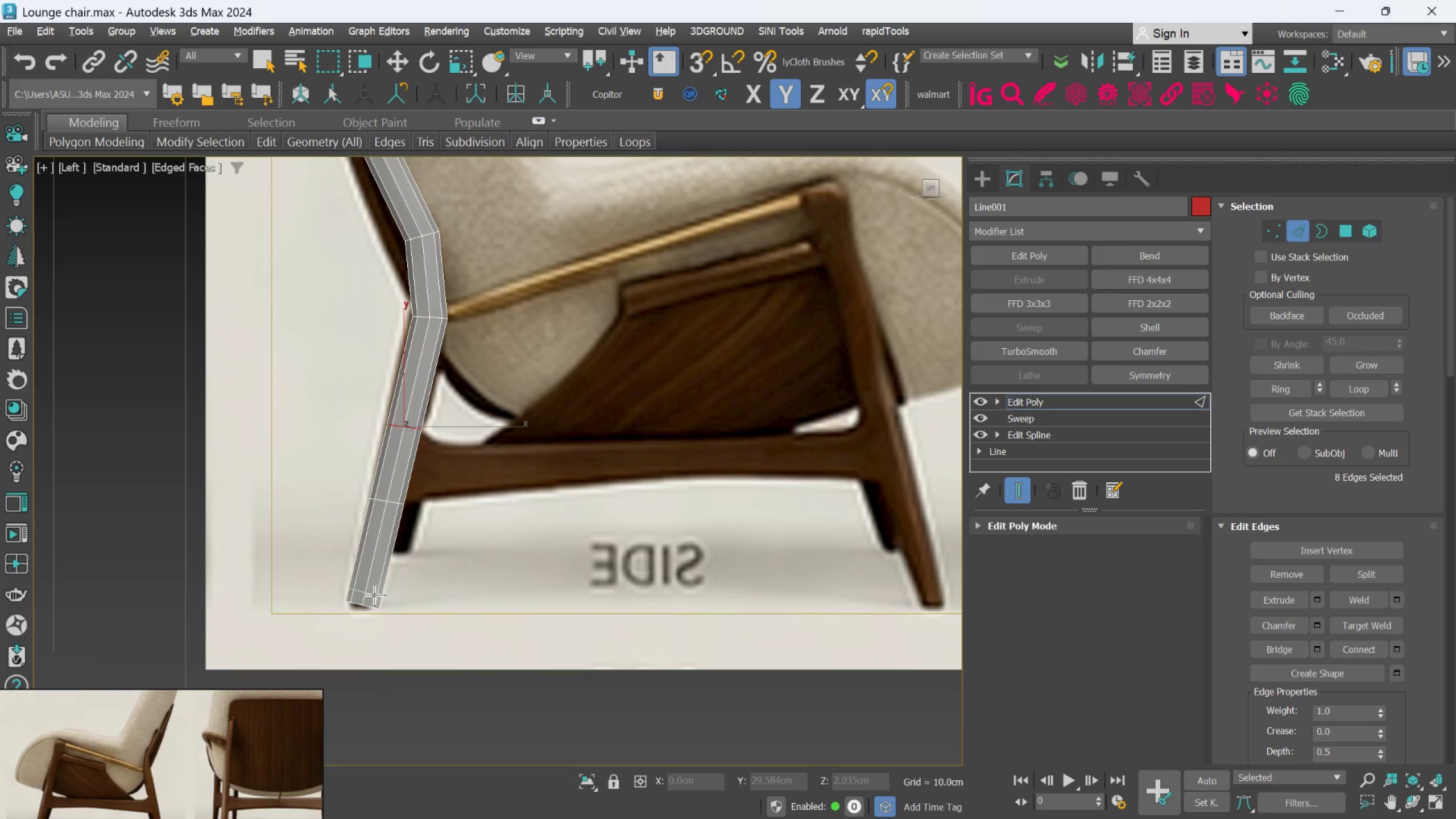 
left_click([374, 595])
 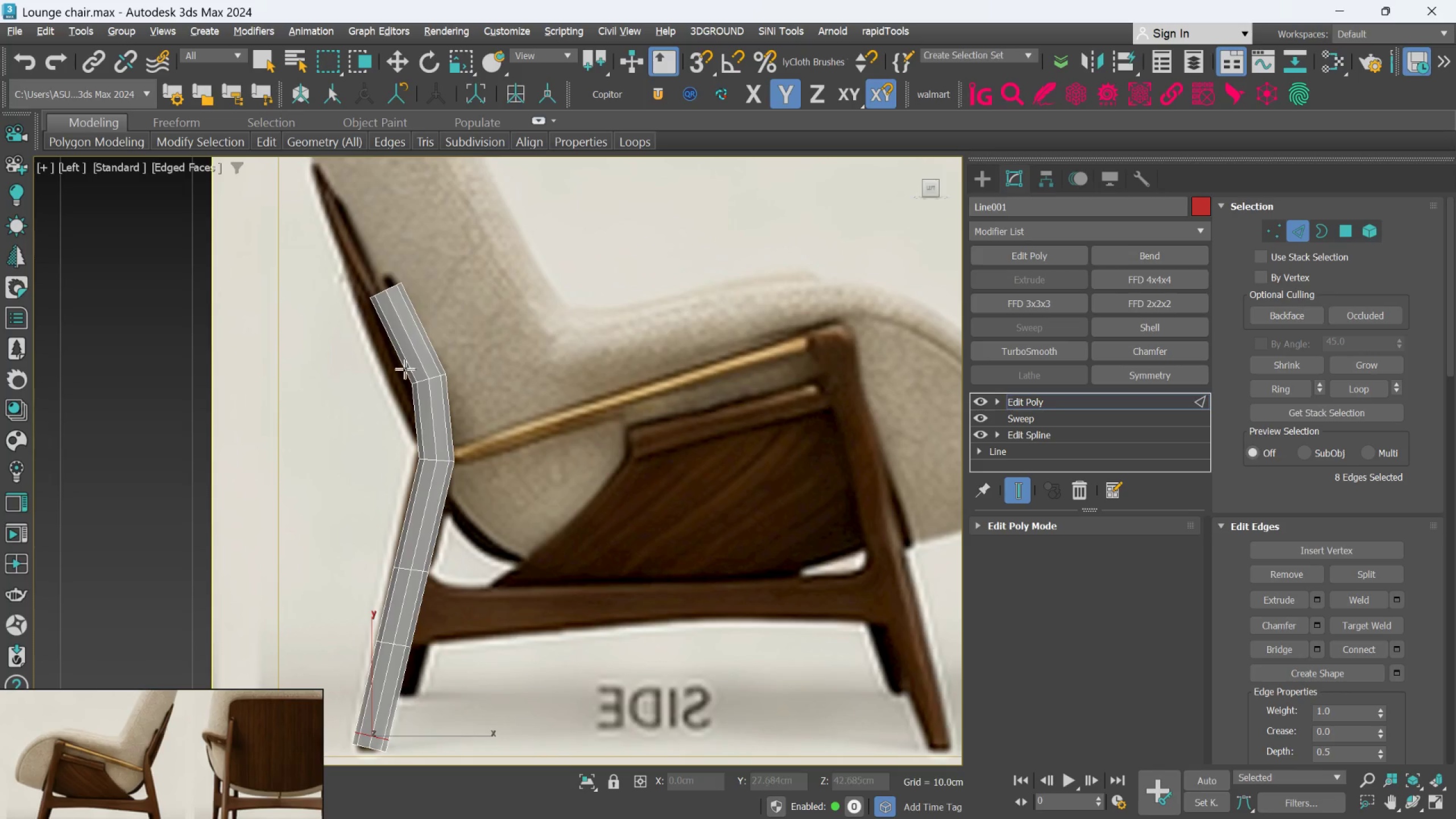 
key(Alt+1)
 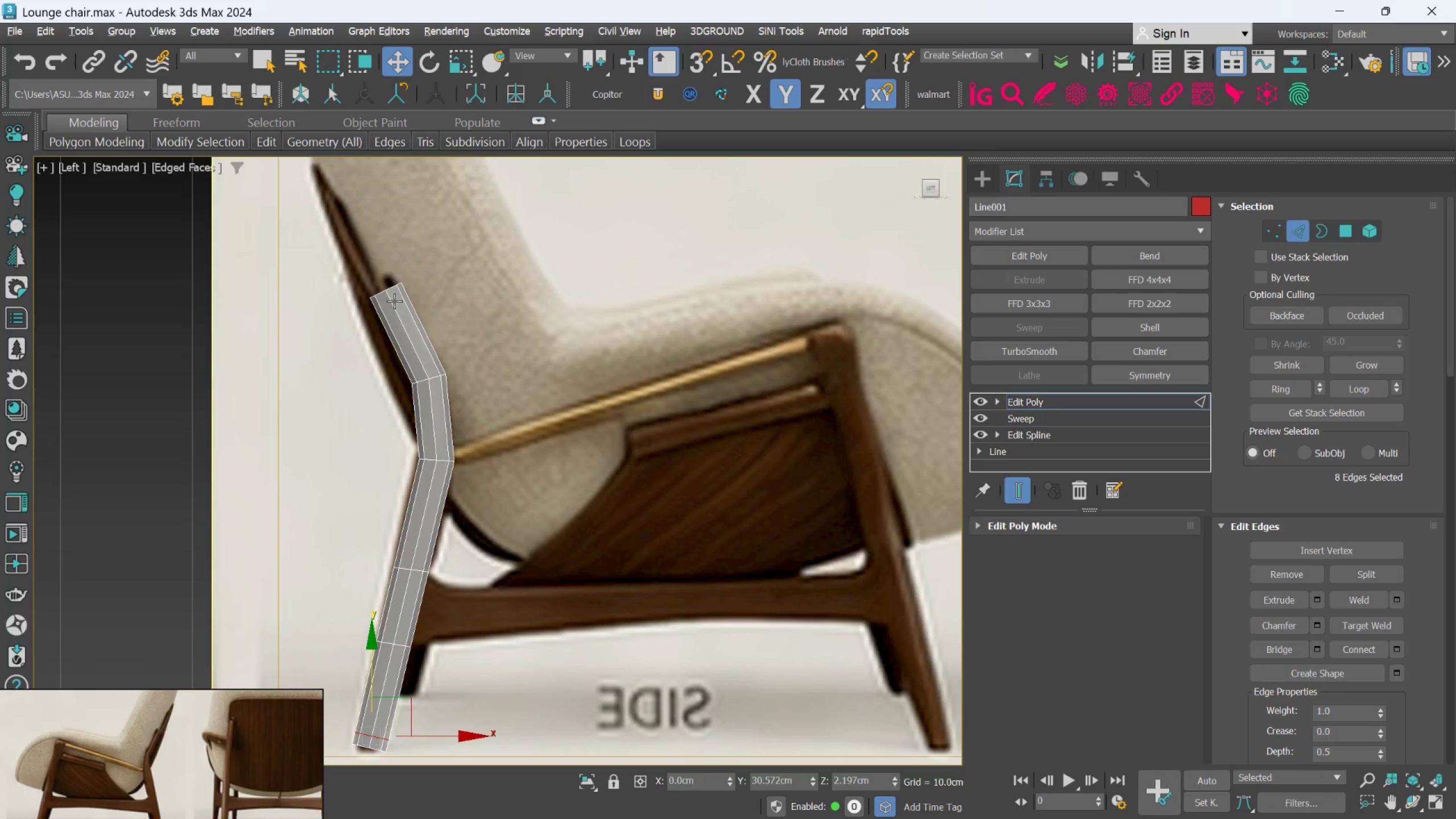 
scroll: coordinate [412, 335], scroll_direction: none, amount: 0.0
 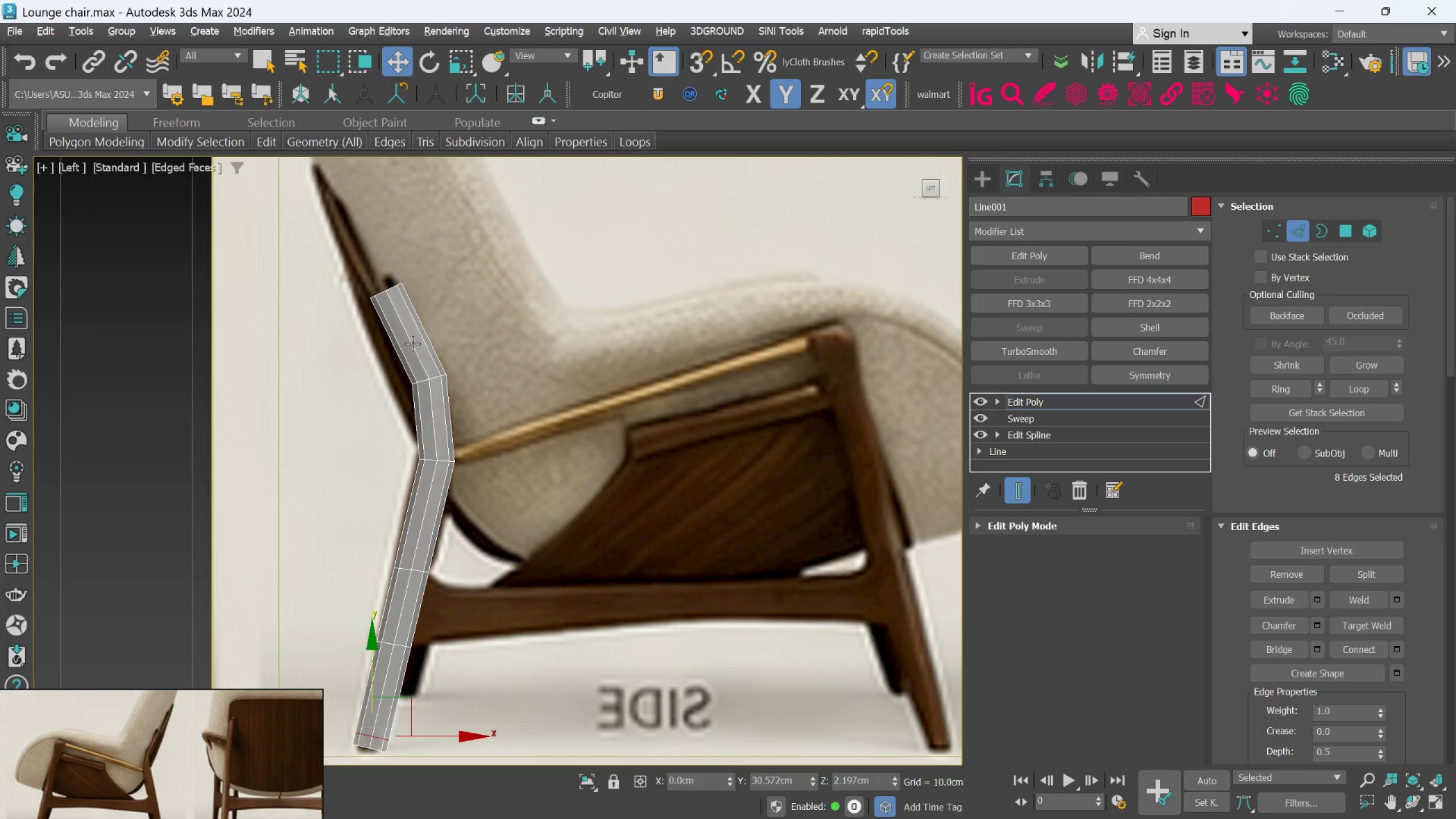 
hold_key(key=AltLeft, duration=0.67)
 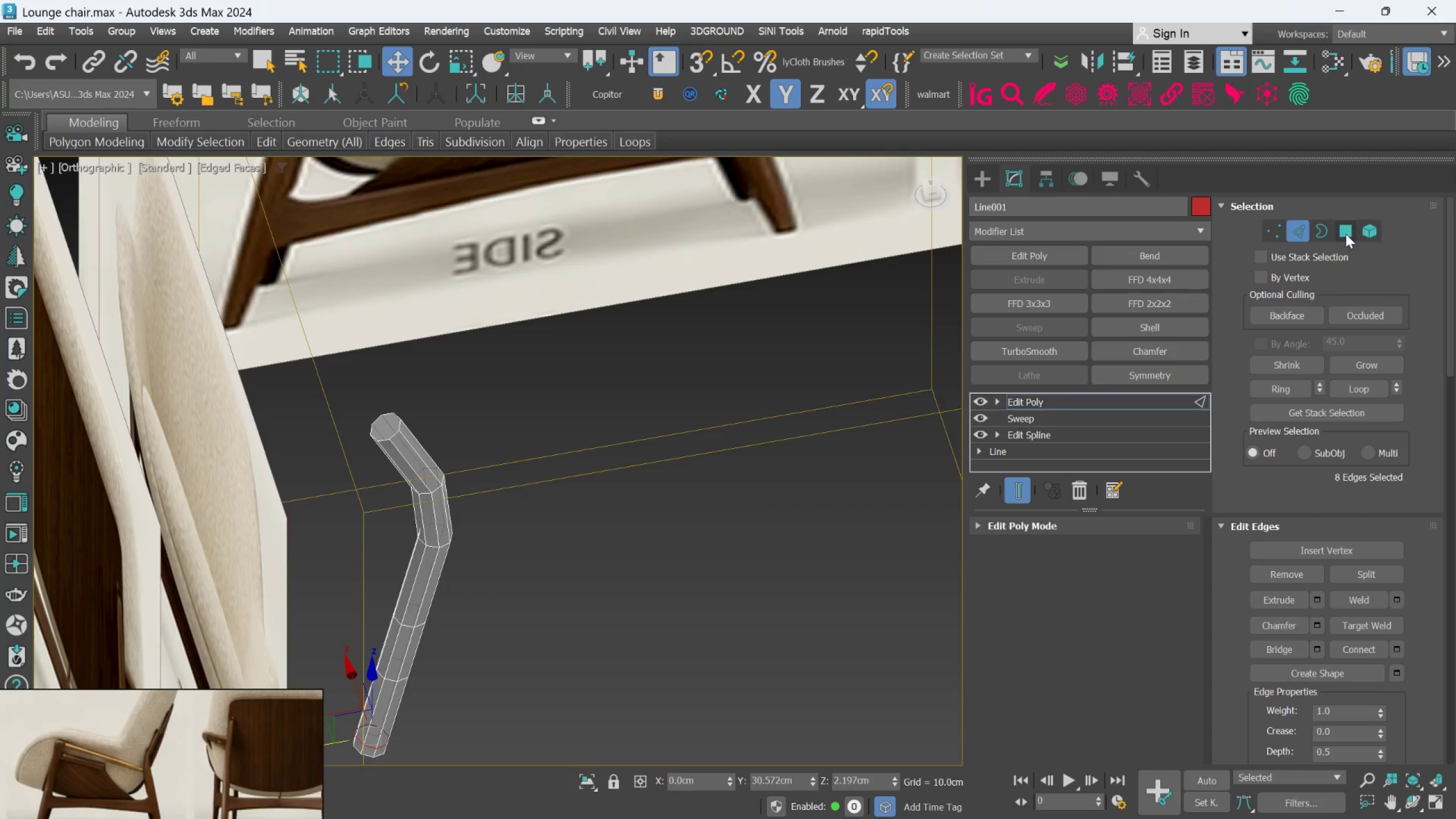 
left_click_drag(start_coordinate=[1346, 234], to_coordinate=[1342, 237])
 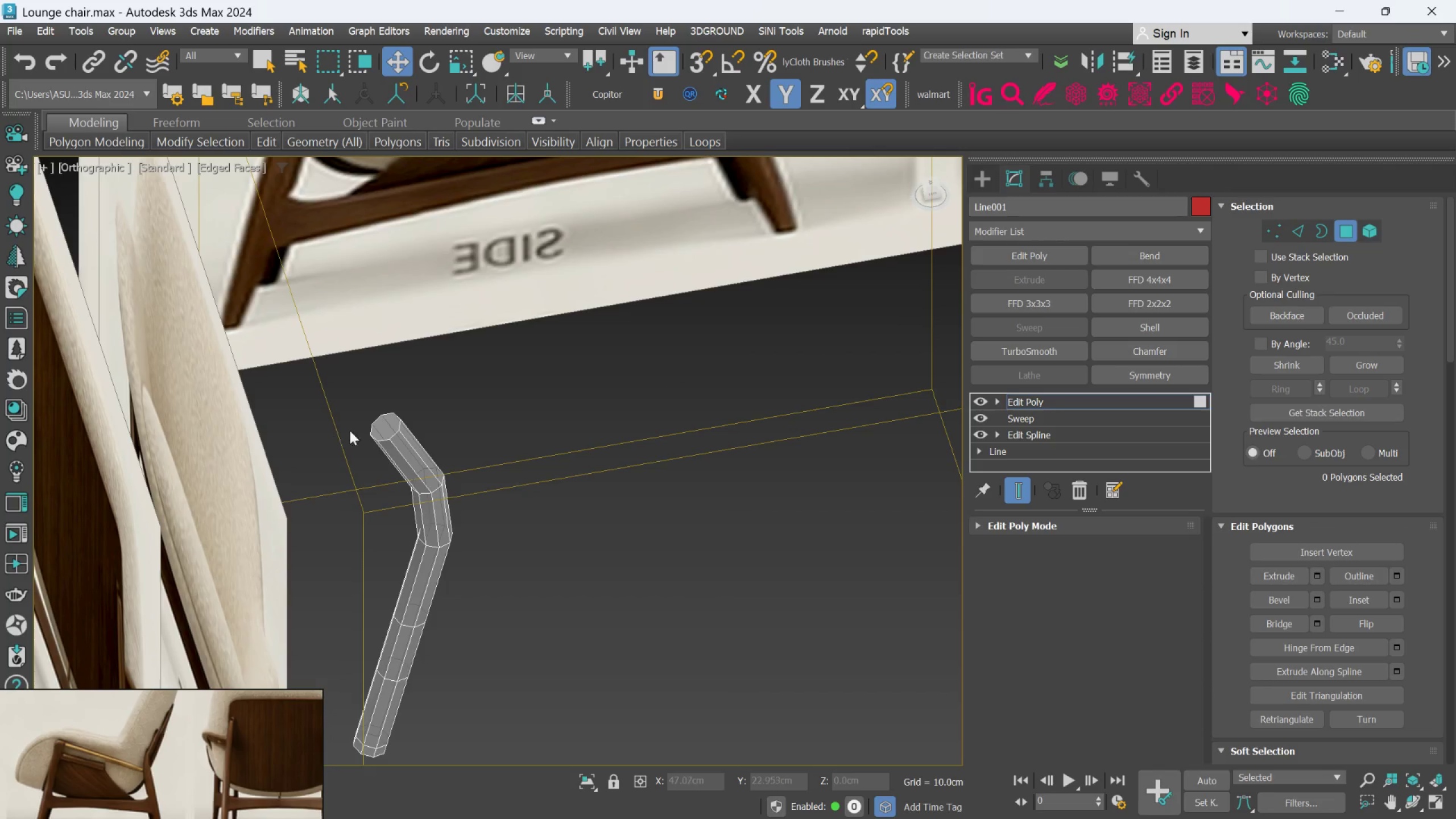 
left_click([390, 431])
 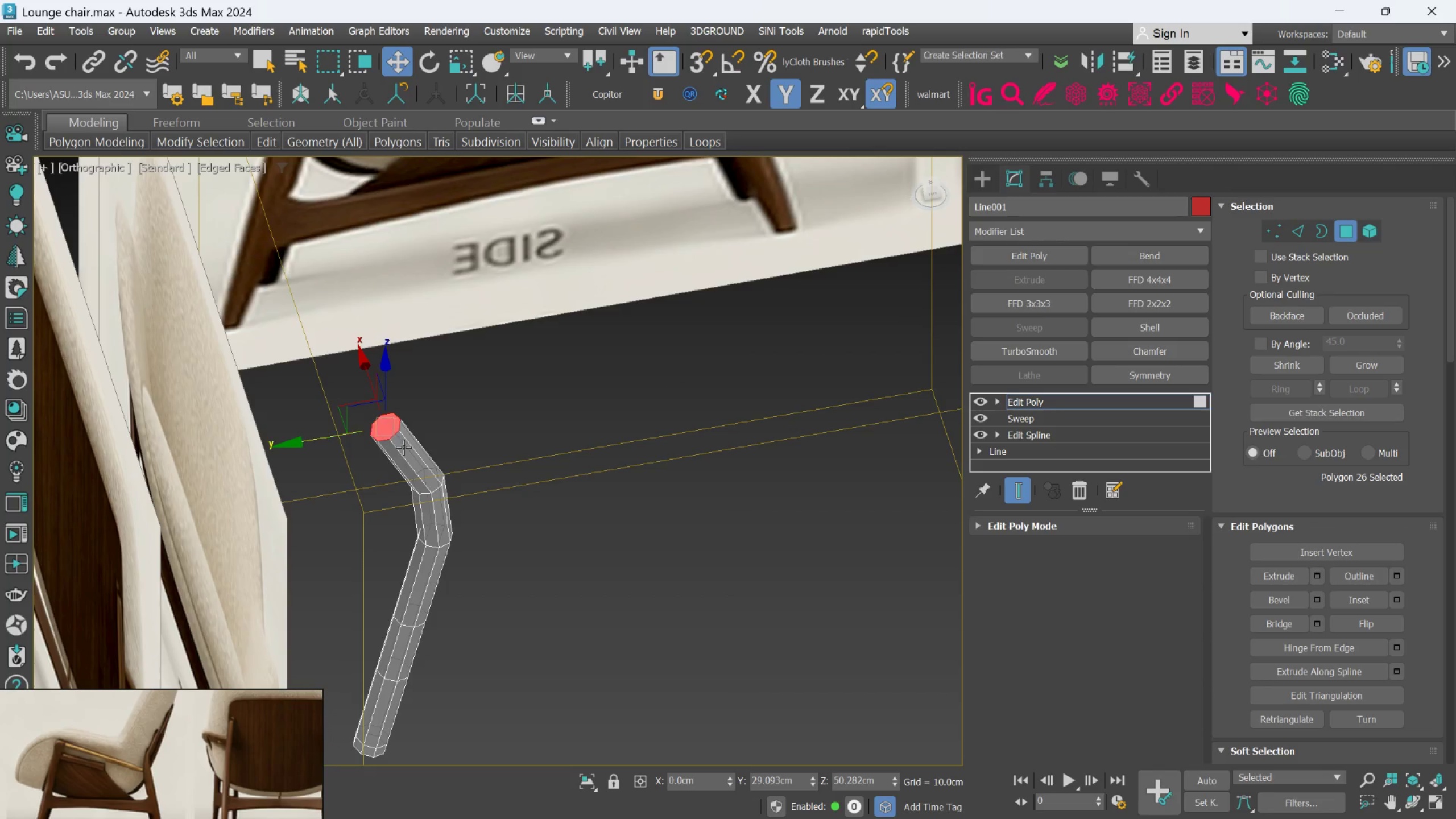 
hold_key(key=AltLeft, duration=0.44)
 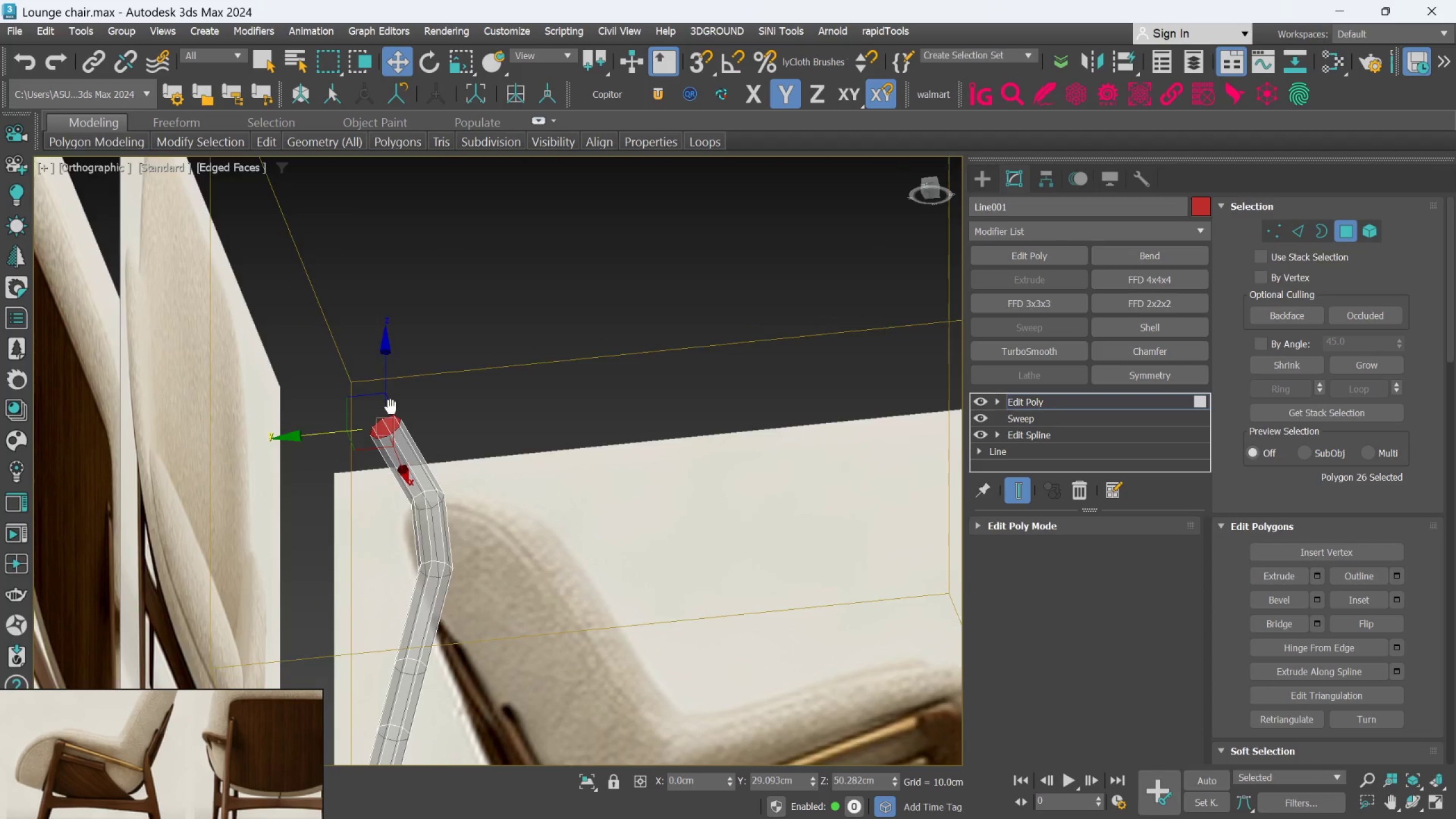 
scroll: coordinate [391, 293], scroll_direction: down, amount: 1.0
 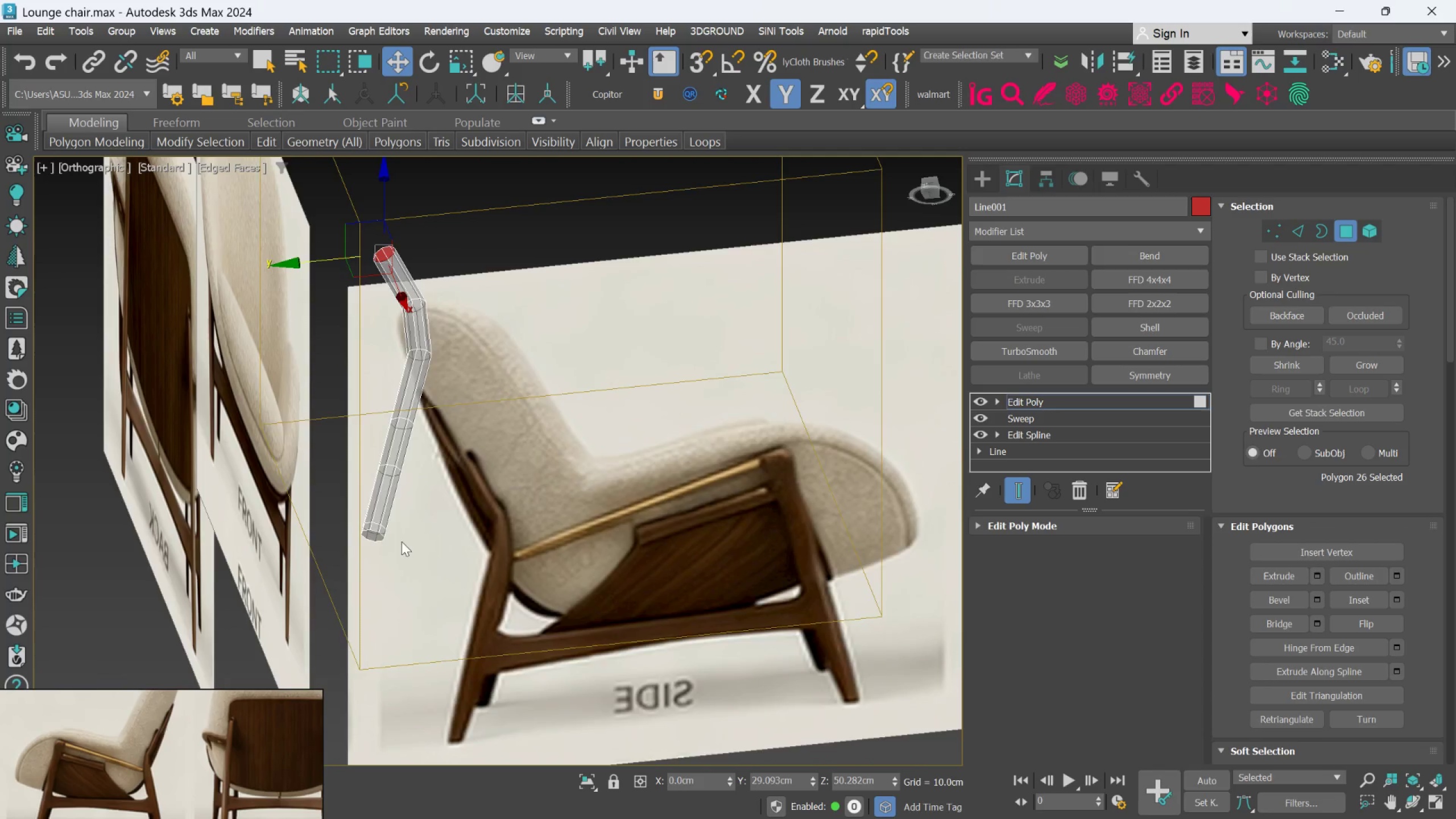 
scroll: coordinate [351, 541], scroll_direction: up, amount: 2.0
 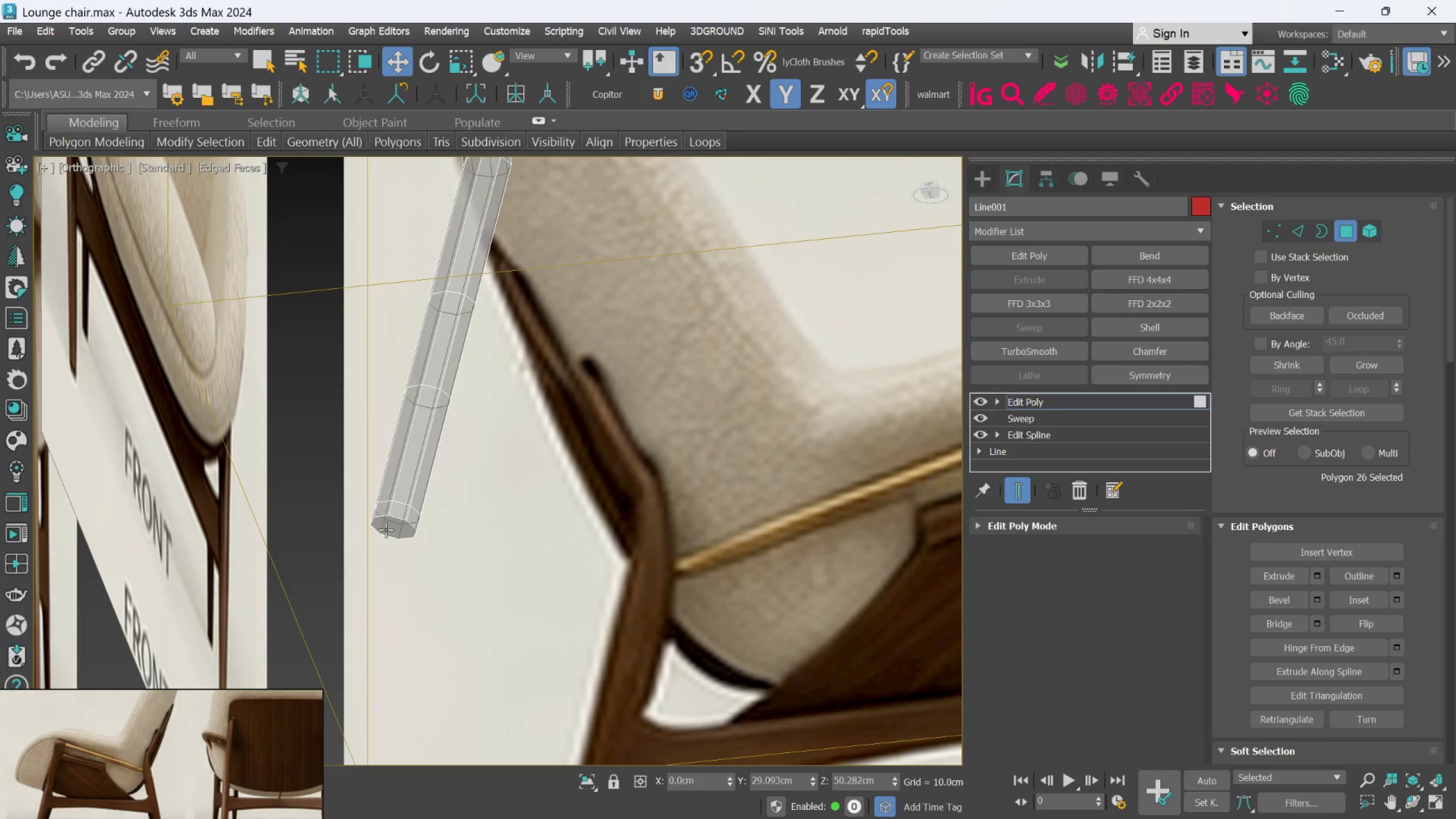 
hold_key(key=ControlLeft, duration=0.47)
left_click([394, 526])
 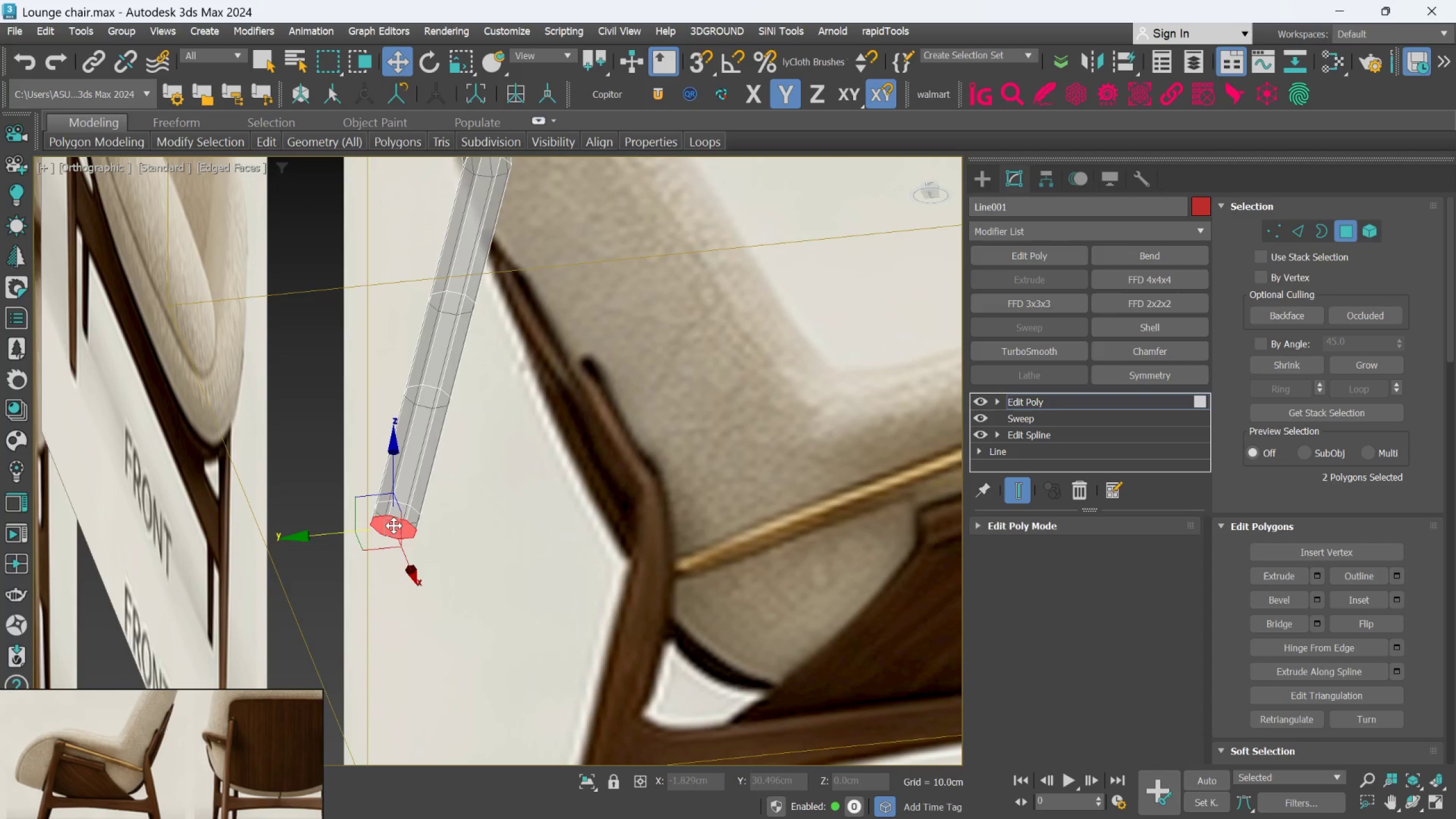 
key(Delete)
 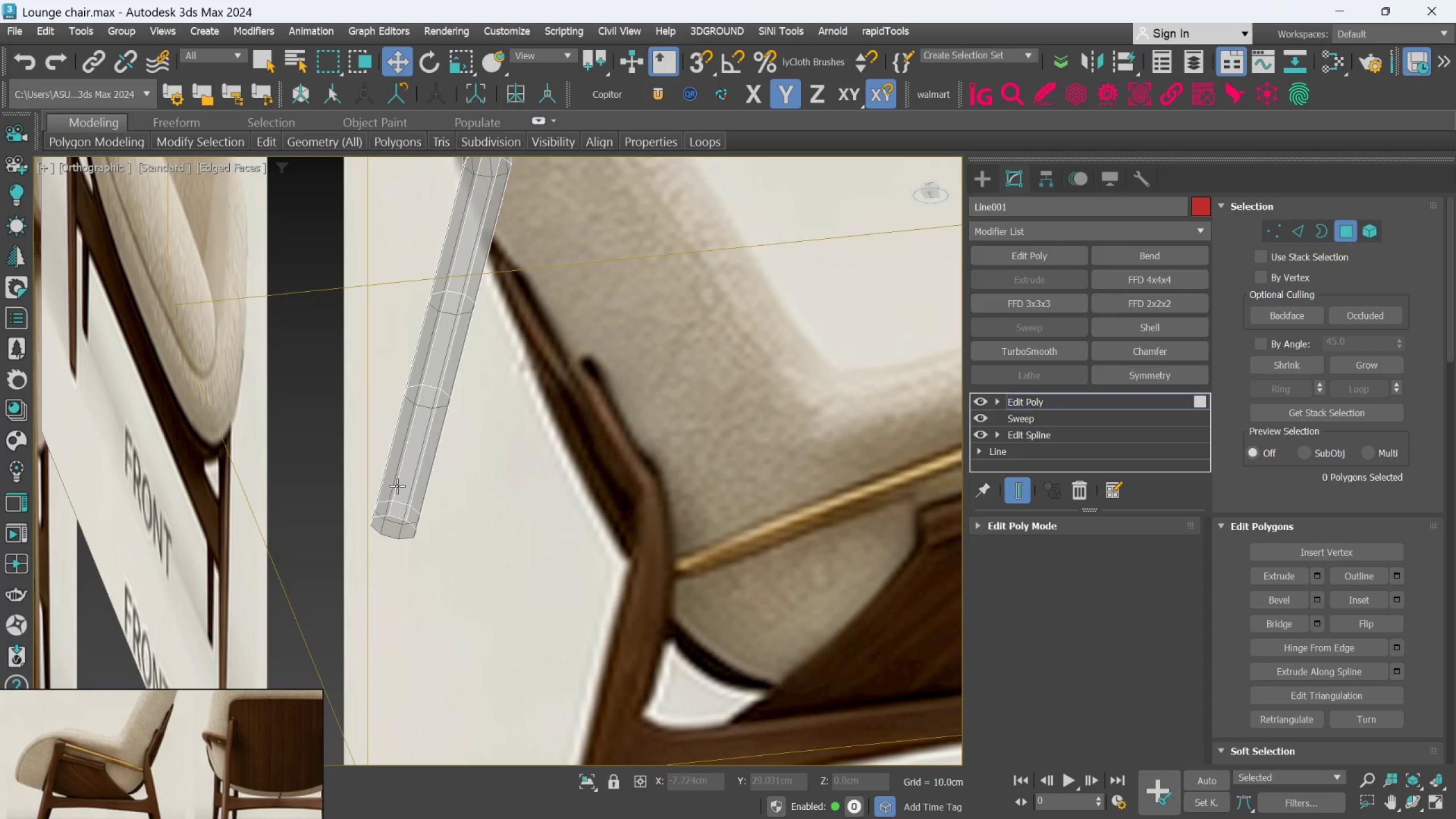 
key(L)
 